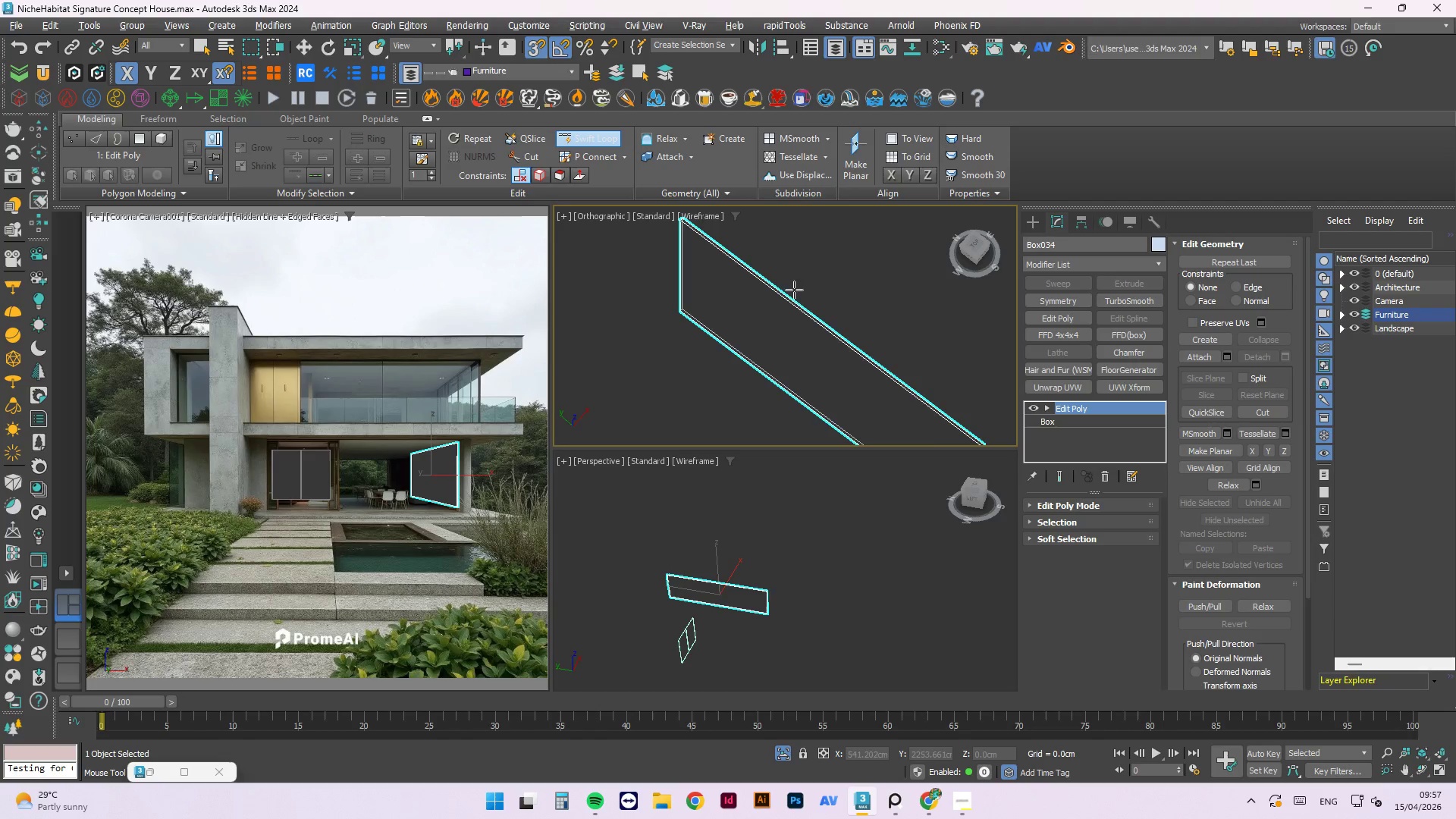 
scroll: coordinate [794, 285], scroll_direction: down, amount: 3.0
 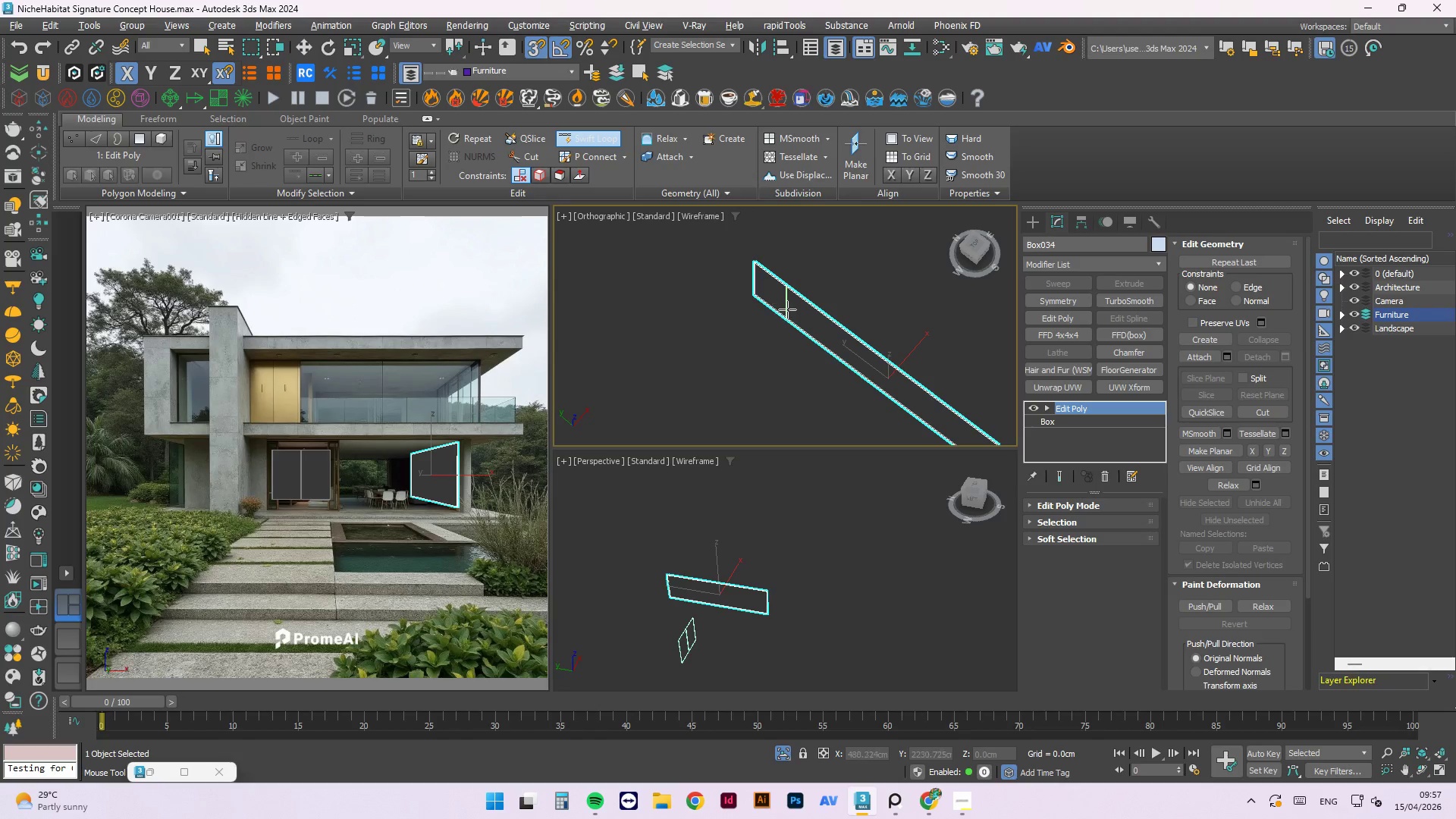 
hold_key(key=AltLeft, duration=0.73)
scroll: coordinate [753, 320], scroll_direction: down, amount: 1.0
 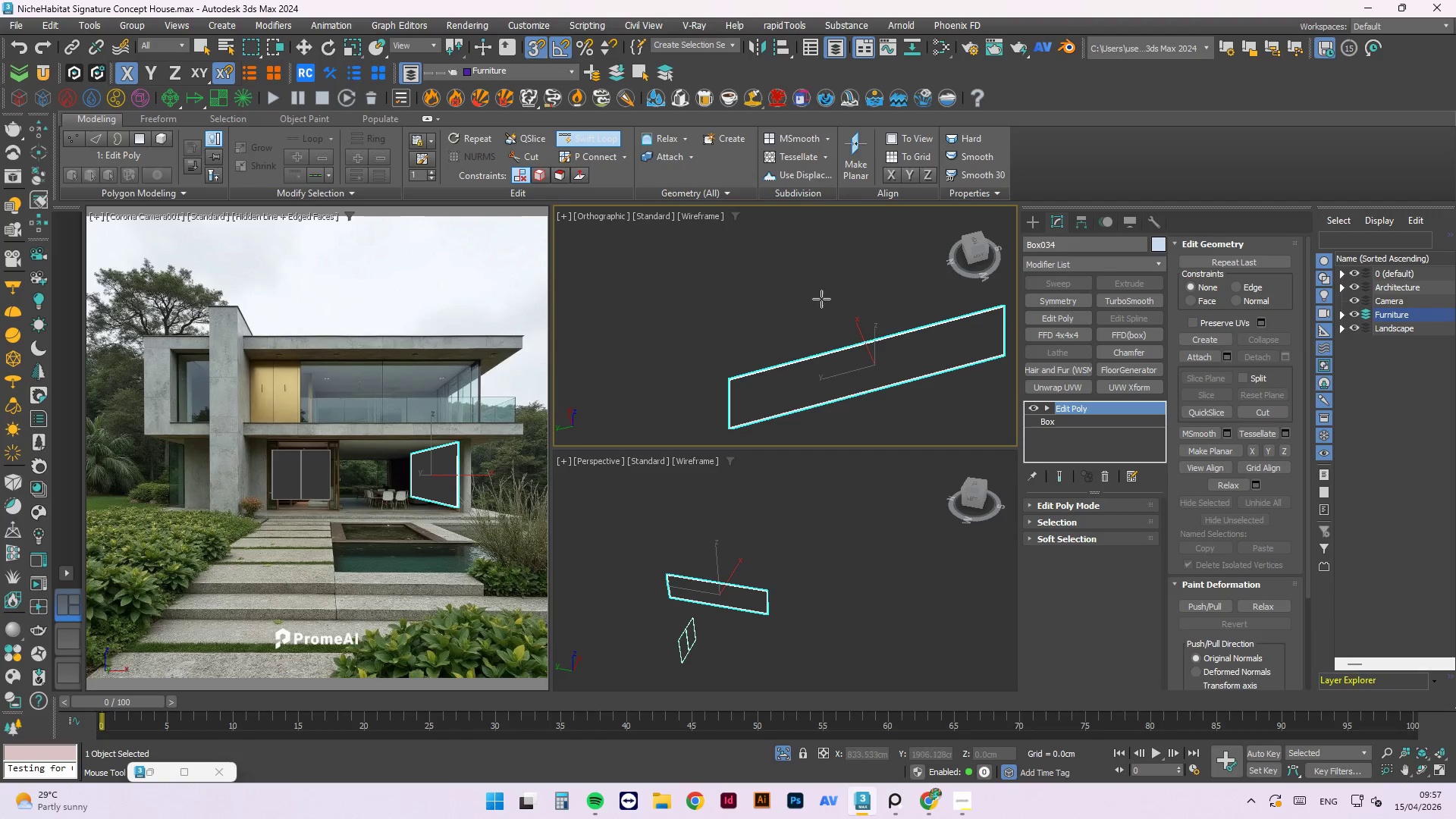 
hold_key(key=AltLeft, duration=0.44)
 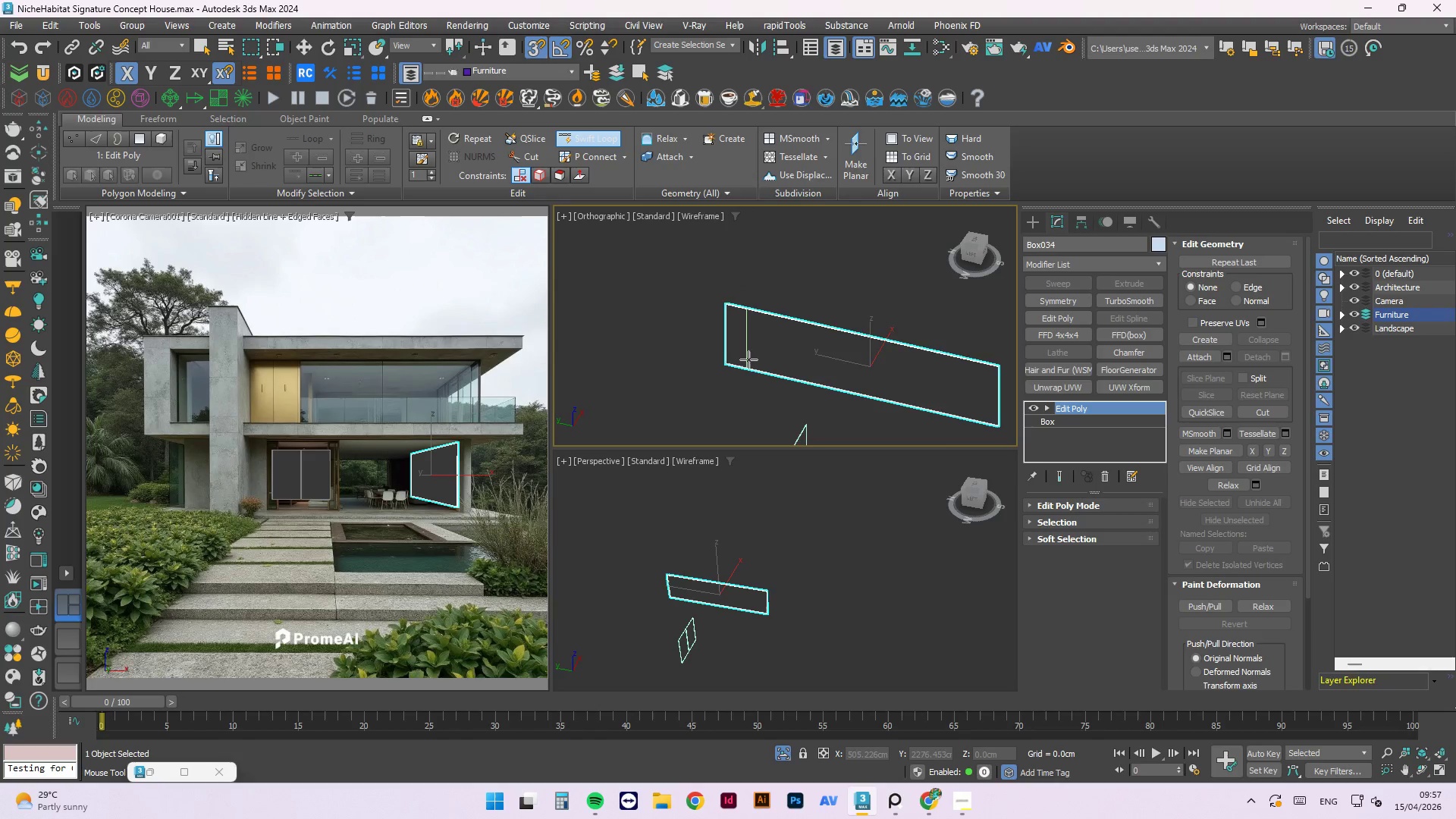 
scroll: coordinate [764, 370], scroll_direction: up, amount: 1.0
 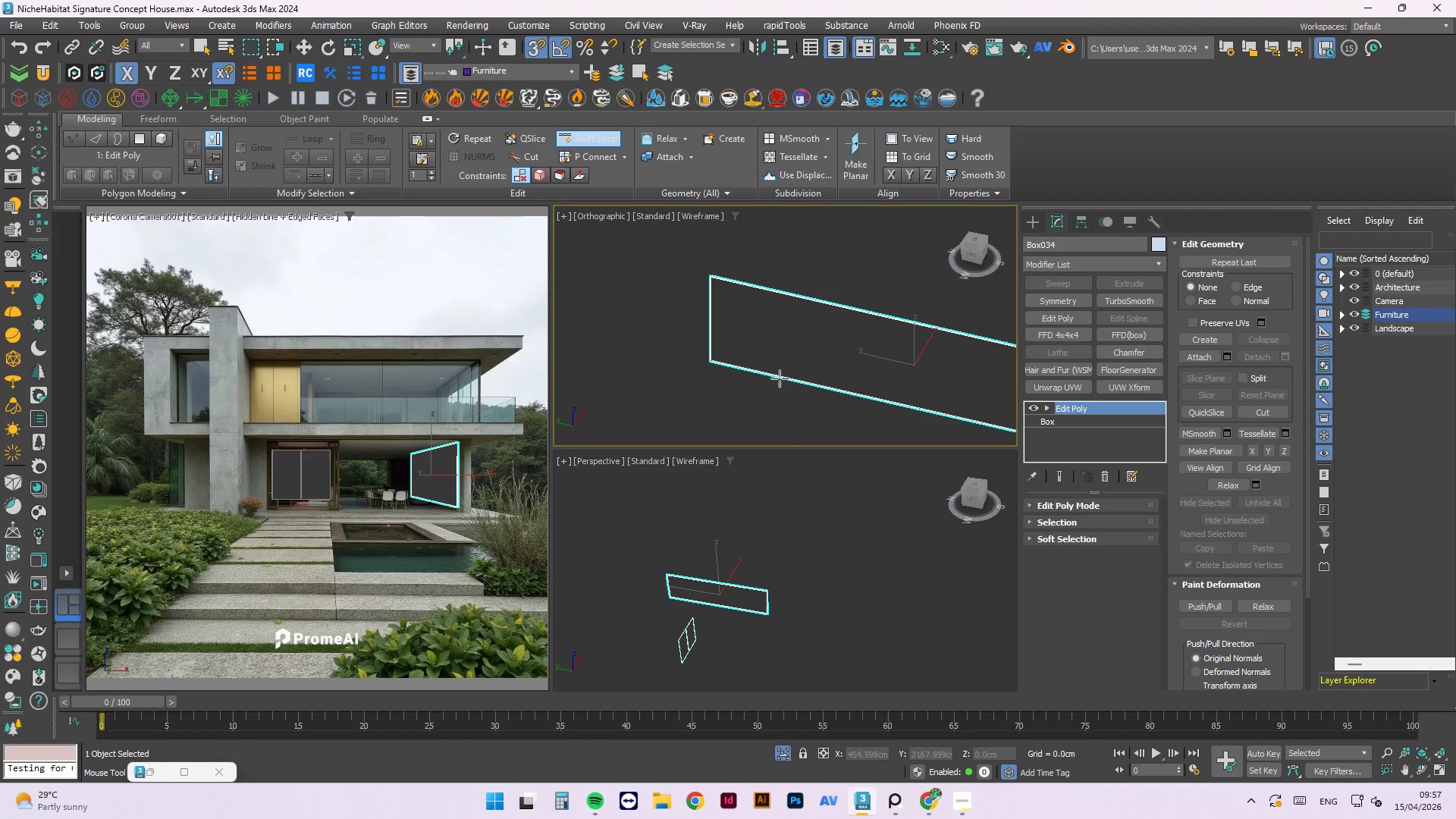 
left_click([780, 375])
 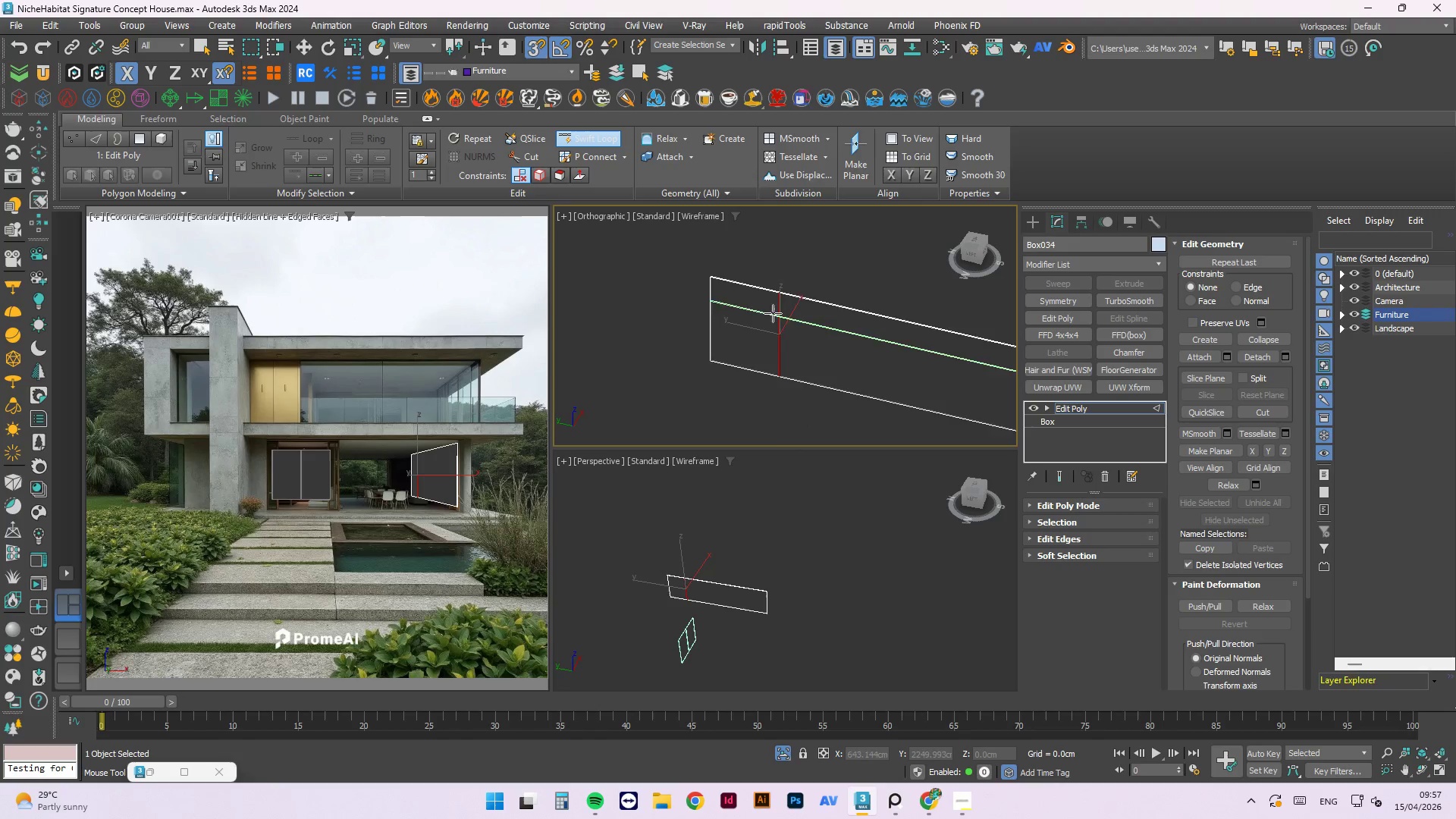 
scroll: coordinate [799, 278], scroll_direction: up, amount: 9.0
 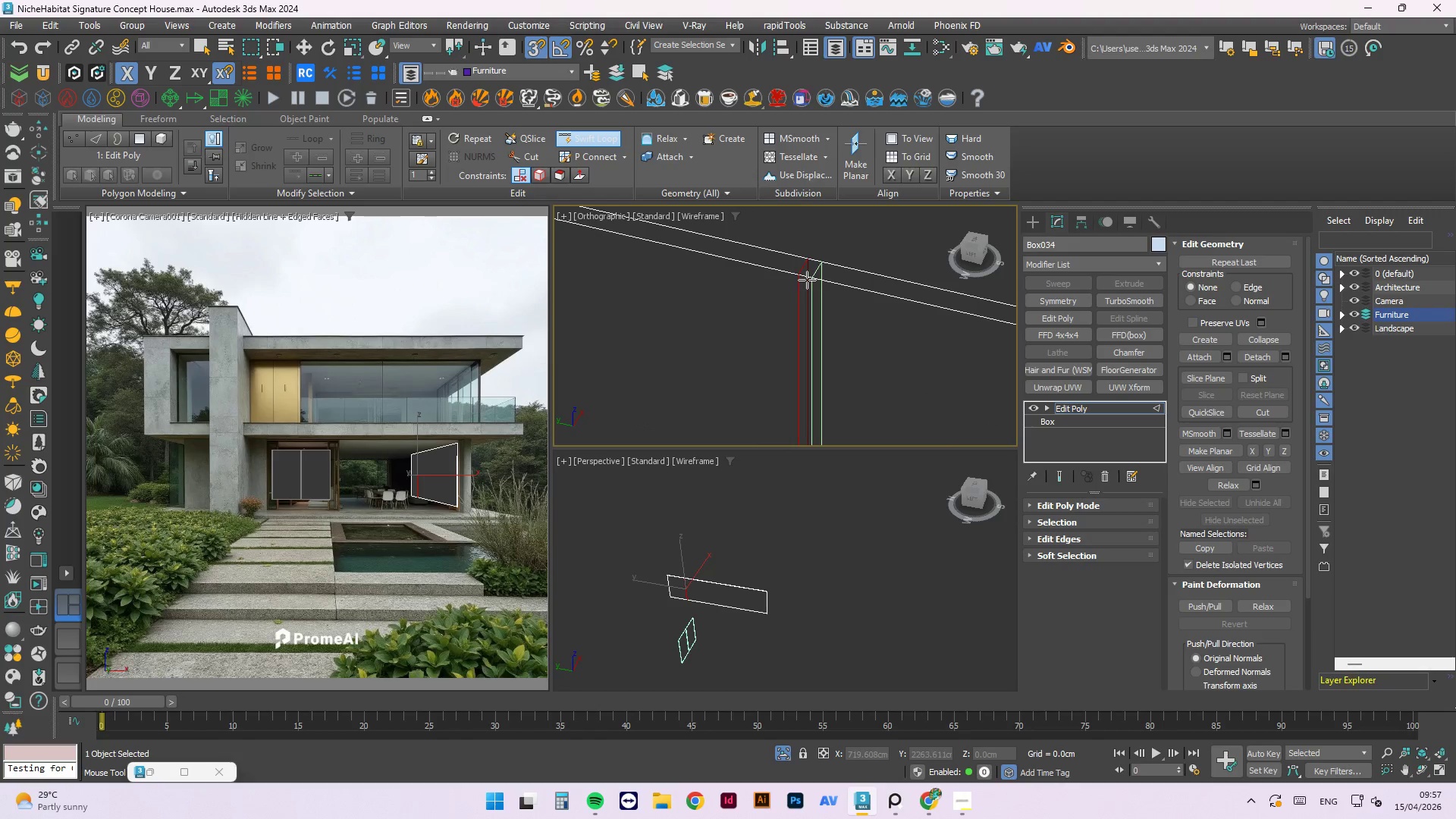 
left_click([807, 280])
 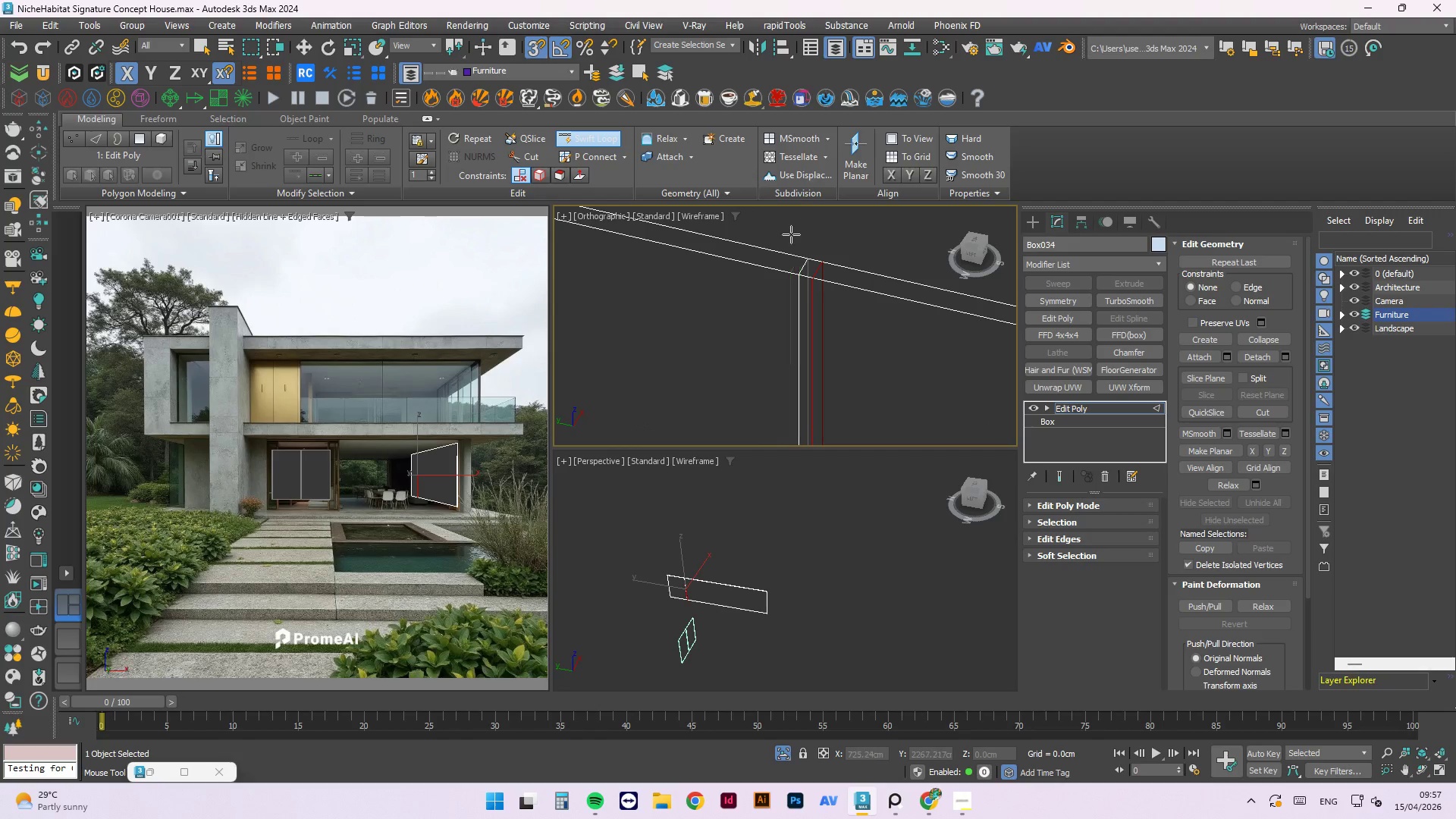 
scroll: coordinate [830, 282], scroll_direction: down, amount: 10.0
 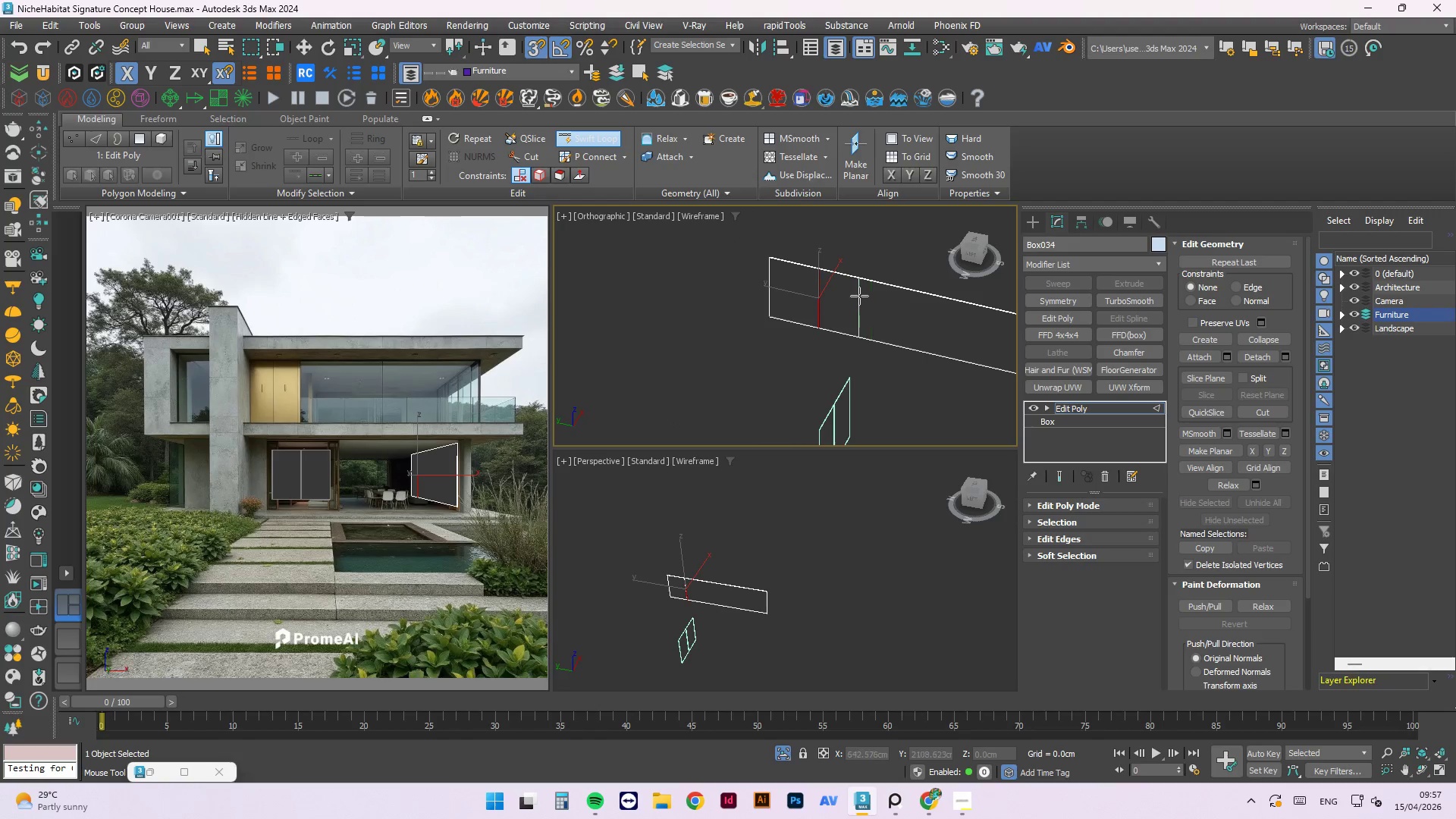 
scroll: coordinate [859, 296], scroll_direction: up, amount: 2.0
 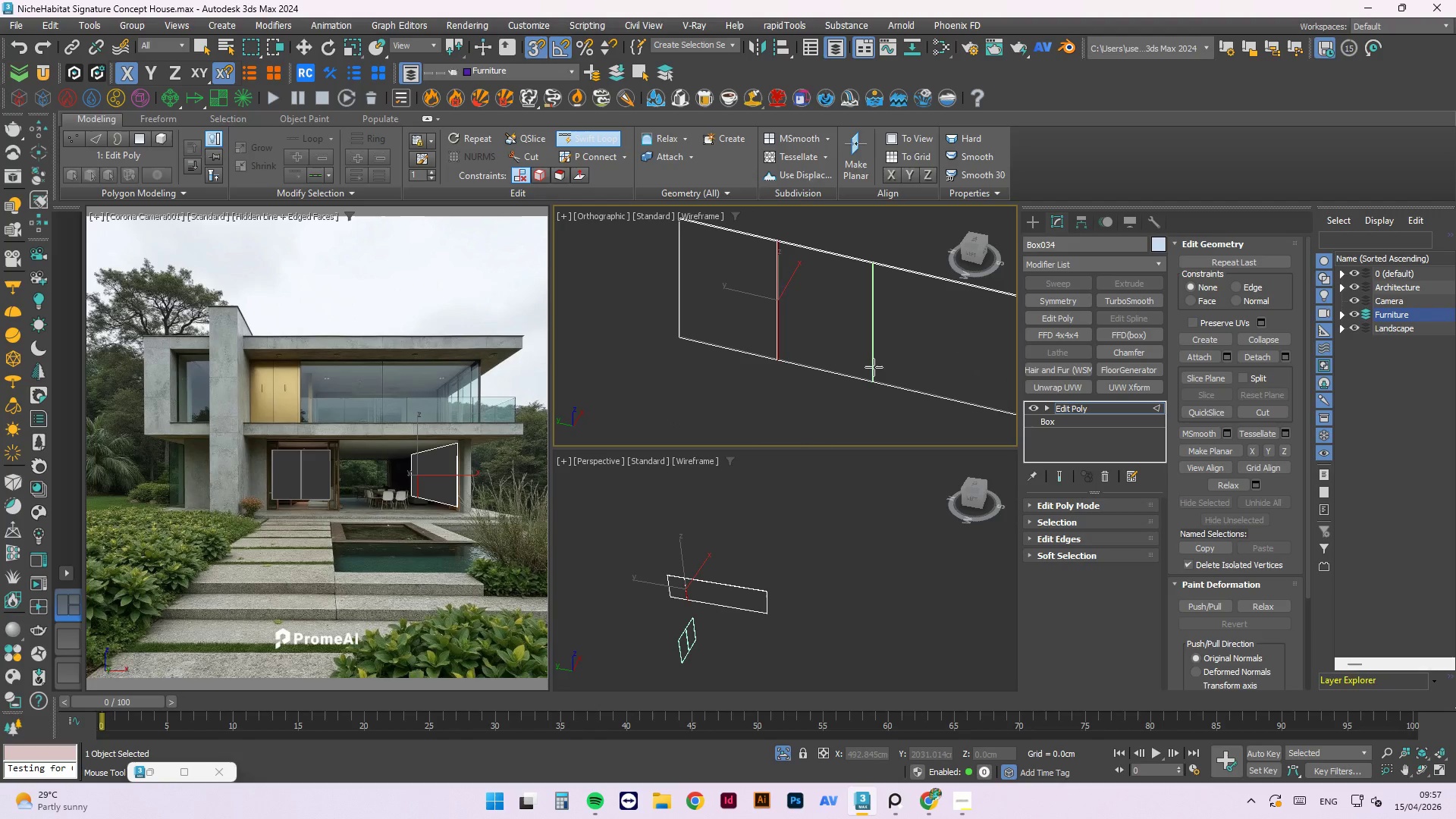 
left_click([874, 367])
 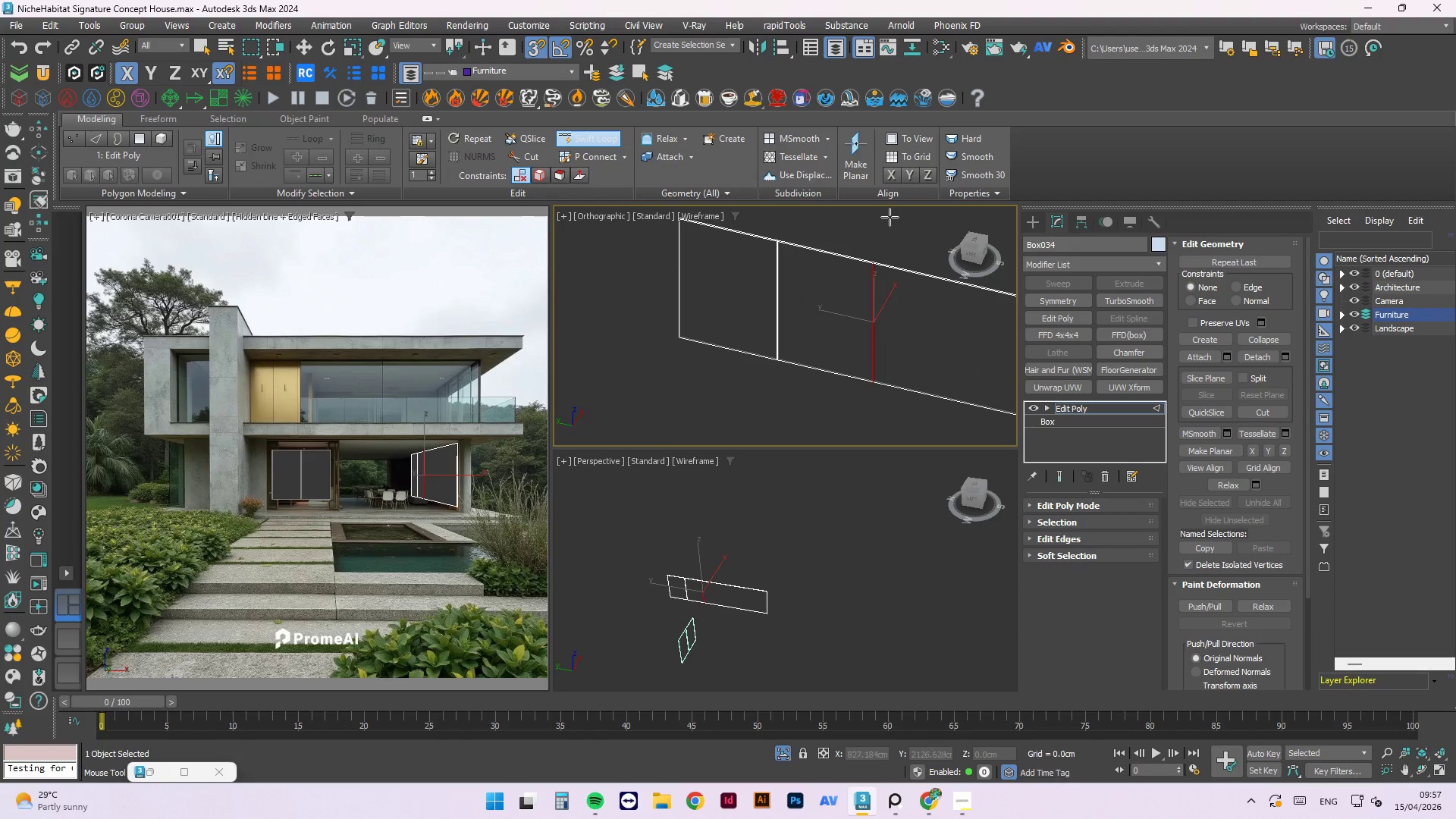 
scroll: coordinate [849, 343], scroll_direction: up, amount: 9.0
 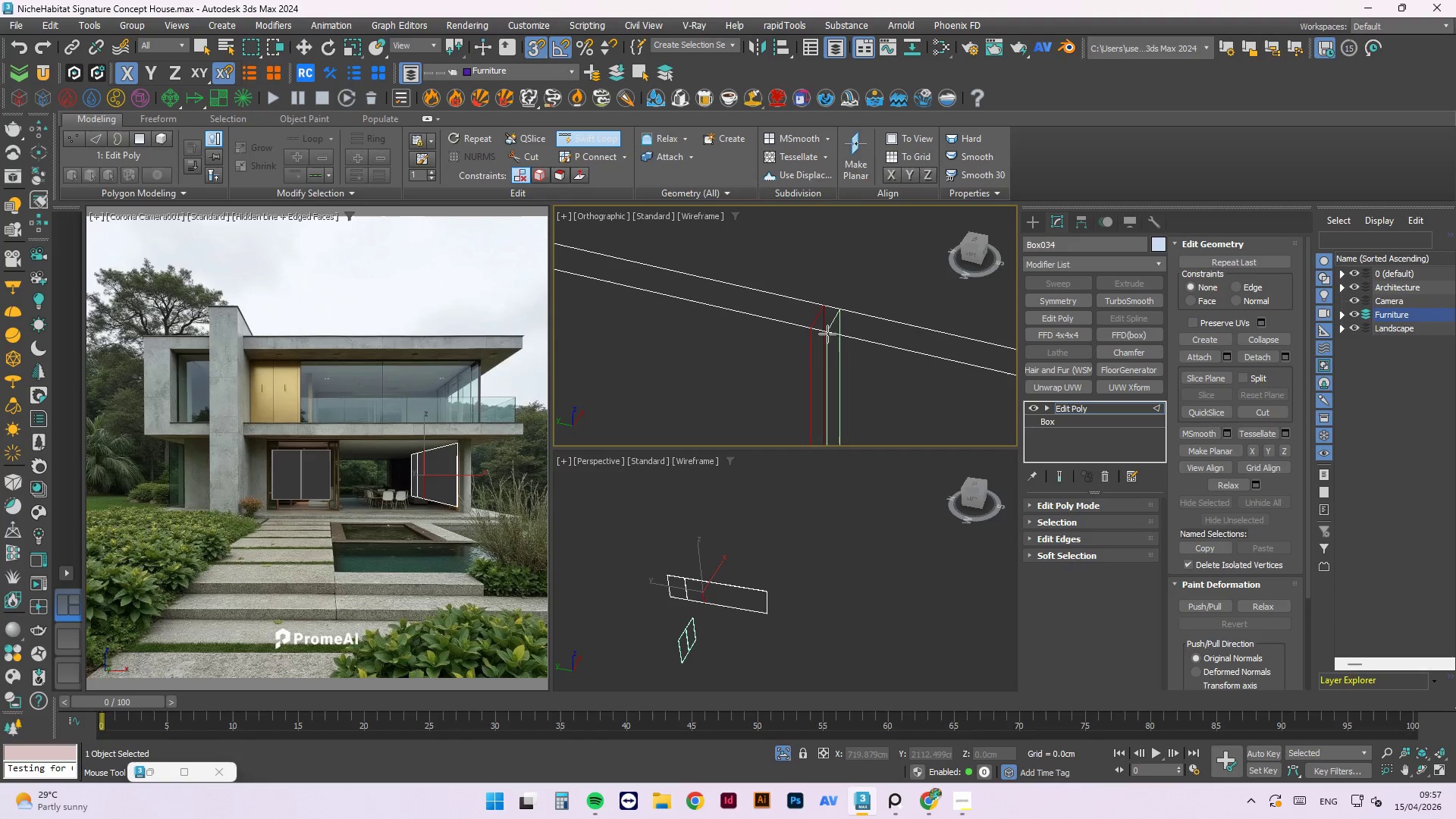 
left_click([827, 334])
 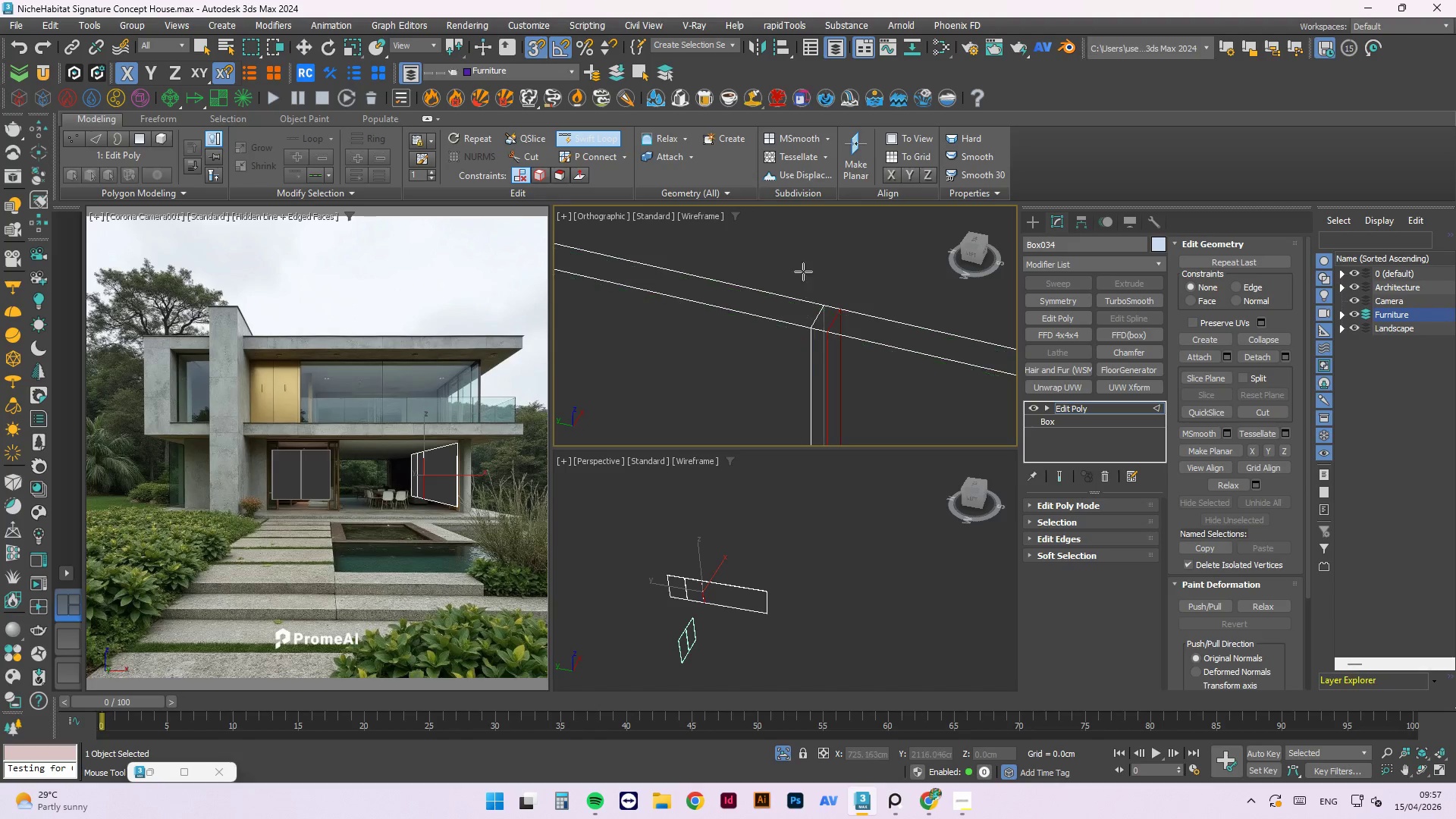 
scroll: coordinate [823, 276], scroll_direction: down, amount: 10.0
 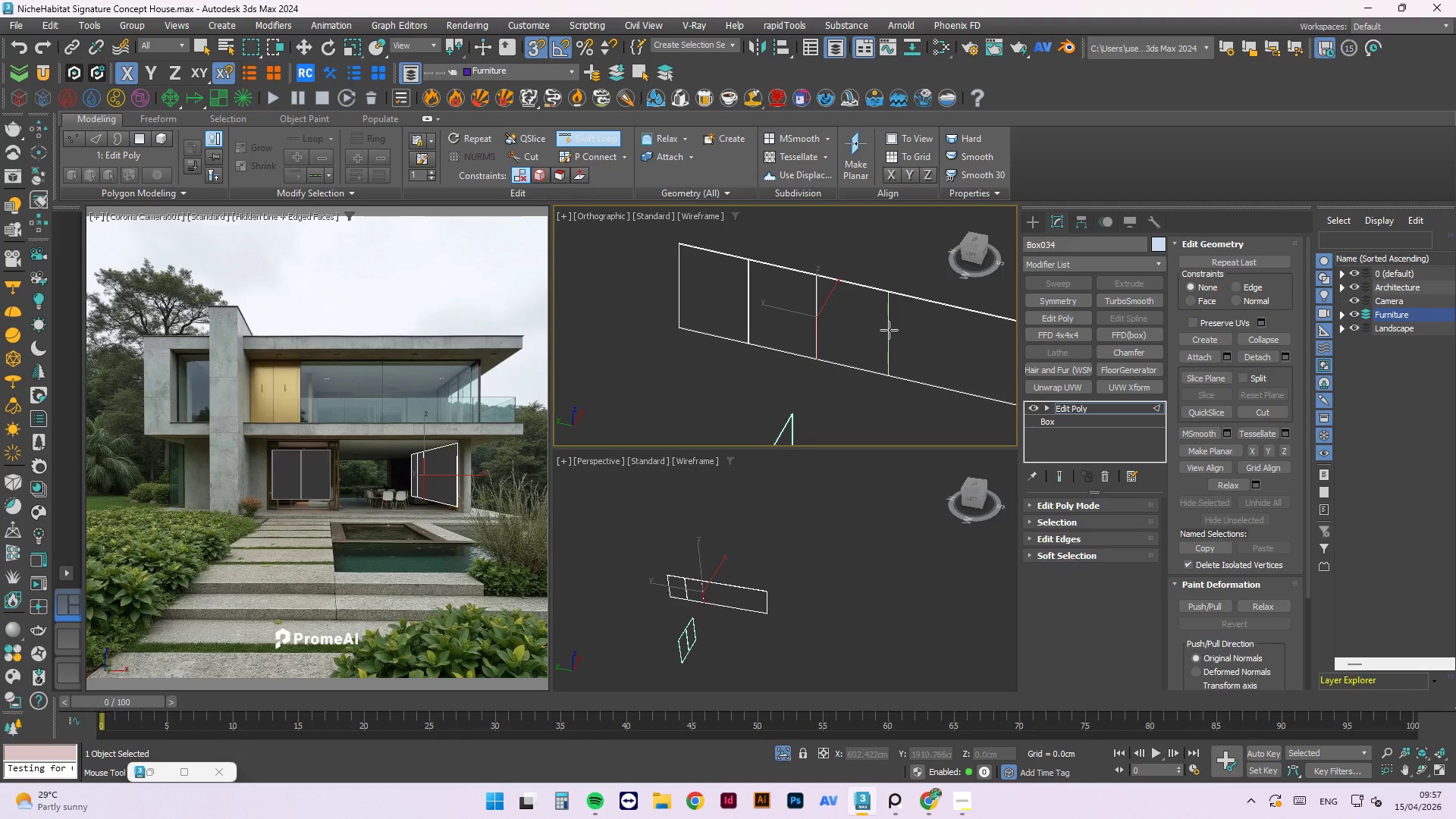 
left_click([888, 329])
 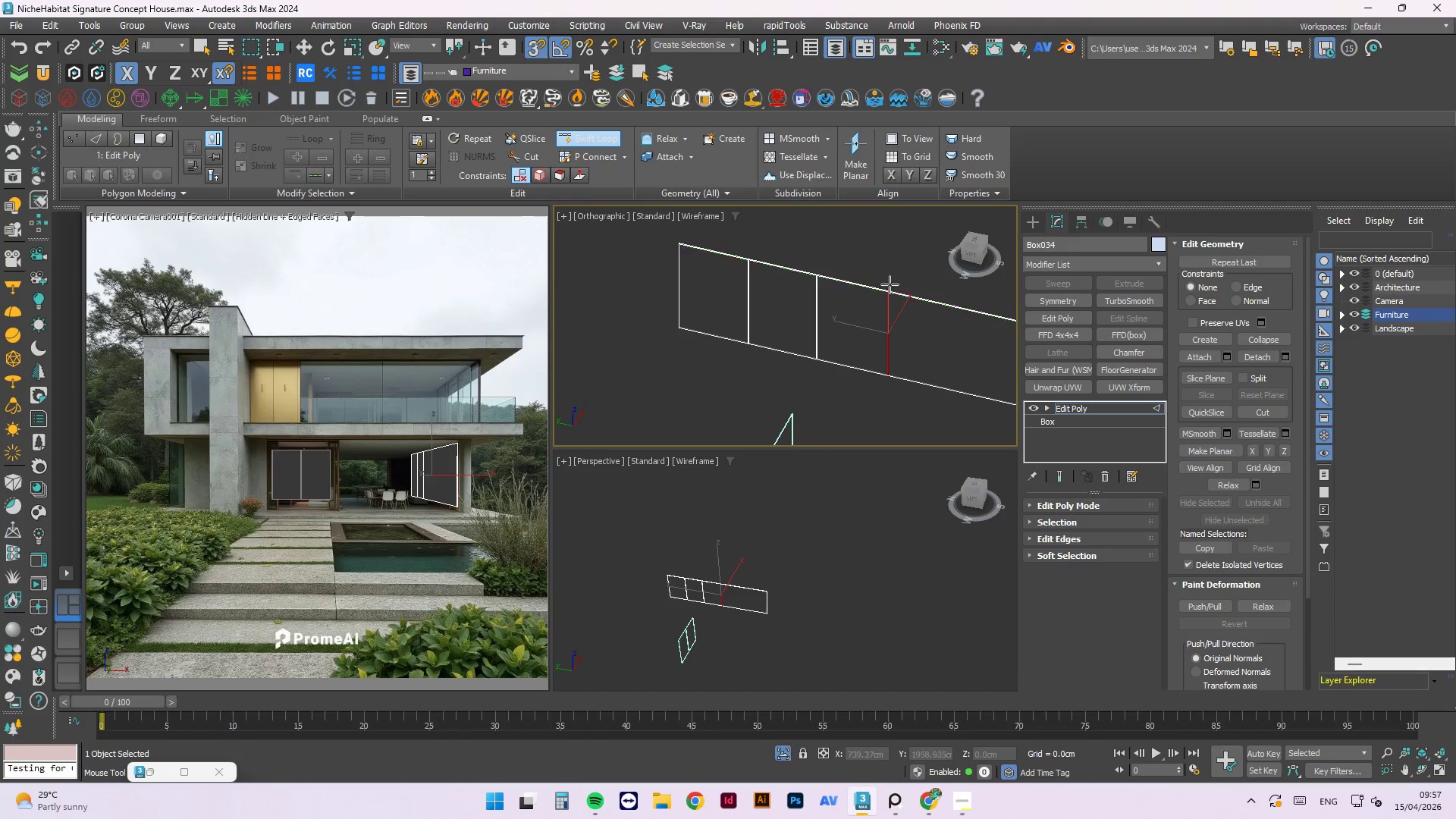 
scroll: coordinate [883, 315], scroll_direction: up, amount: 8.0
 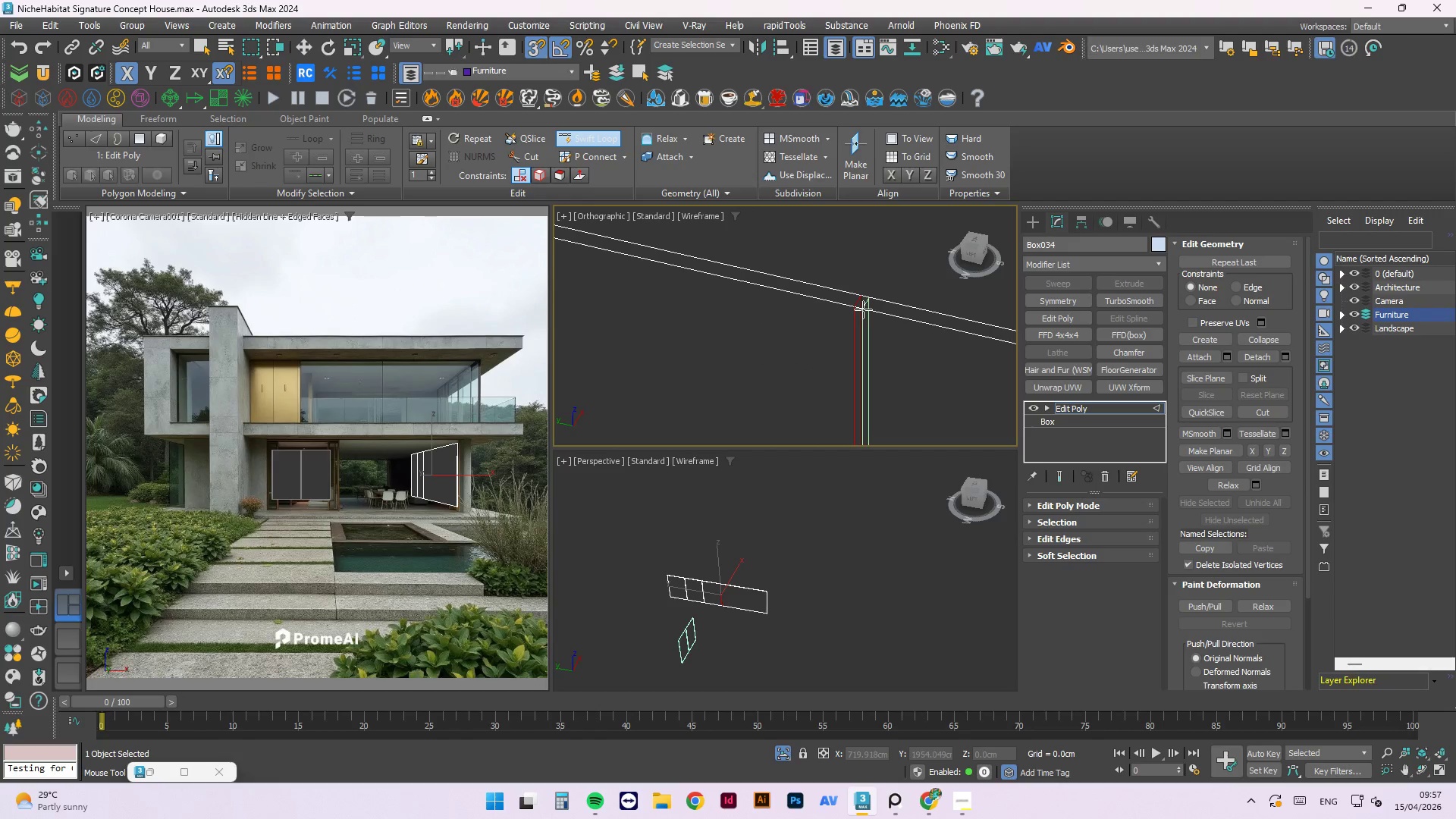 
left_click([863, 309])
 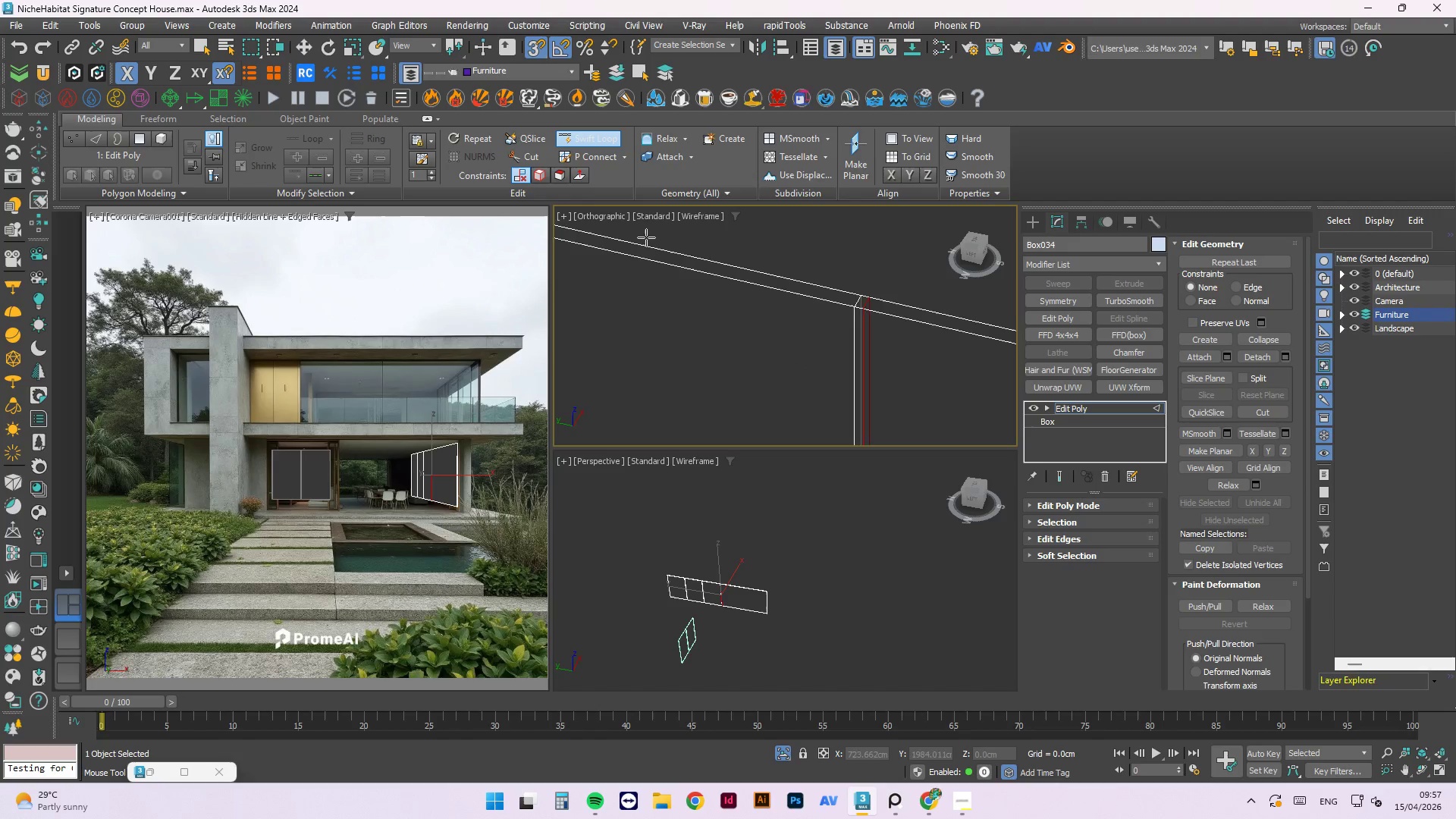 
scroll: coordinate [788, 272], scroll_direction: down, amount: 6.0
 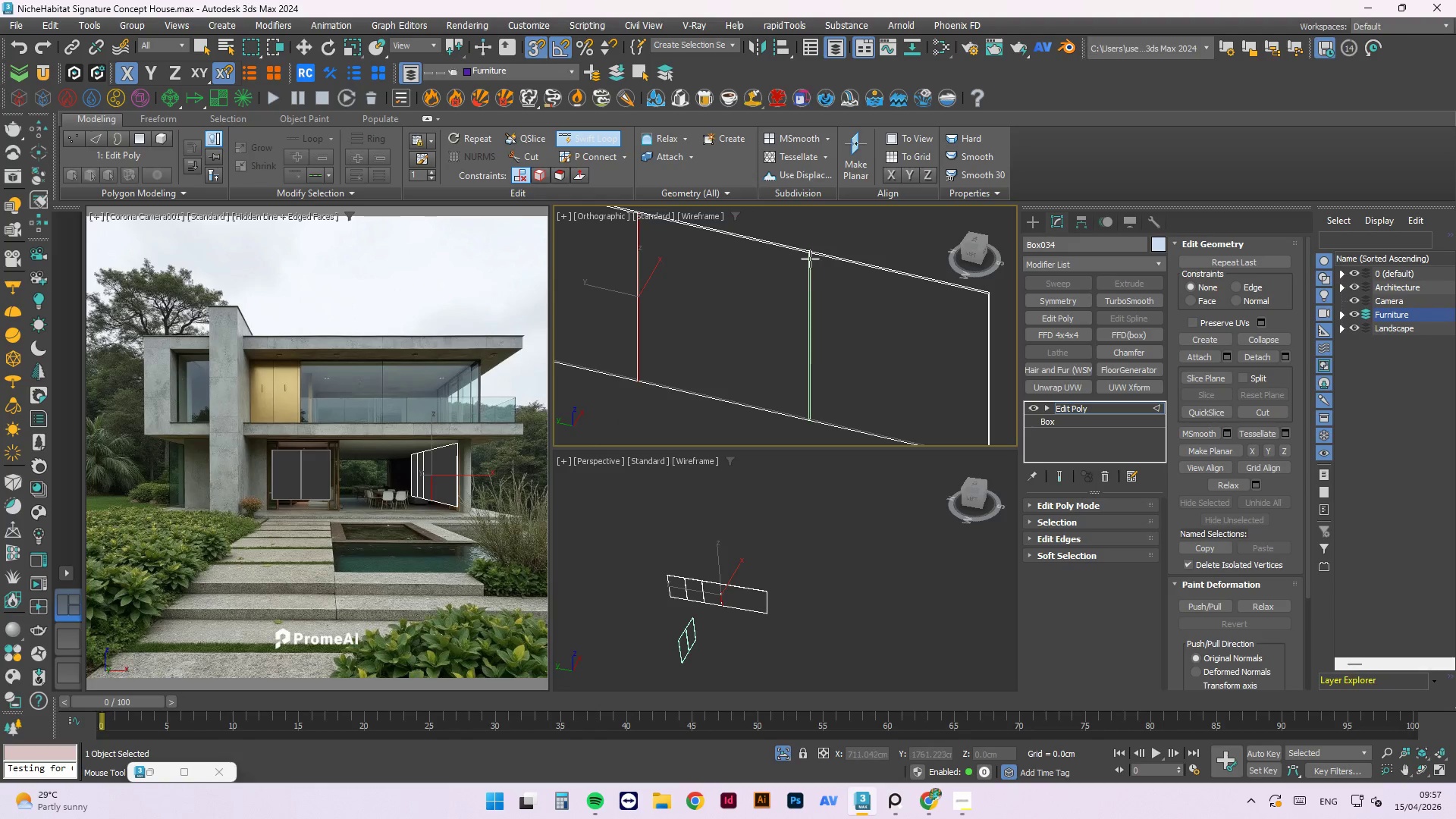 
left_click([810, 259])
 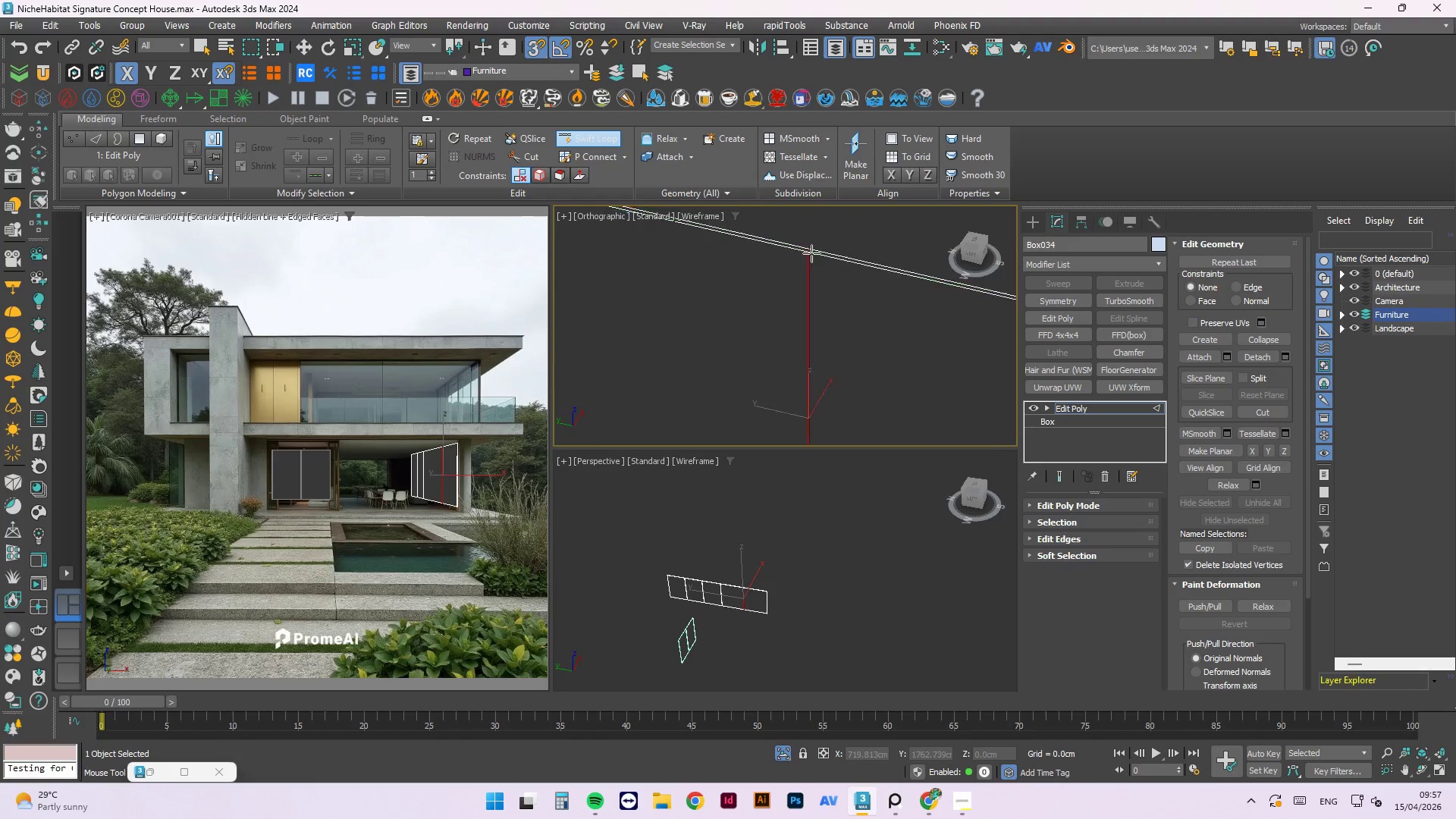 
scroll: coordinate [816, 257], scroll_direction: up, amount: 6.0
 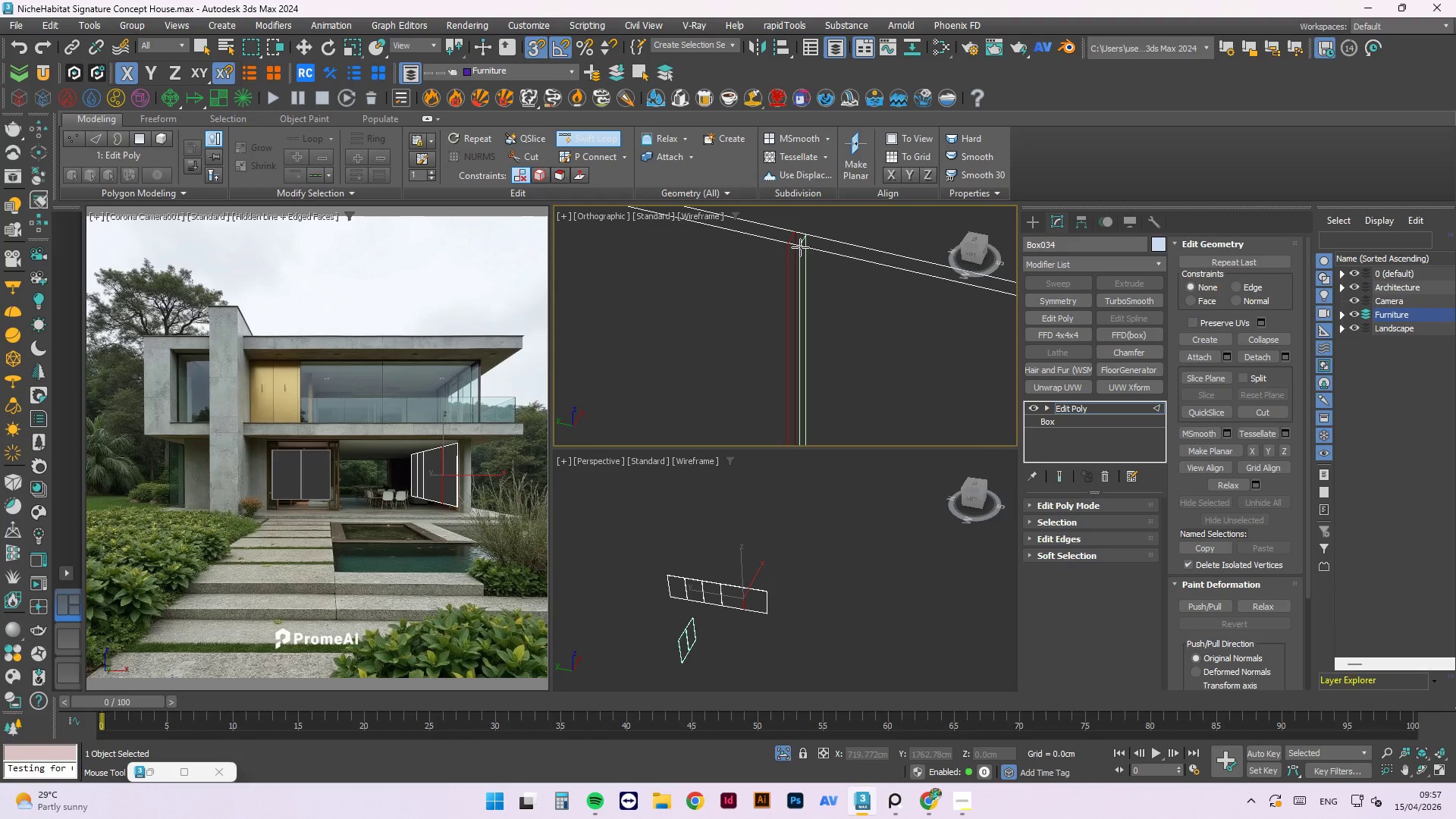 
left_click([800, 247])
 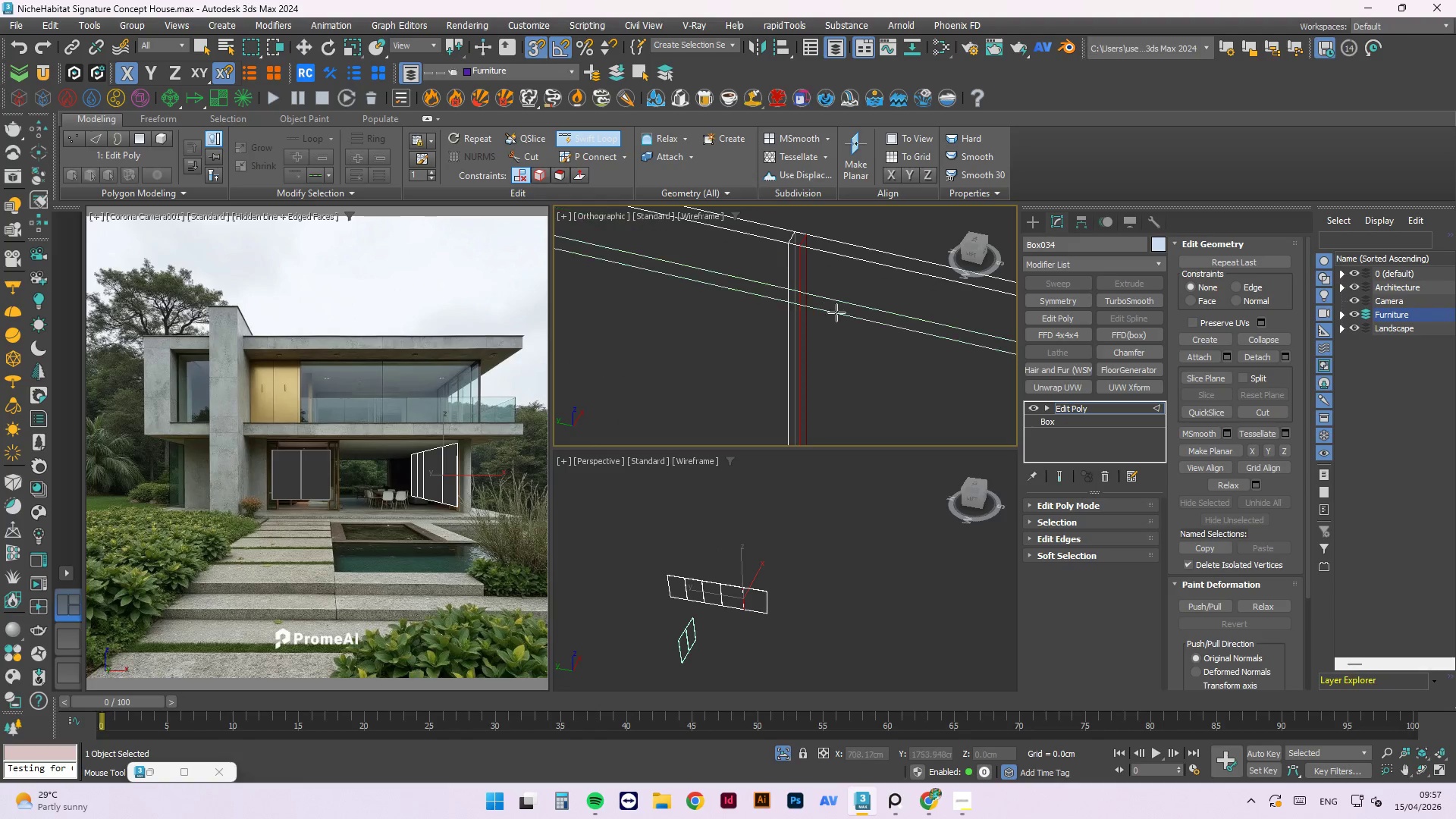 
scroll: coordinate [842, 297], scroll_direction: down, amount: 7.0
 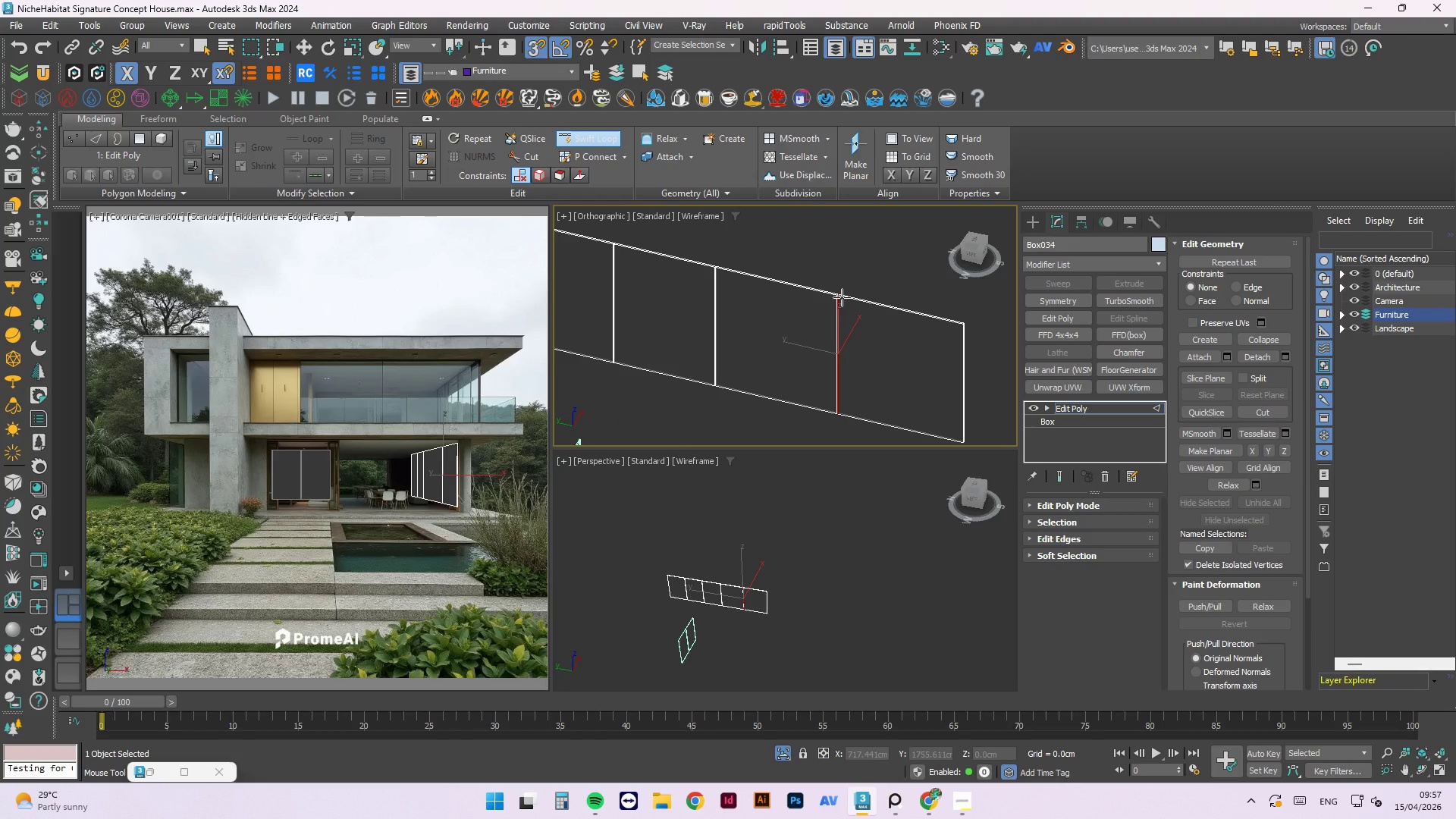 
key(Alt+1)
 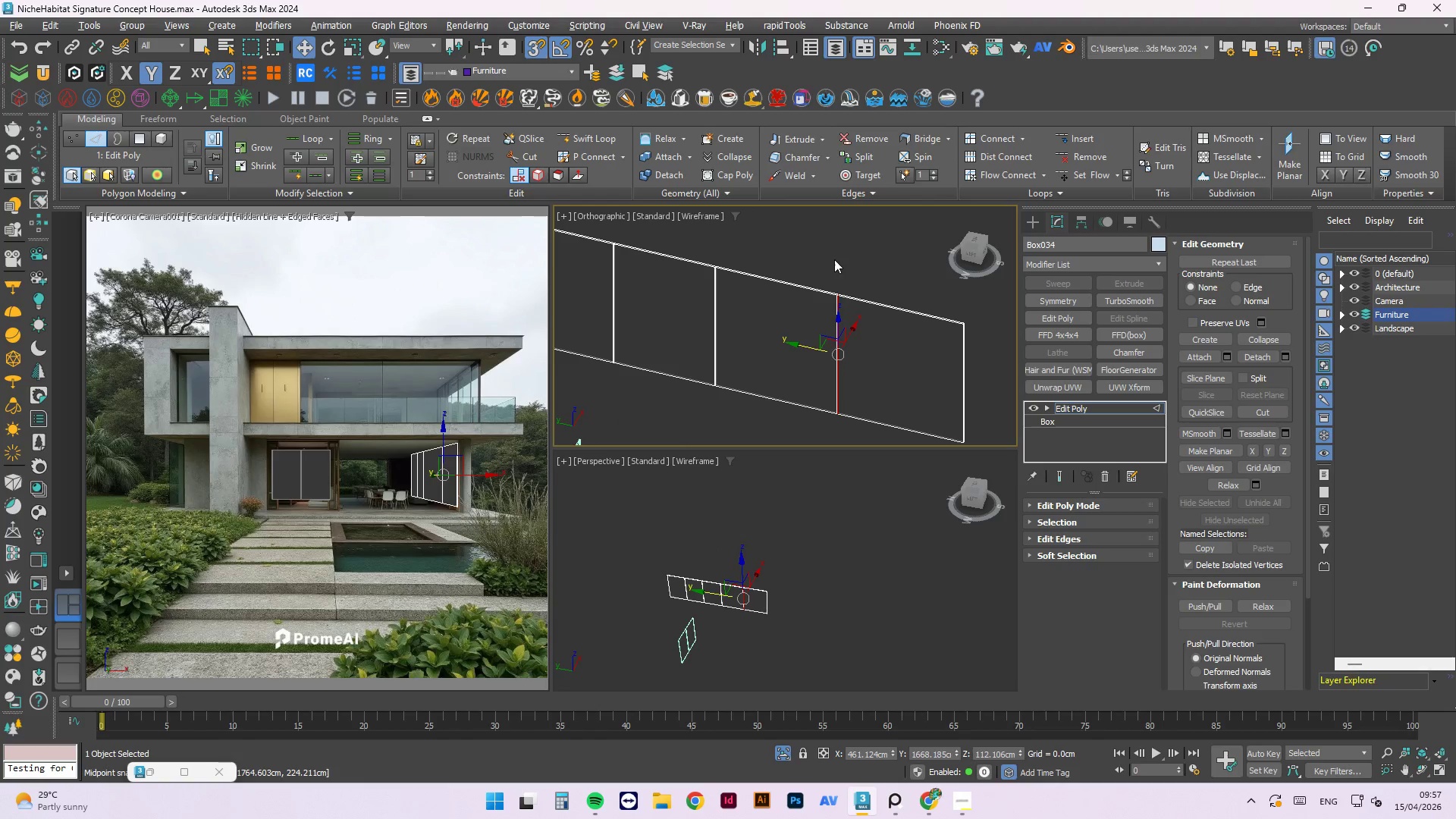 
left_click([834, 259])
 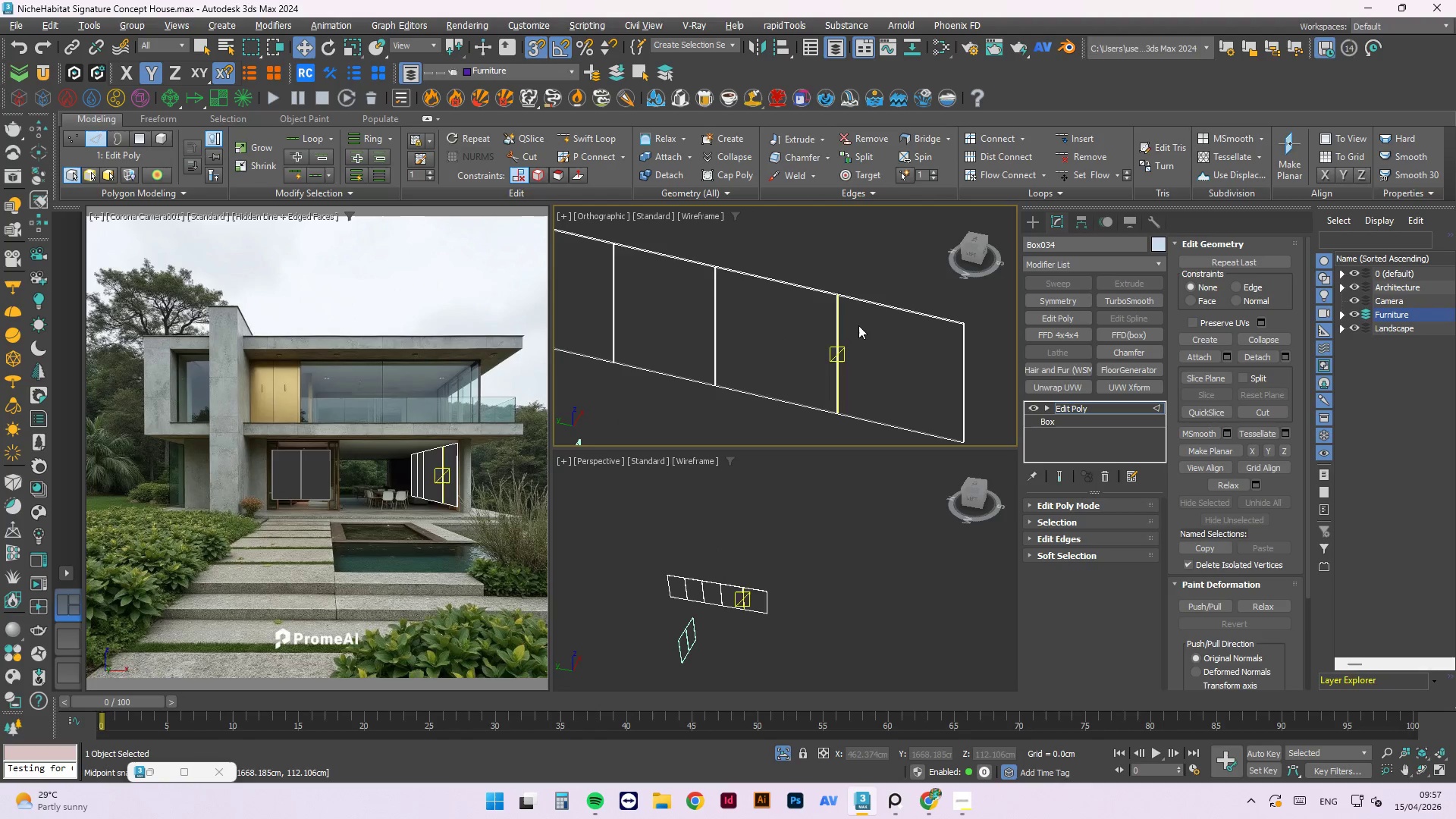 
scroll: coordinate [867, 324], scroll_direction: down, amount: 4.0
 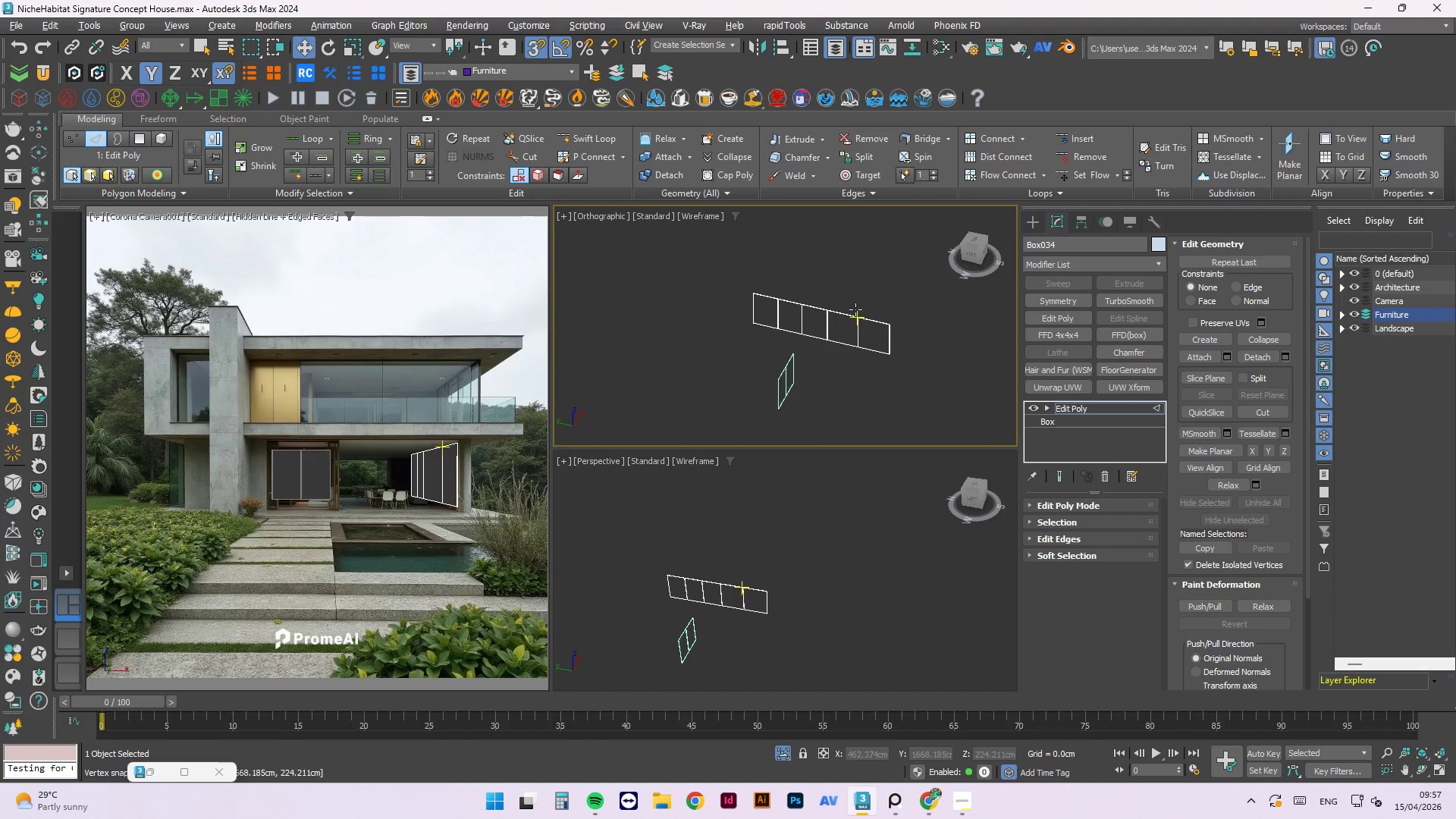 
key(1)
 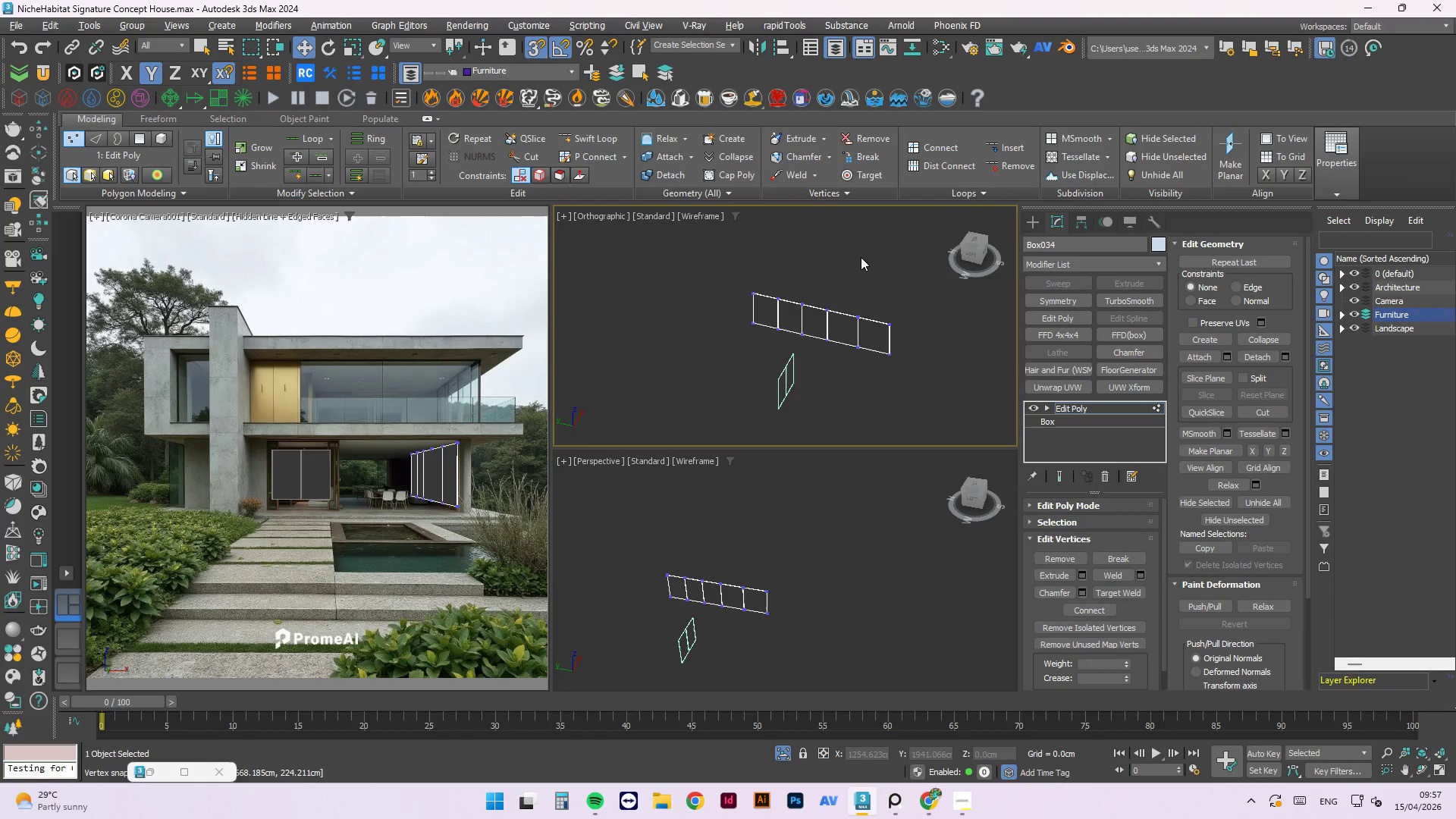 
left_click_drag(start_coordinate=[863, 279], to_coordinate=[843, 431])
 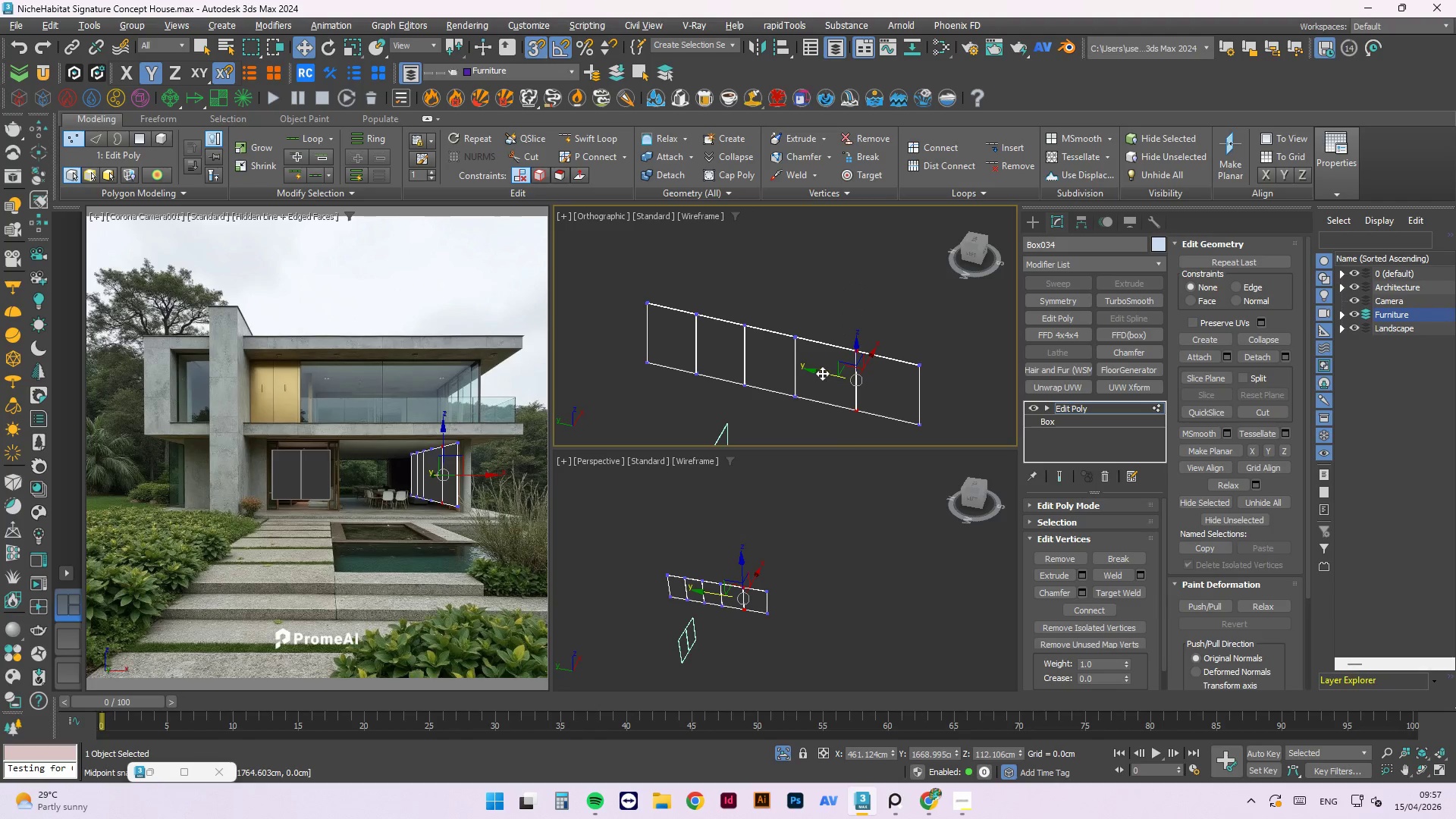 
scroll: coordinate [859, 284], scroll_direction: up, amount: 2.0
 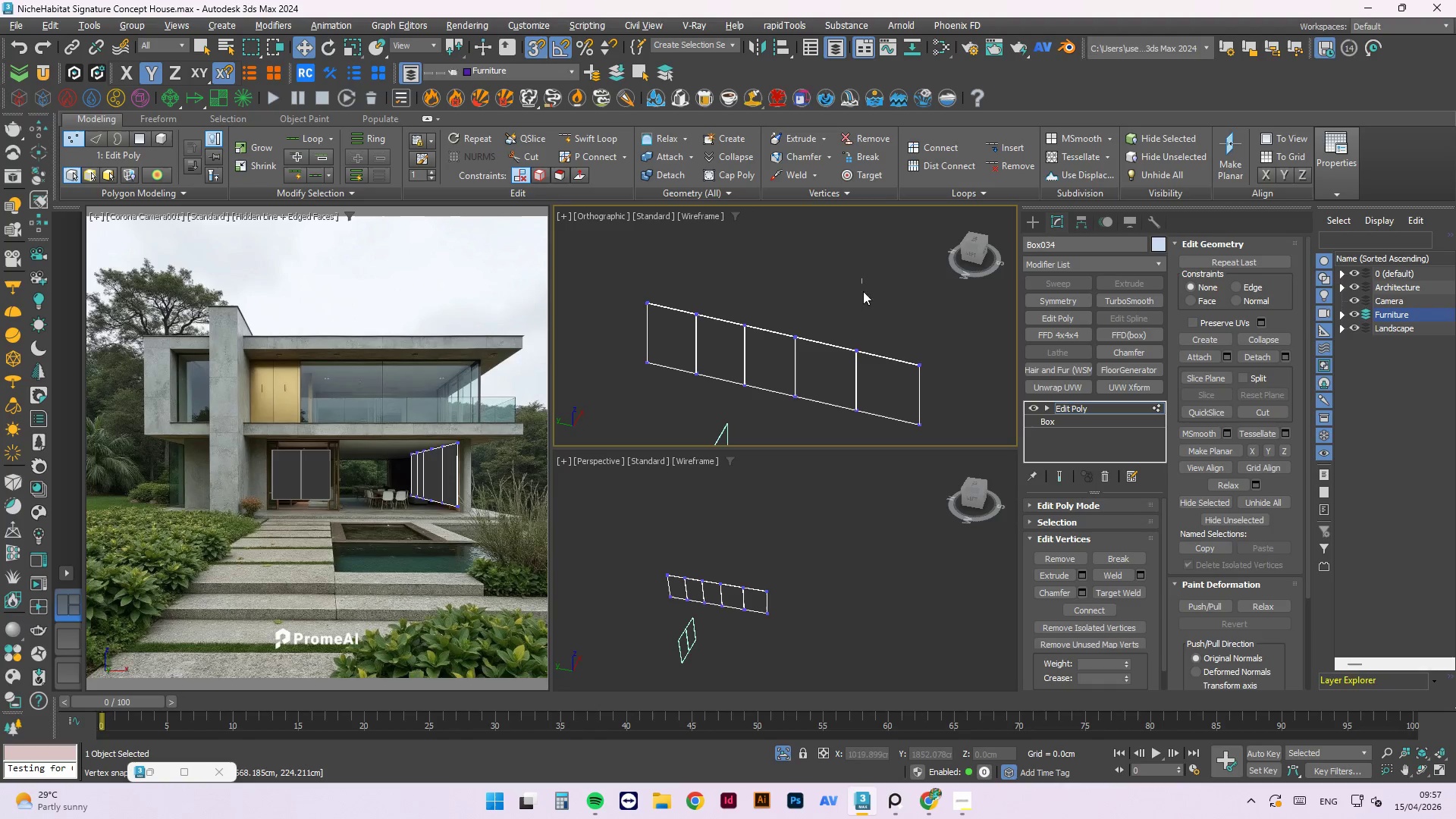 
left_click_drag(start_coordinate=[822, 372], to_coordinate=[830, 409])
 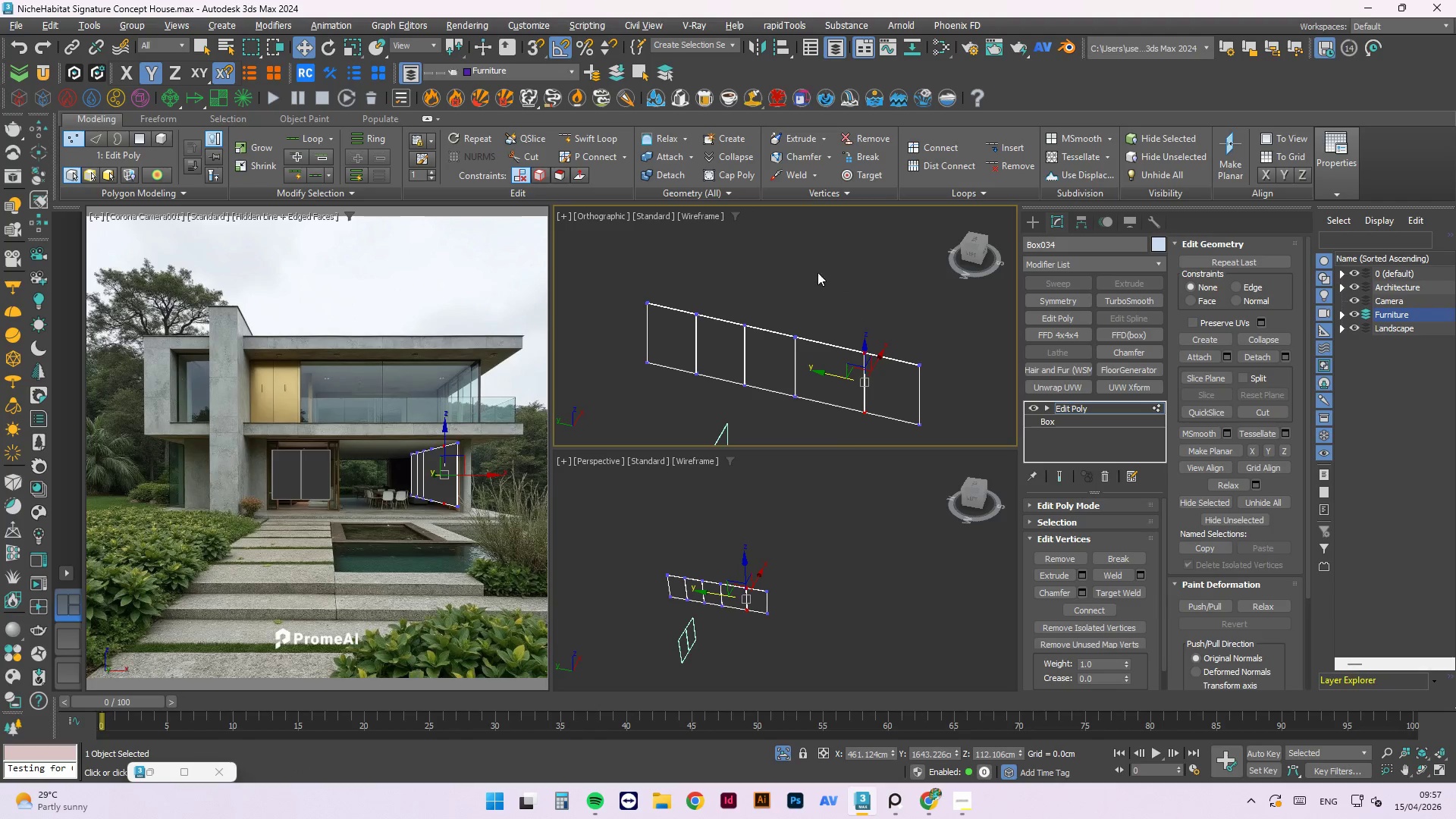 
key(S)
 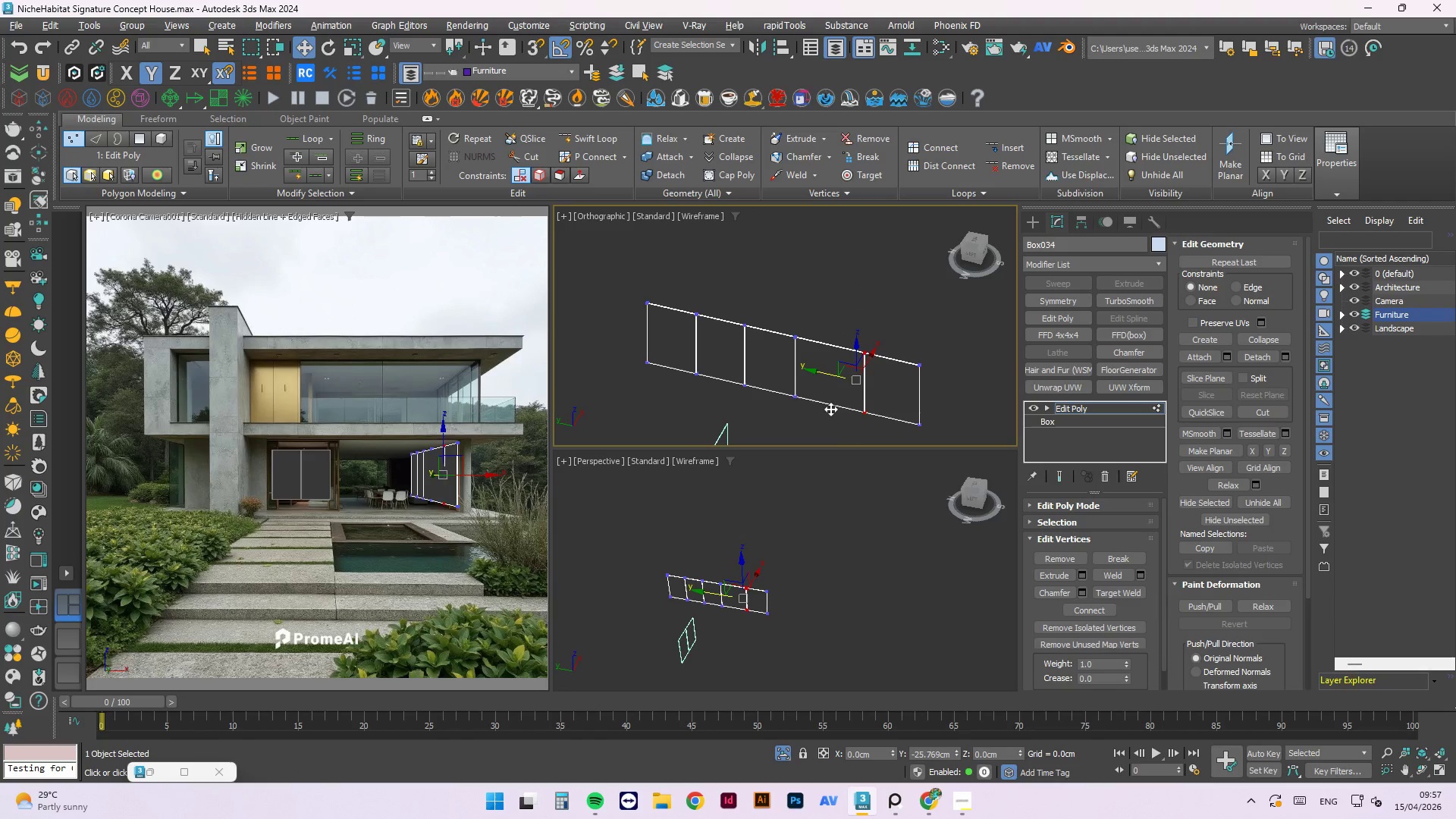 
left_click_drag(start_coordinate=[819, 275], to_coordinate=[771, 420])
 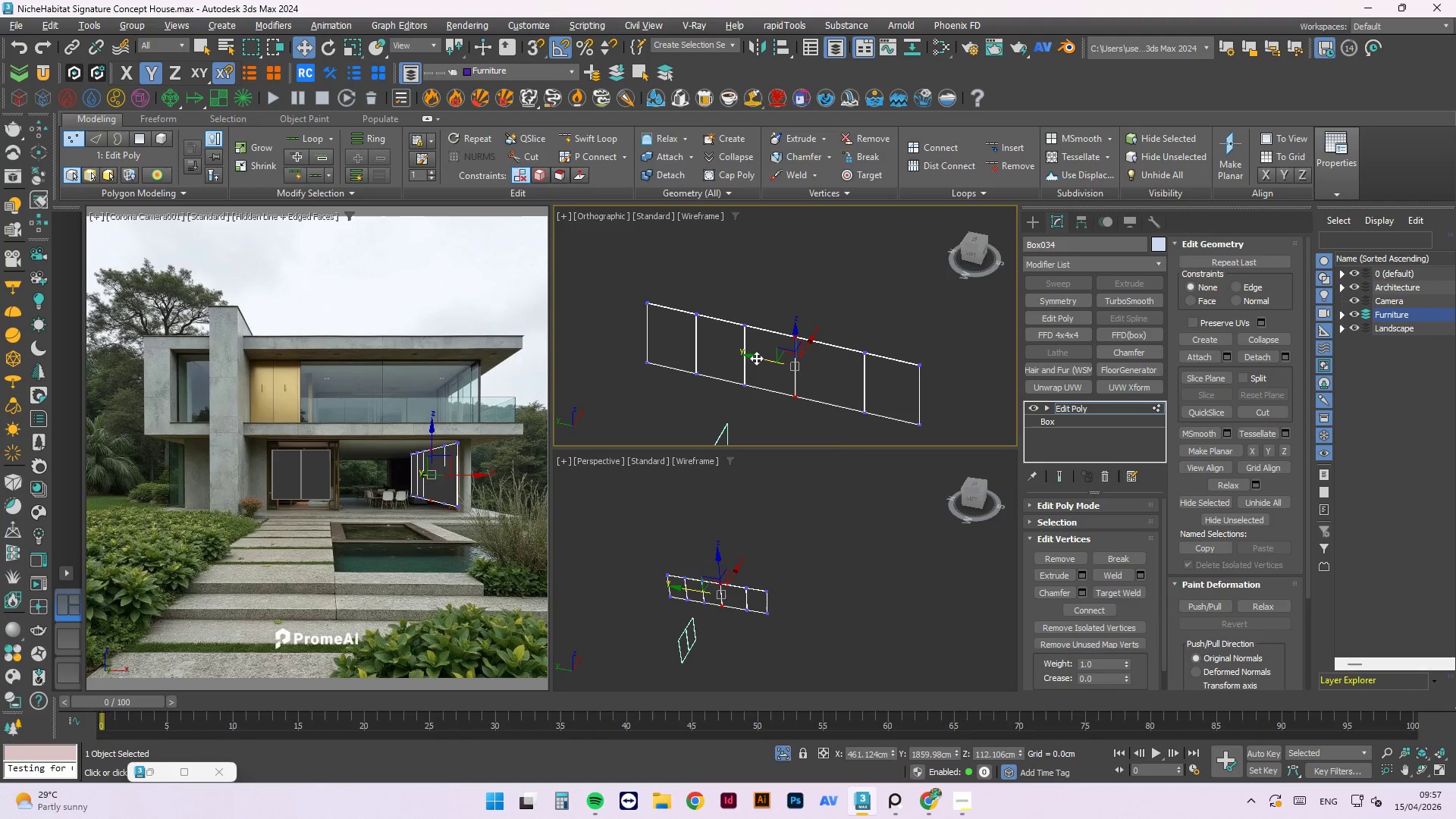 
left_click_drag(start_coordinate=[758, 357], to_coordinate=[771, 366])
 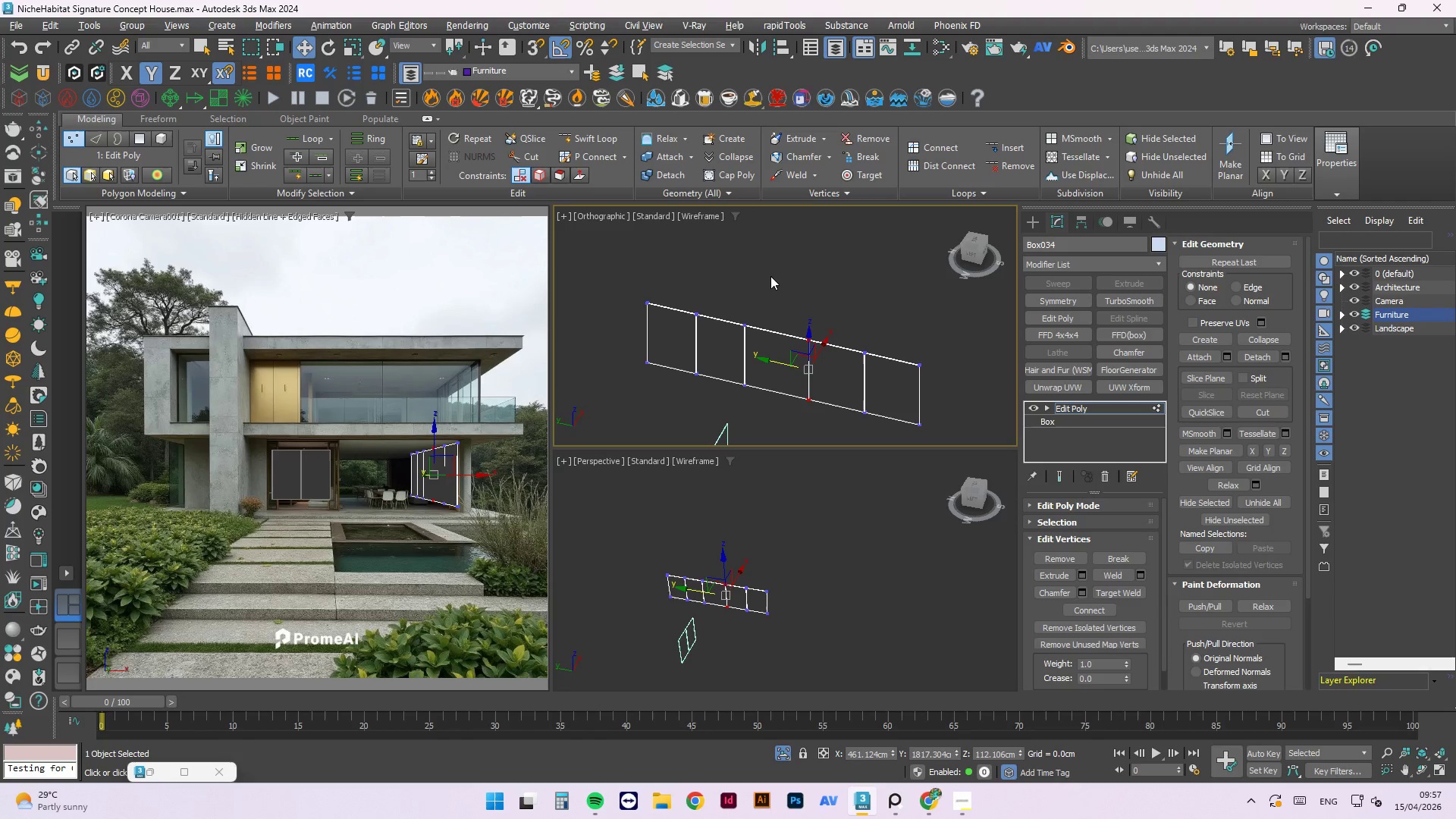 
left_click_drag(start_coordinate=[770, 276], to_coordinate=[735, 410])
 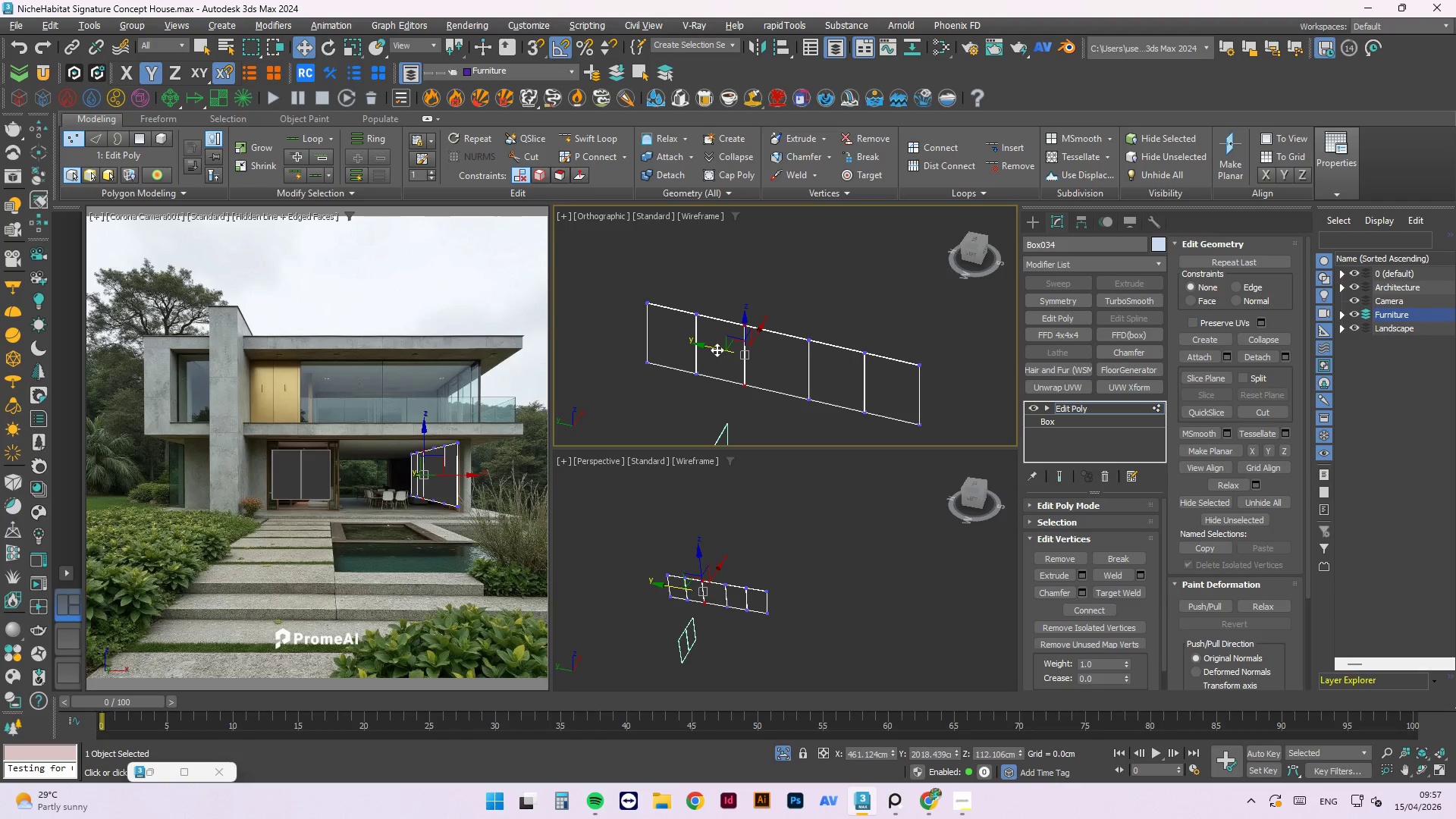 
left_click_drag(start_coordinate=[714, 350], to_coordinate=[722, 357])
 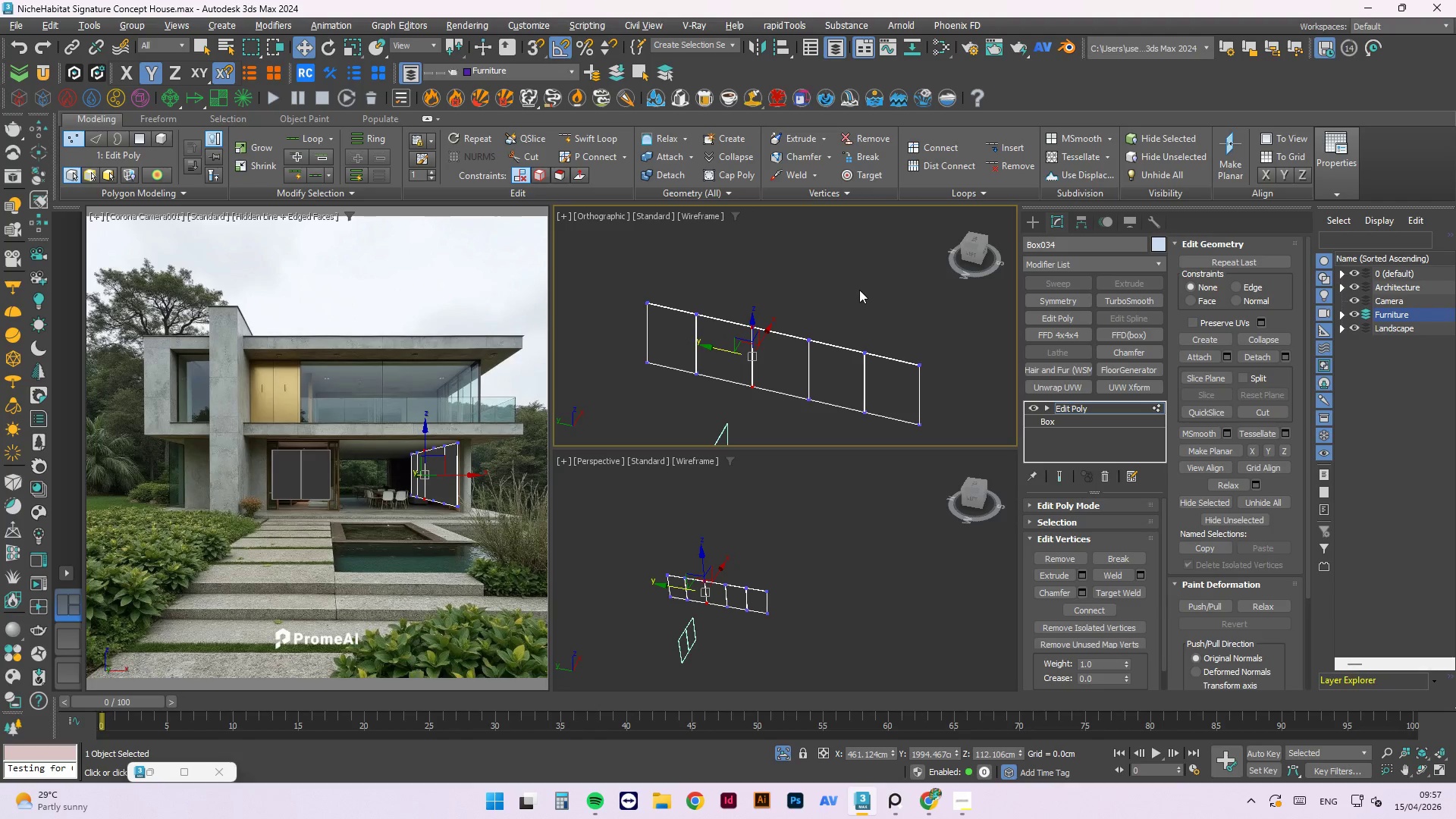 
left_click([860, 290])
 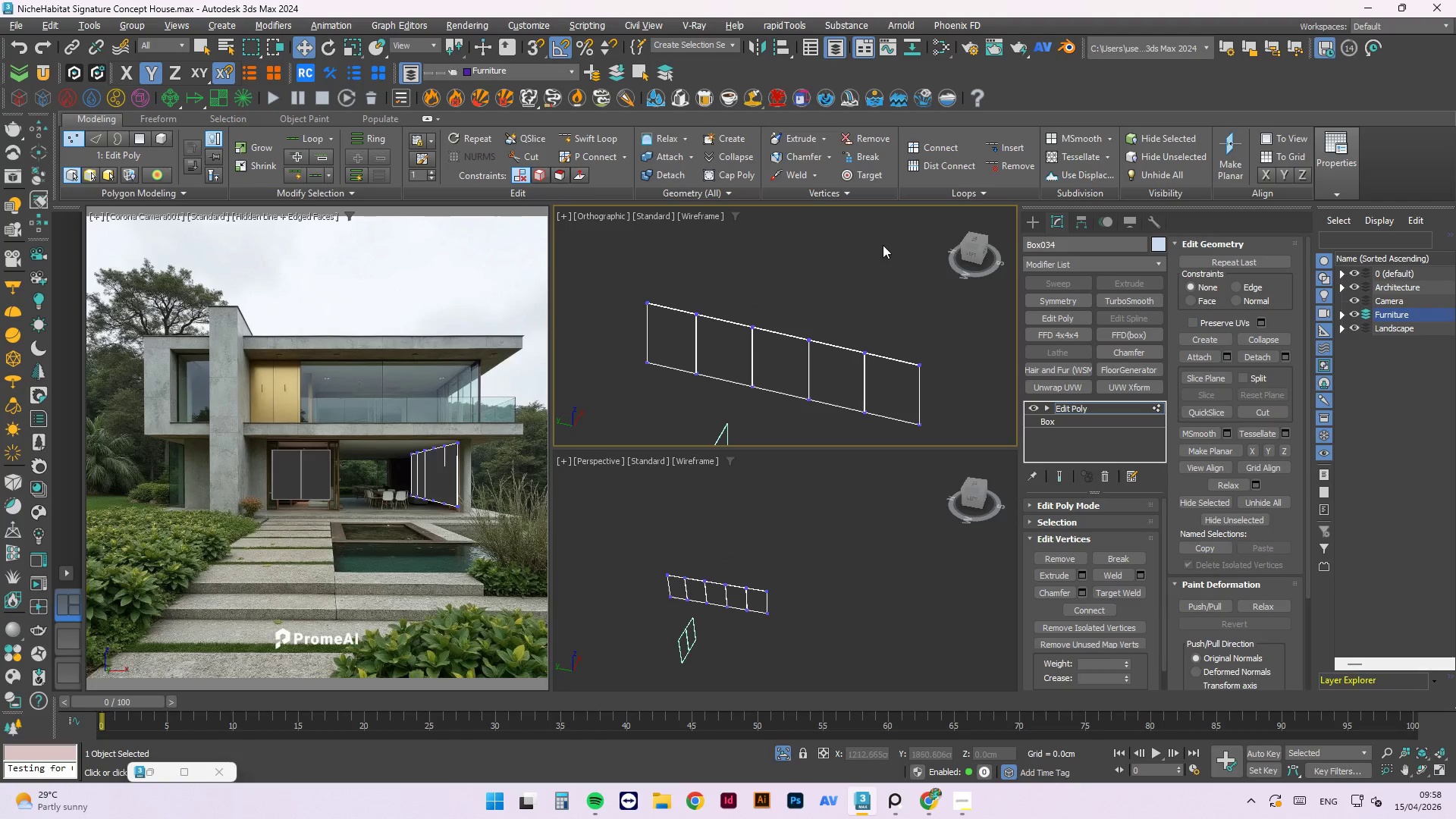 
scroll: coordinate [695, 275], scroll_direction: up, amount: 1.0
 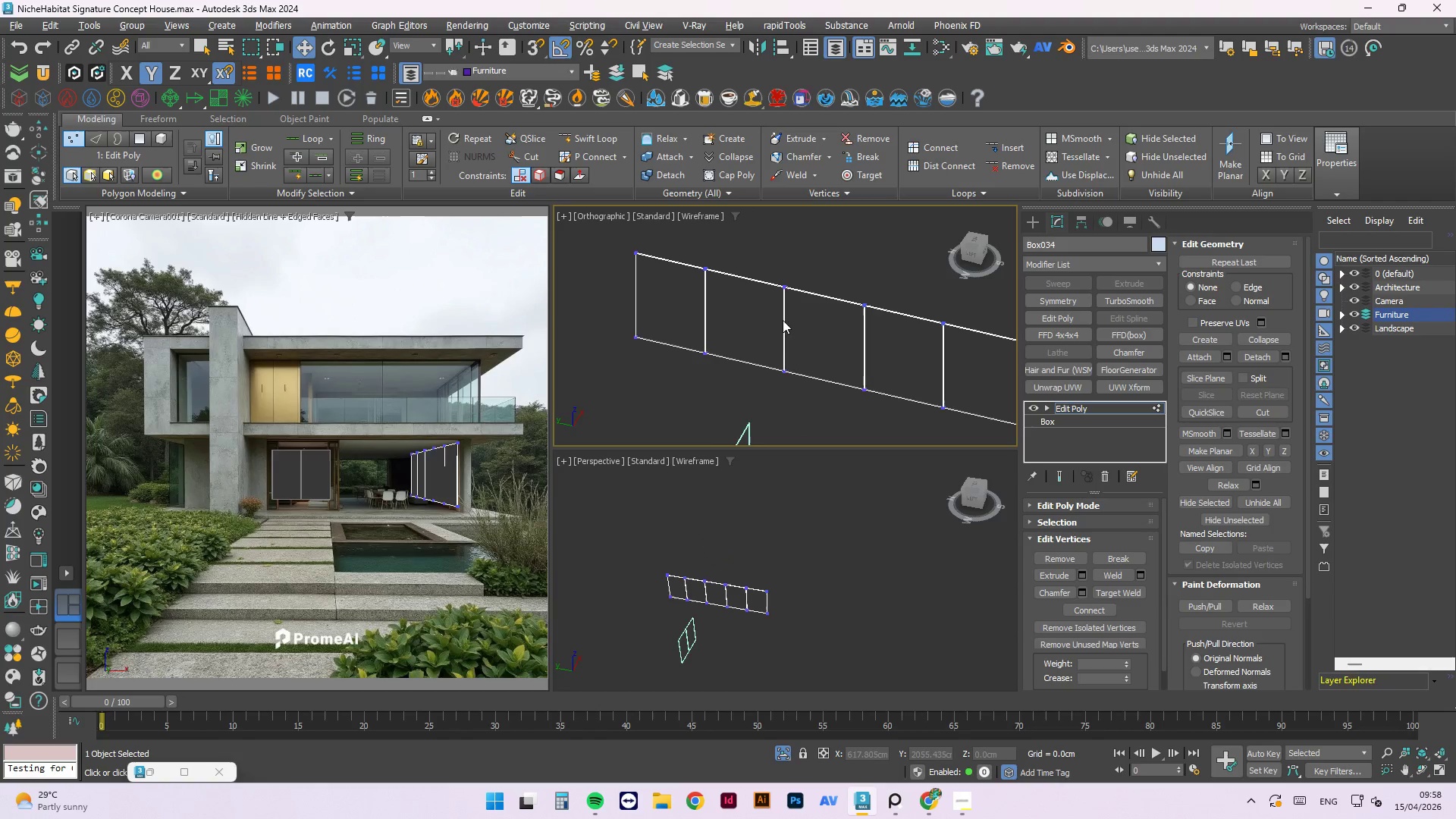 
scroll: coordinate [703, 309], scroll_direction: down, amount: 2.0
 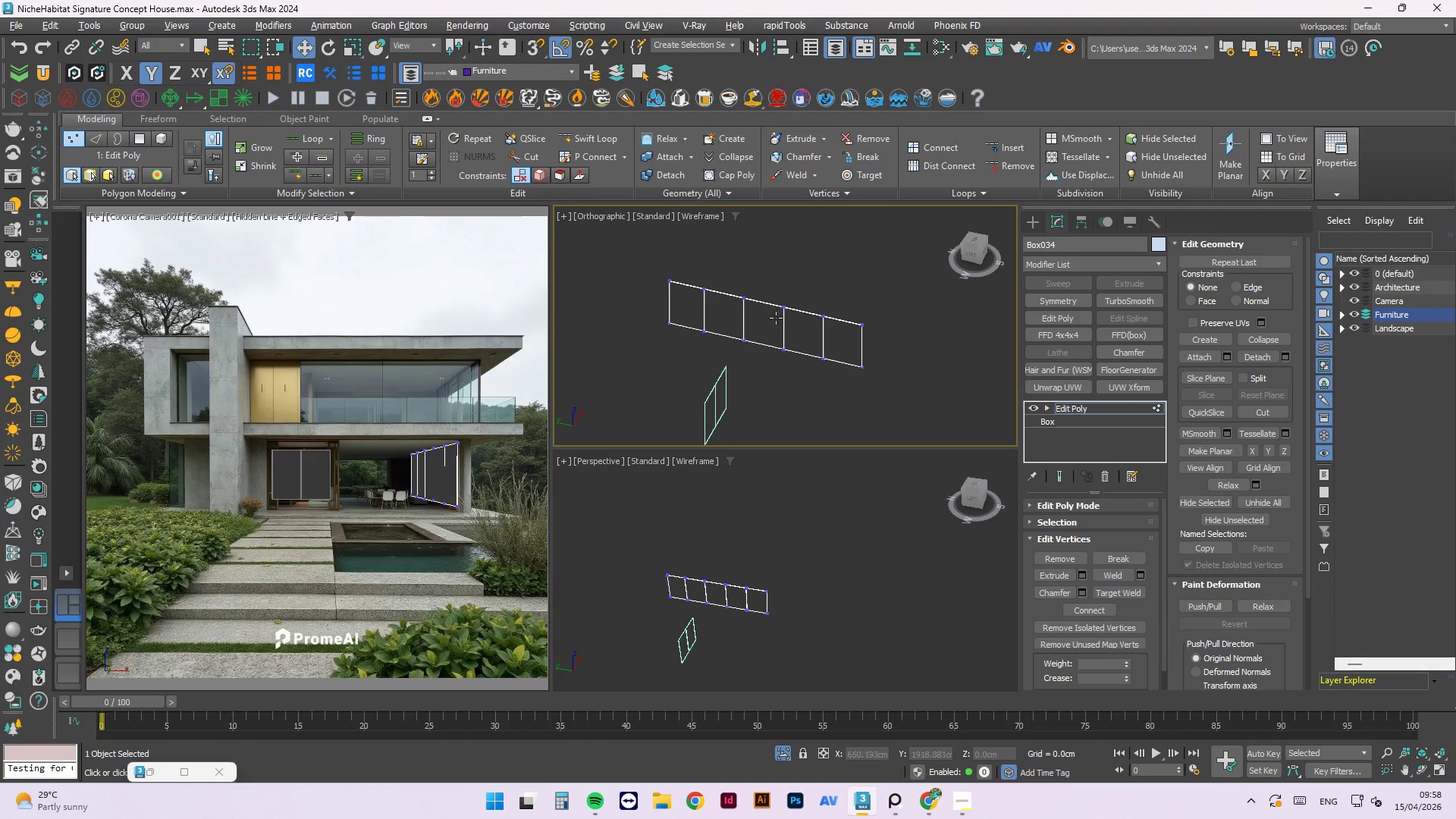 
scroll: coordinate [685, 279], scroll_direction: up, amount: 11.0
 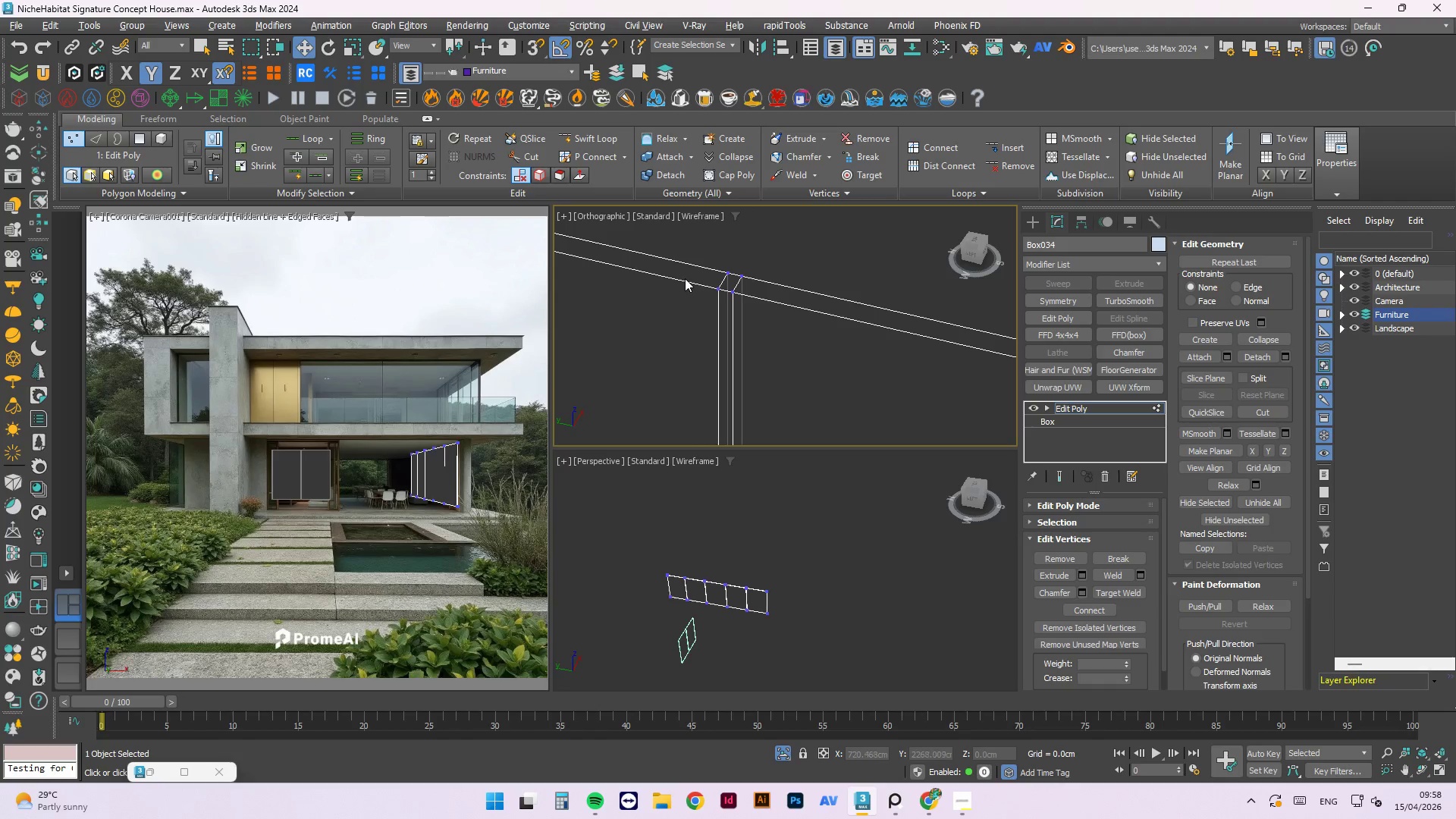 
key(4)
 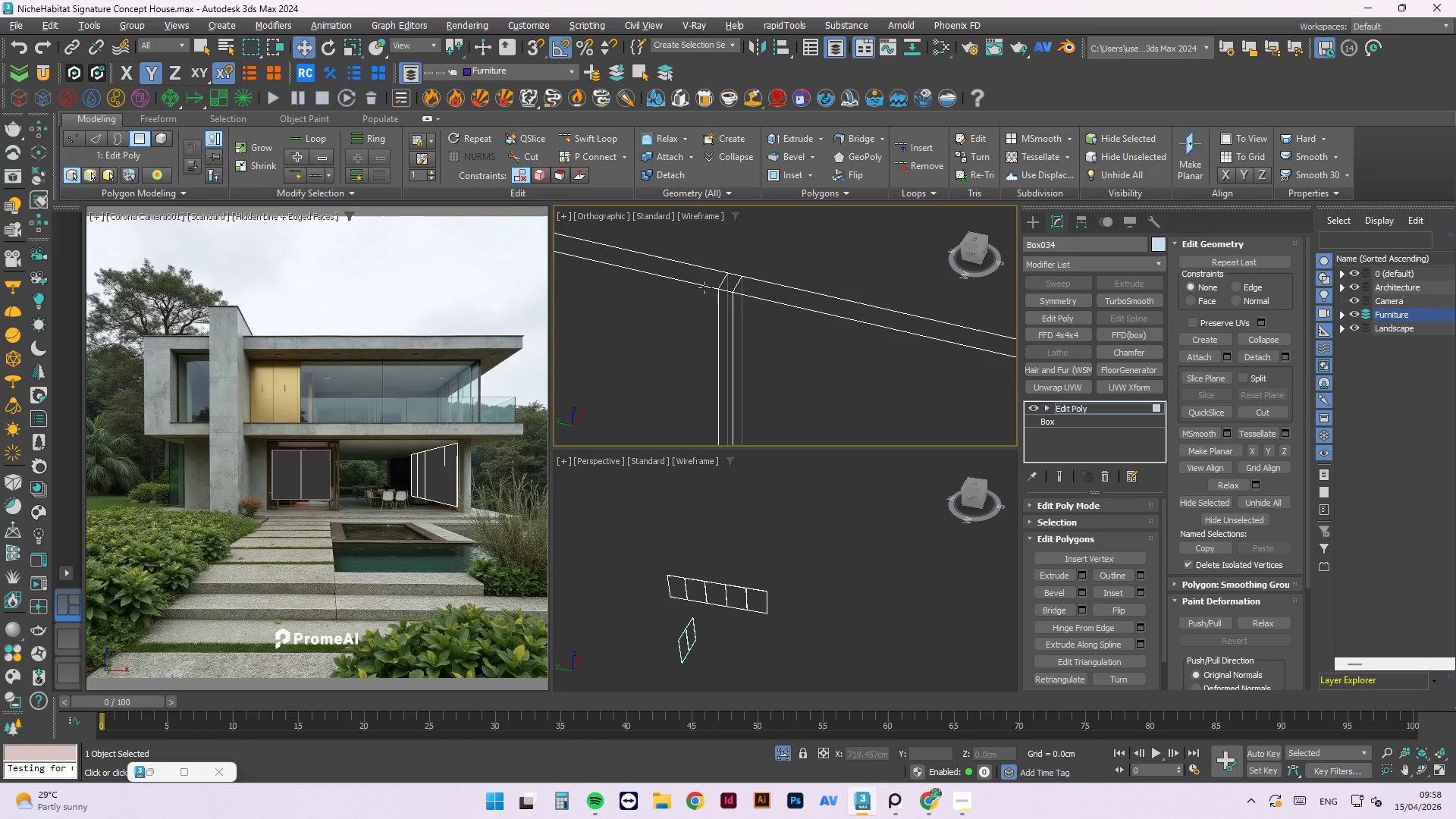 
left_click([748, 322])
 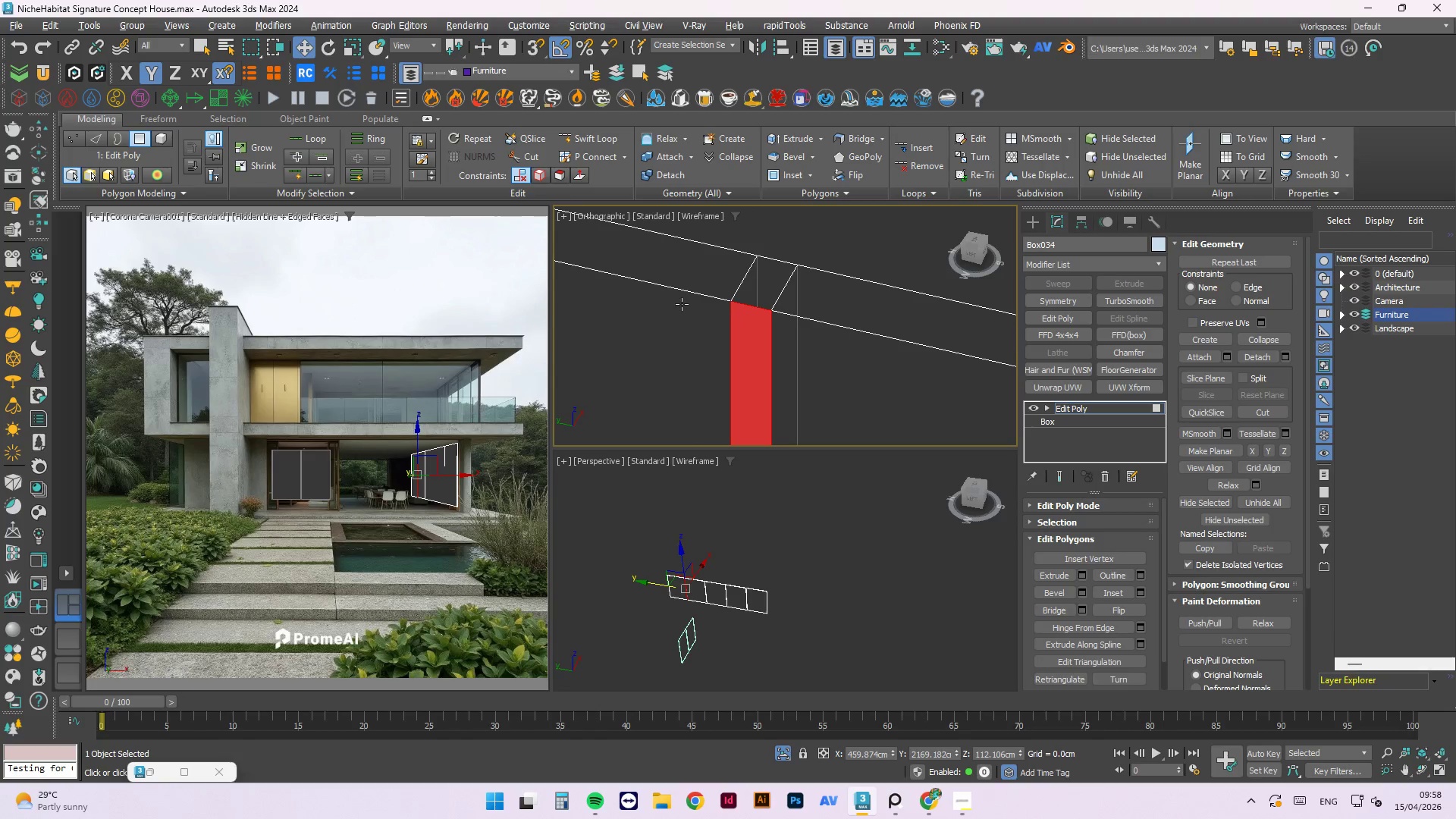 
scroll: coordinate [712, 281], scroll_direction: up, amount: 3.0
 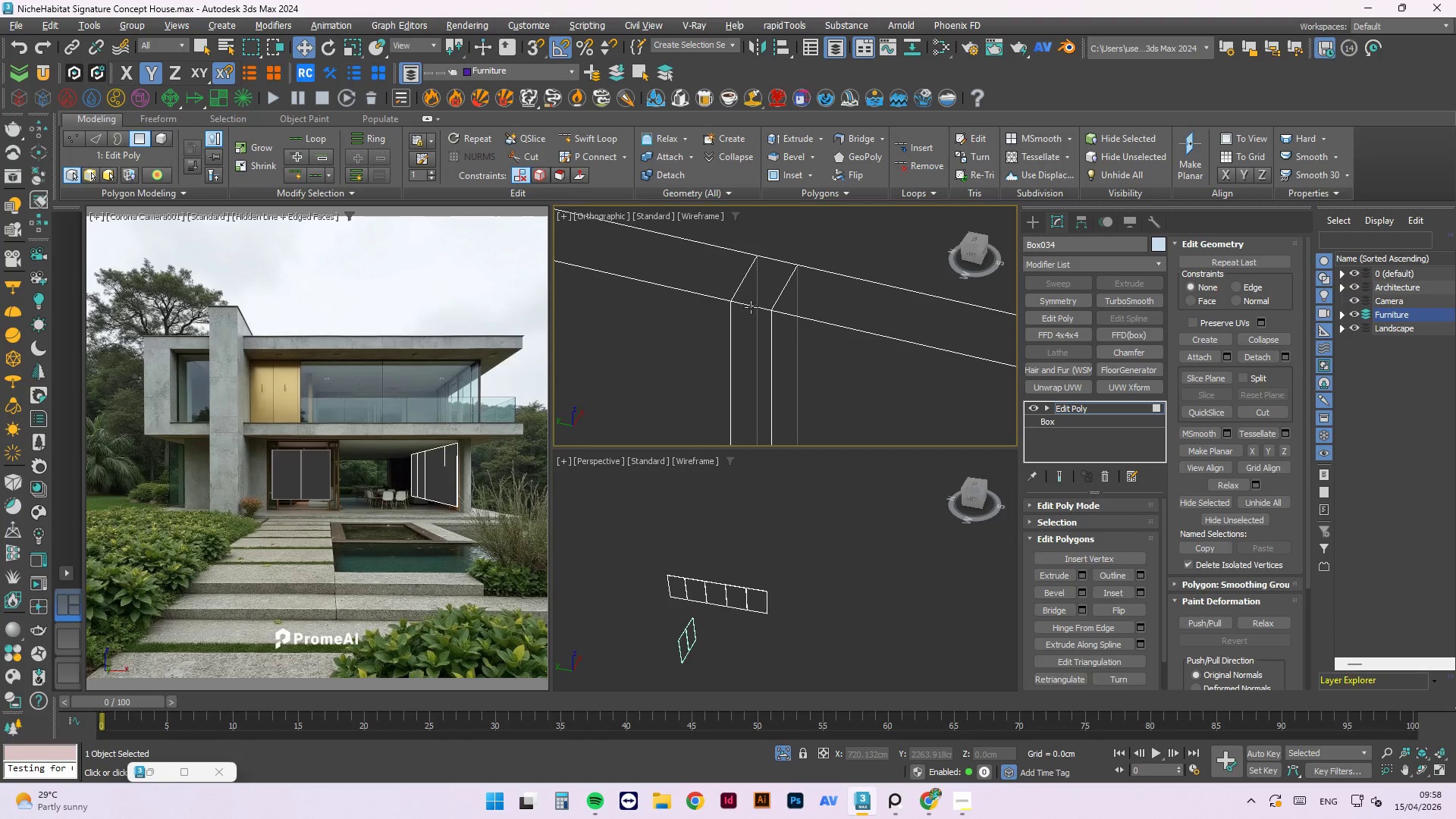 
hold_key(key=ControlLeft, duration=1.25)
 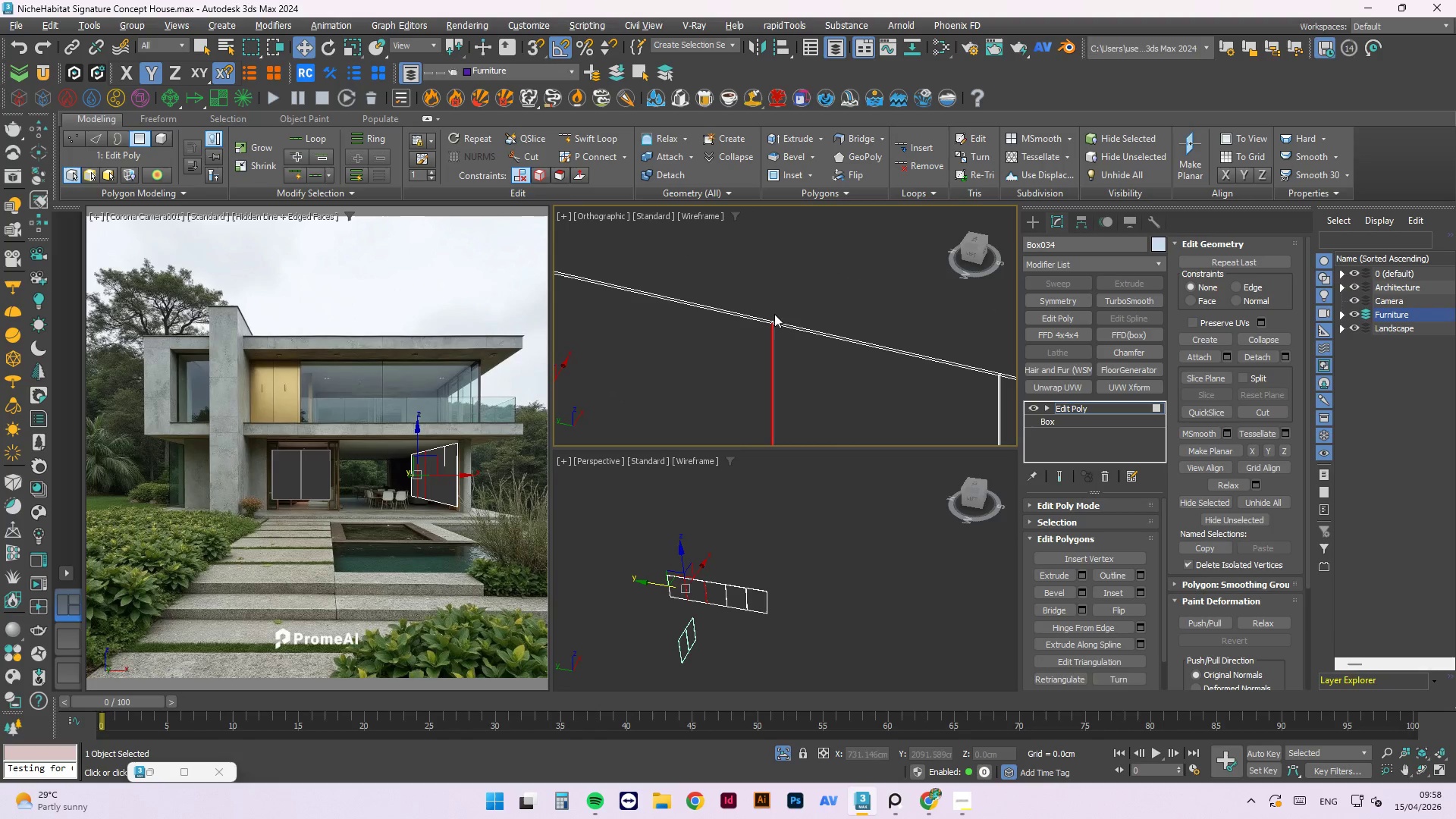 
scroll: coordinate [890, 337], scroll_direction: down, amount: 2.0
 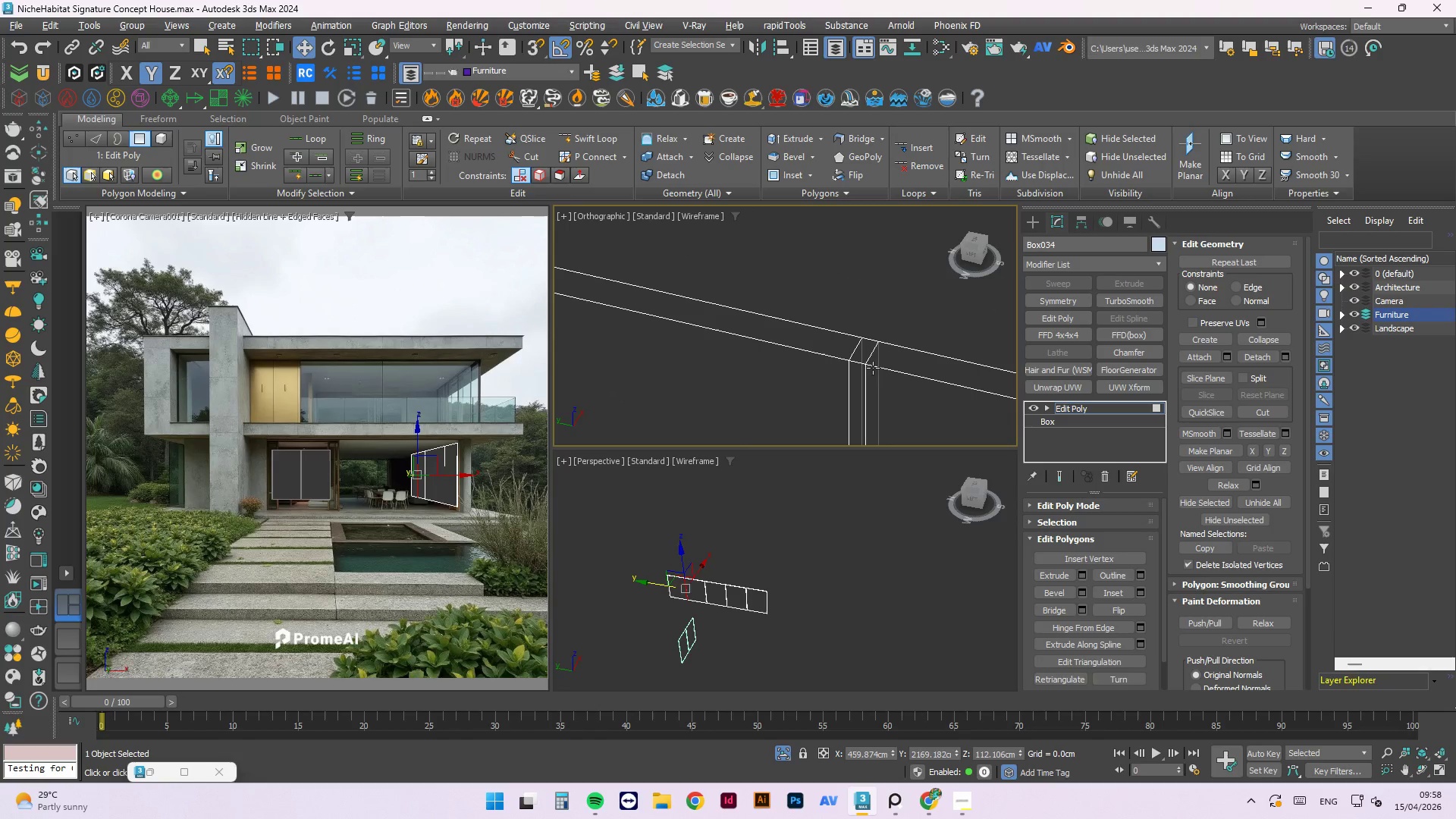 
left_click([861, 368])
 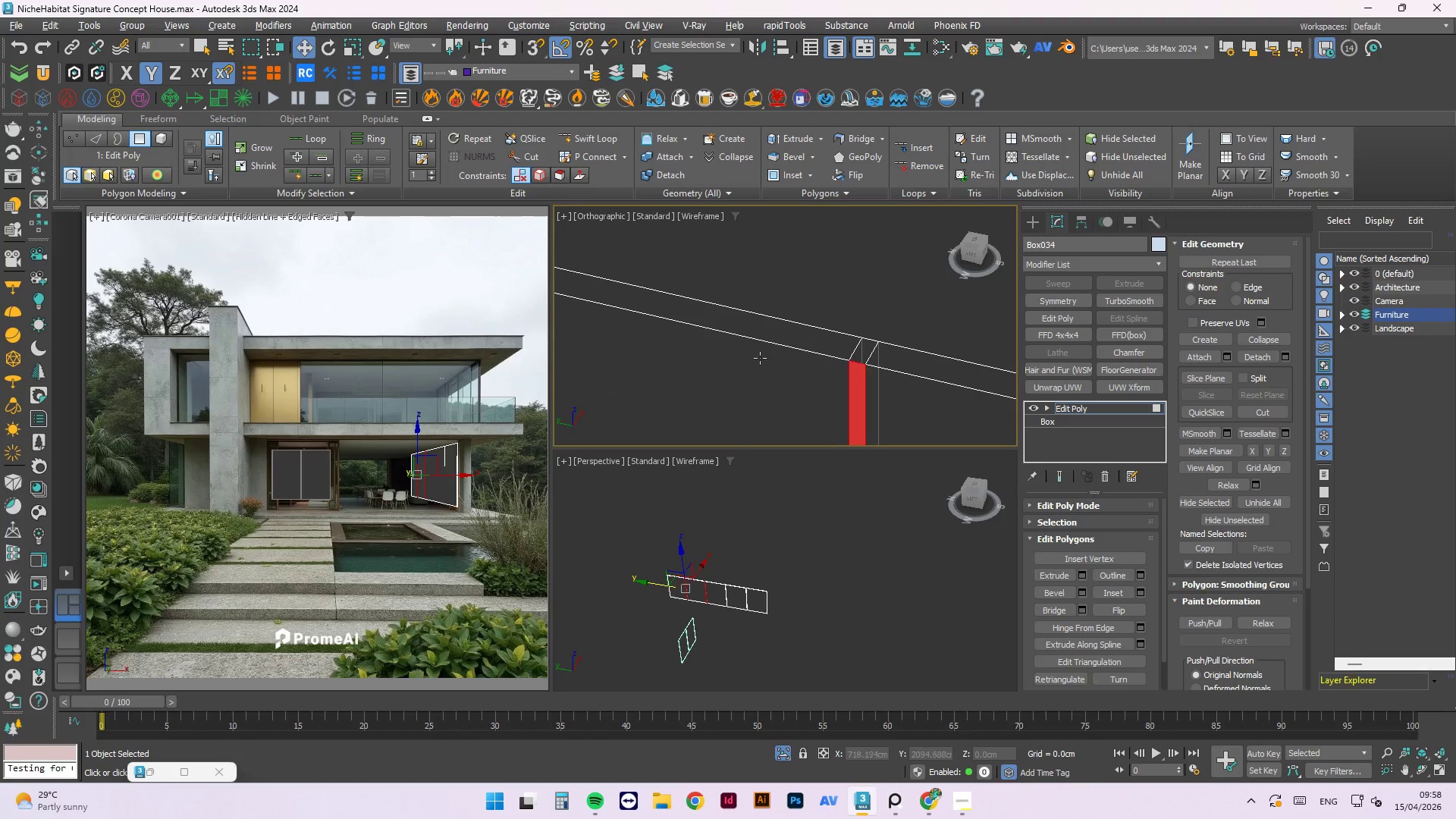 
hold_key(key=ControlLeft, duration=0.73)
 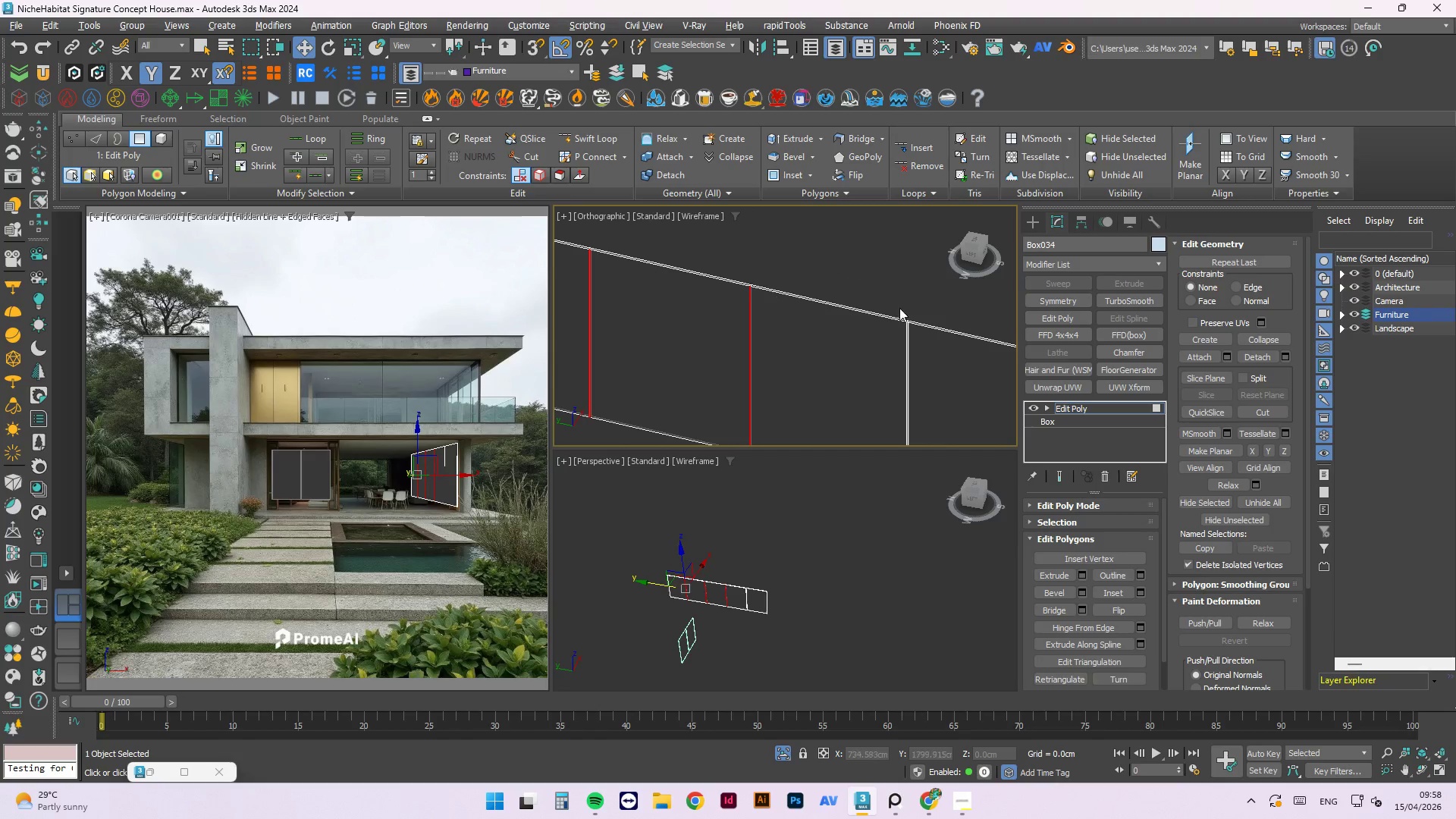 
scroll: coordinate [835, 341], scroll_direction: down, amount: 2.0
 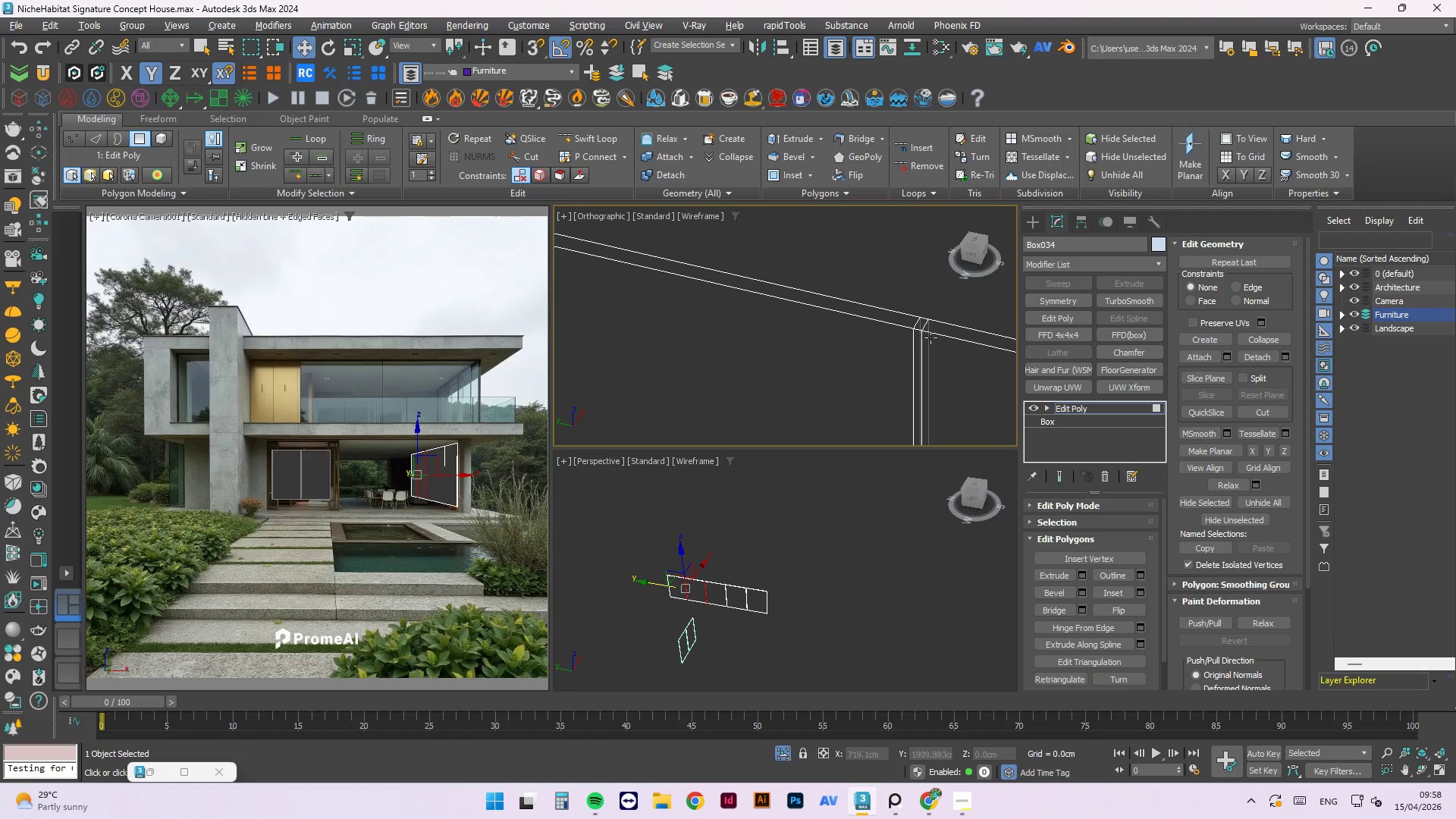 
left_click([920, 338])
 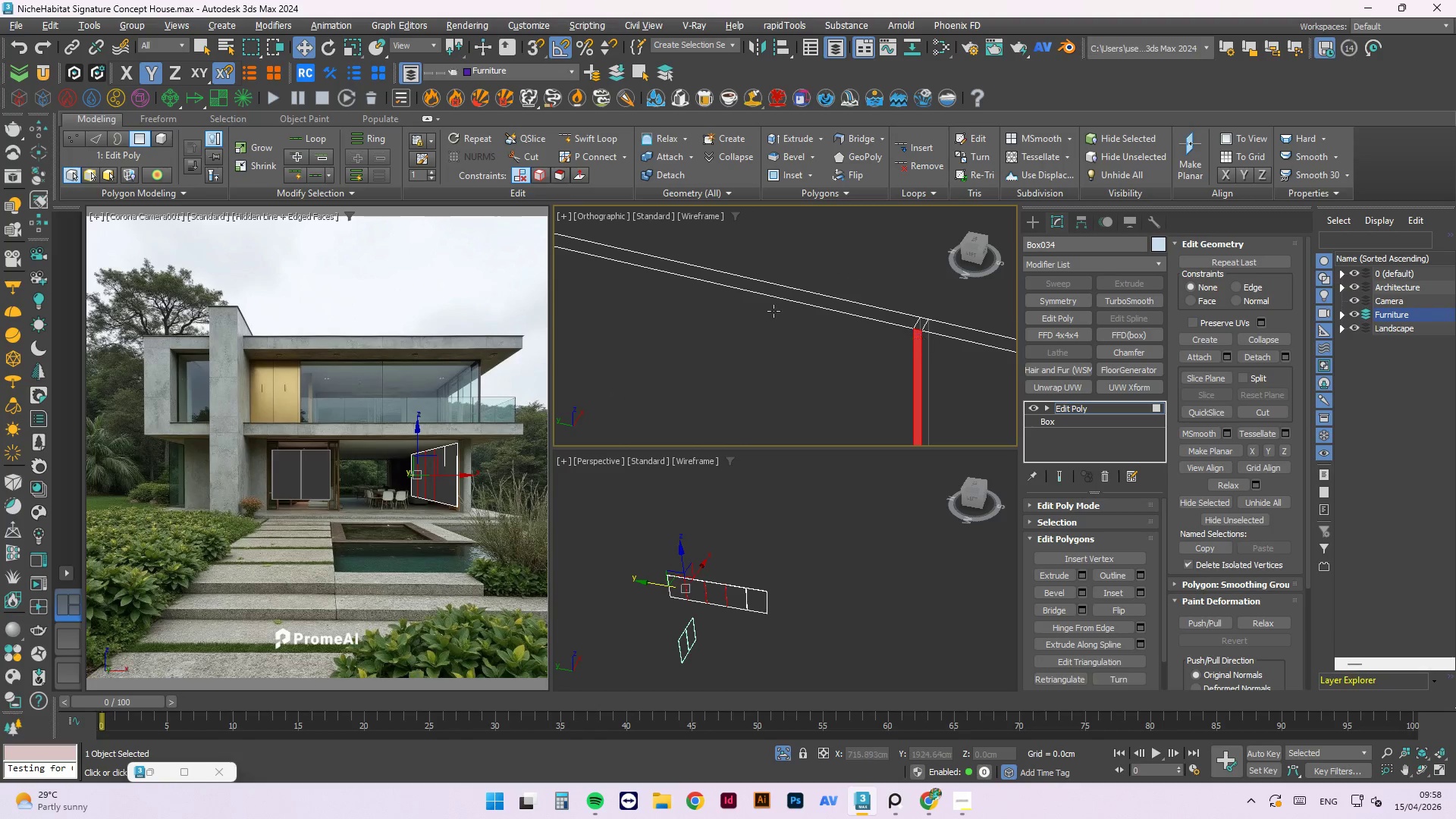 
scroll: coordinate [730, 279], scroll_direction: down, amount: 6.0
 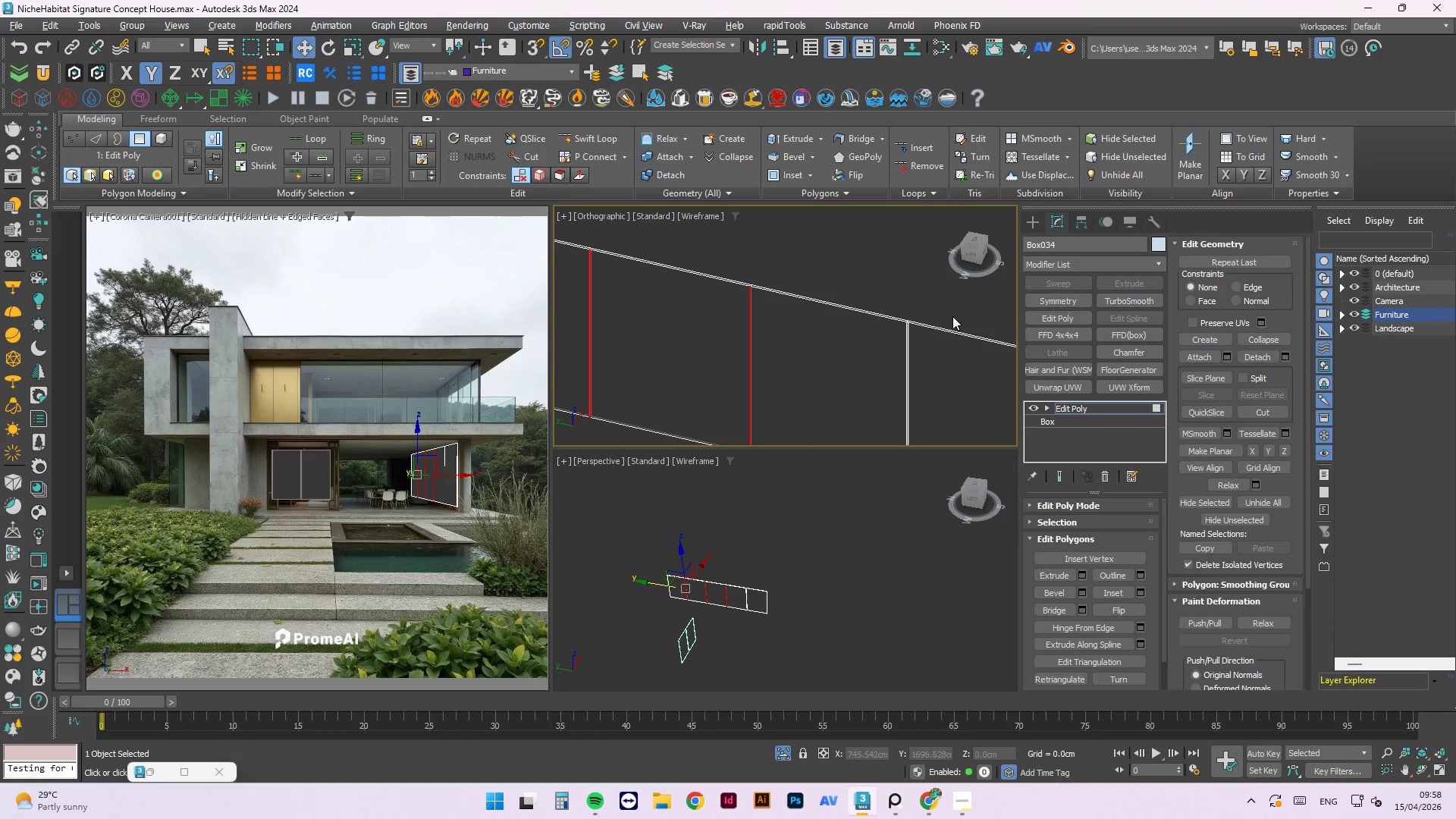 
hold_key(key=ControlLeft, duration=0.45)
left_click([904, 329])
 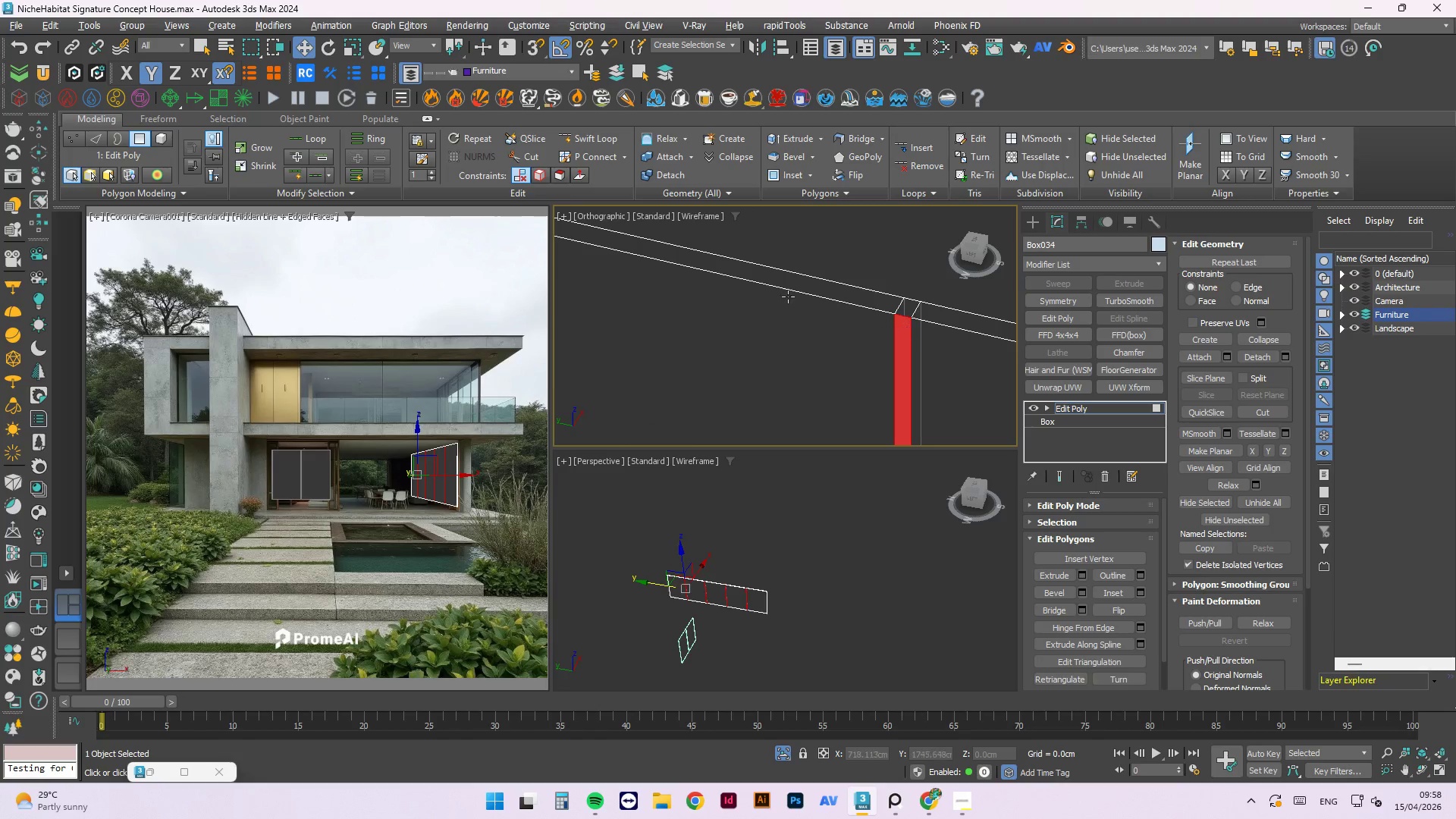 
scroll: coordinate [909, 334], scroll_direction: up, amount: 7.0
 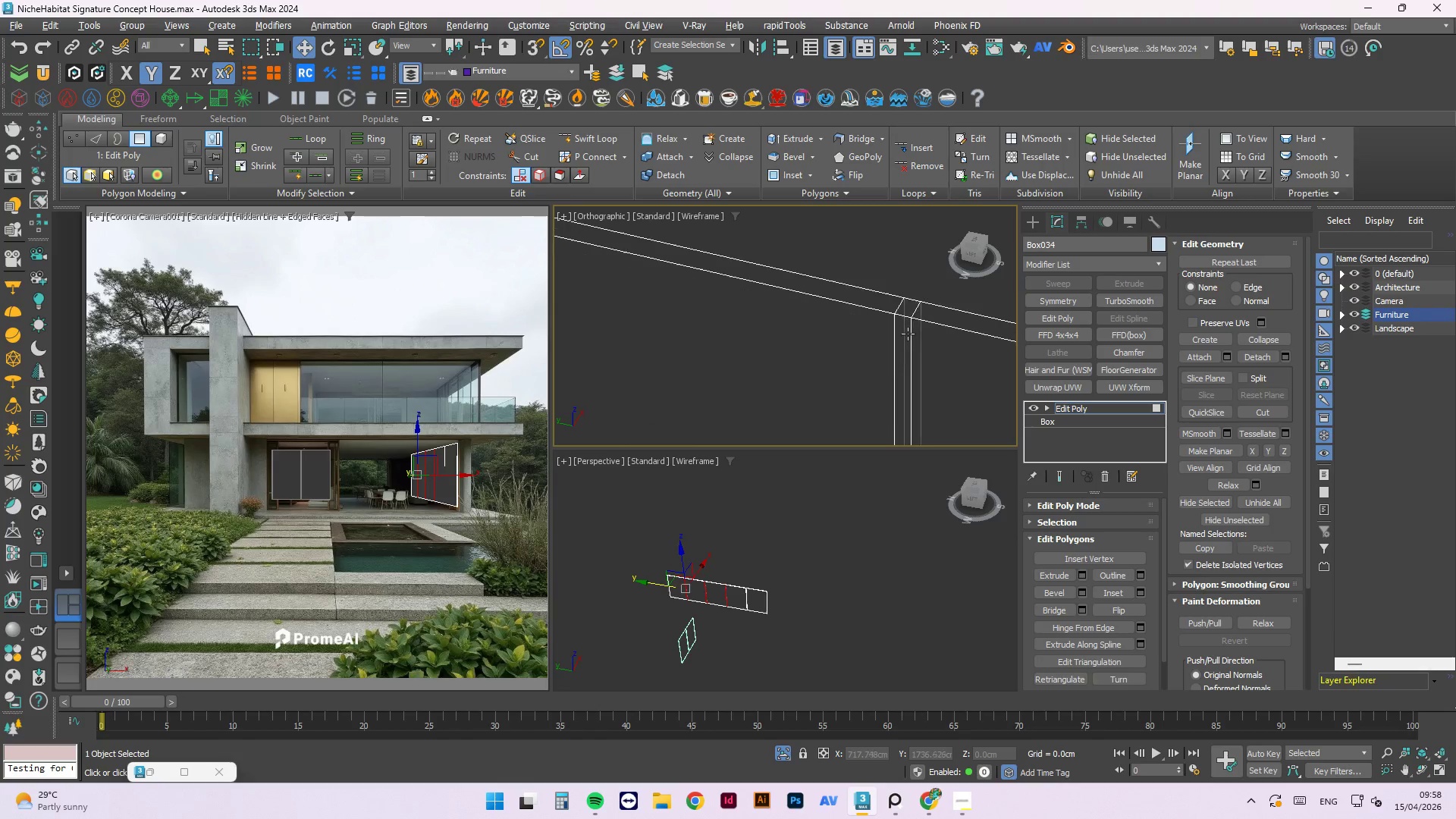 
scroll: coordinate [798, 282], scroll_direction: down, amount: 9.0
 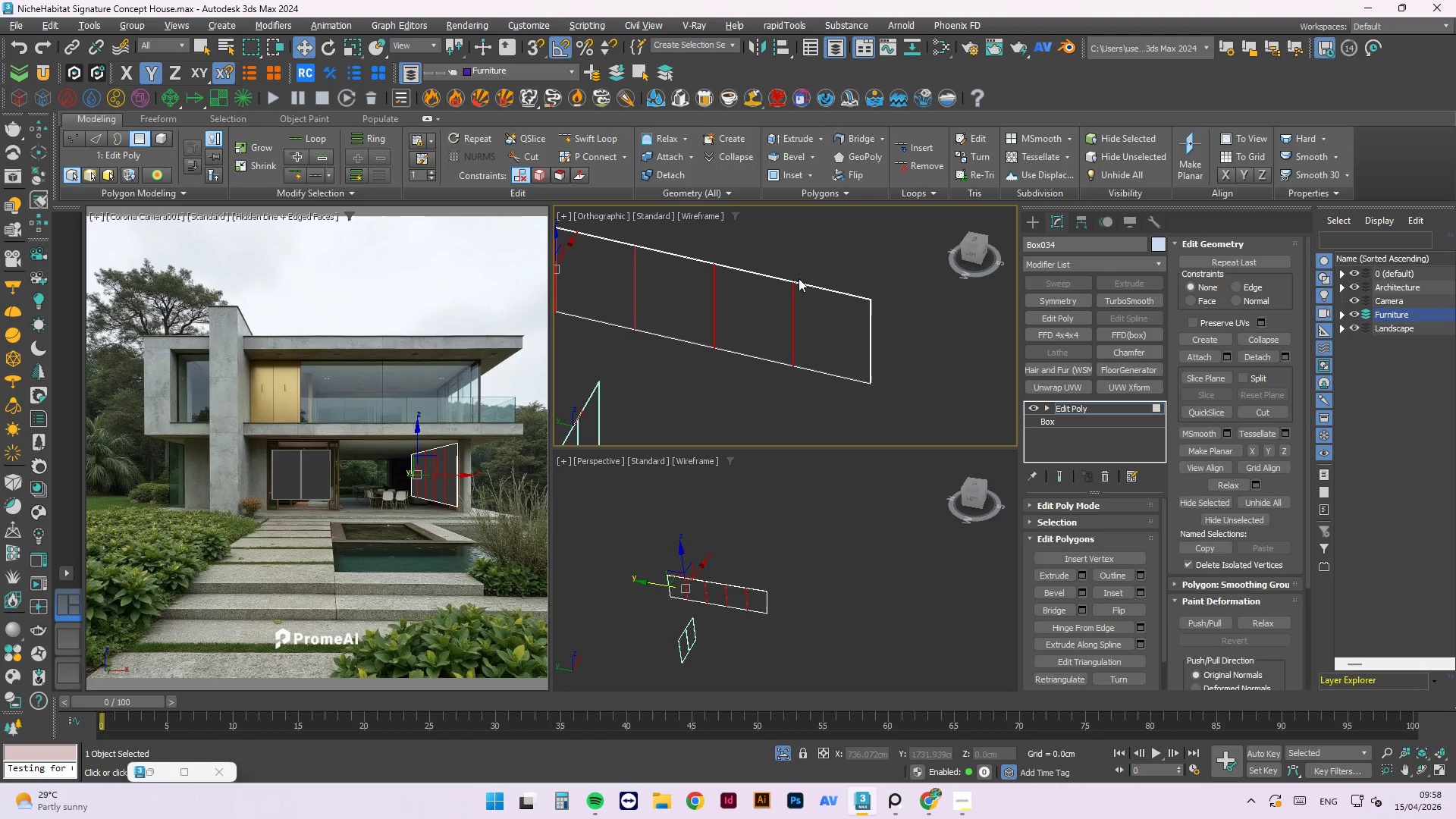 
type(TZ)
 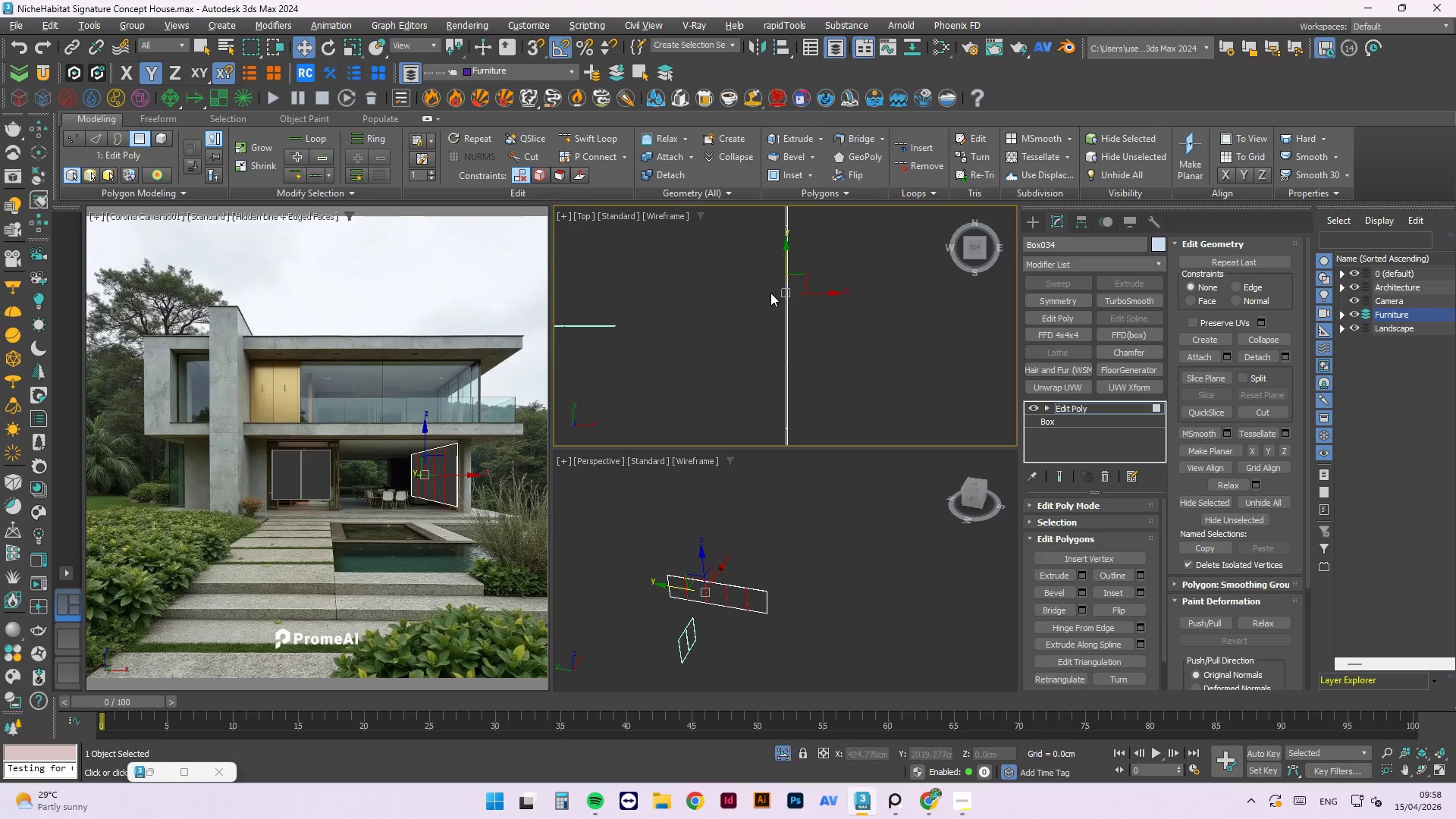 
scroll: coordinate [813, 266], scroll_direction: up, amount: 12.0
 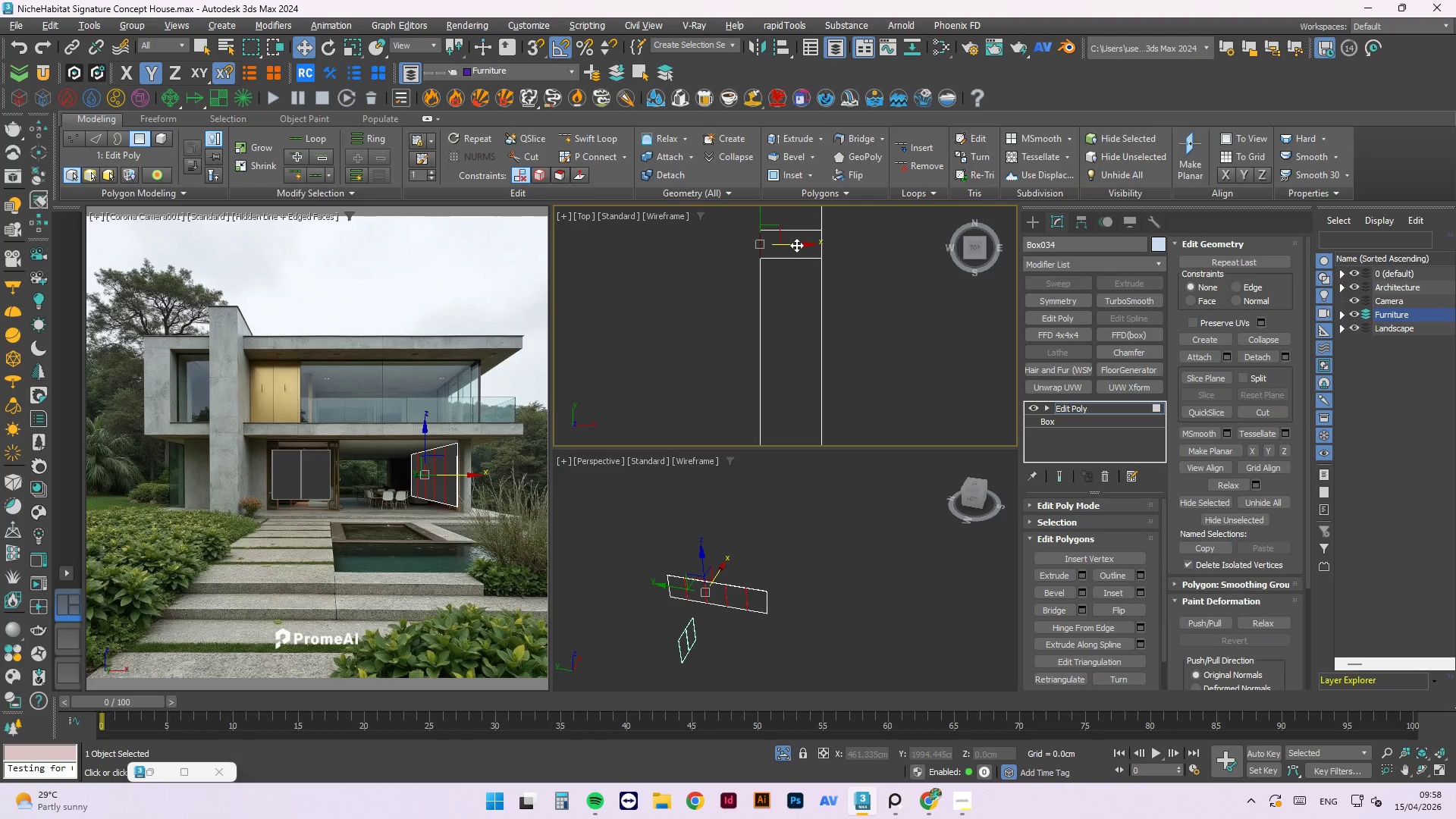 
hold_key(key=ShiftLeft, duration=1.5)
left_click_drag(start_coordinate=[796, 245], to_coordinate=[826, 246])
 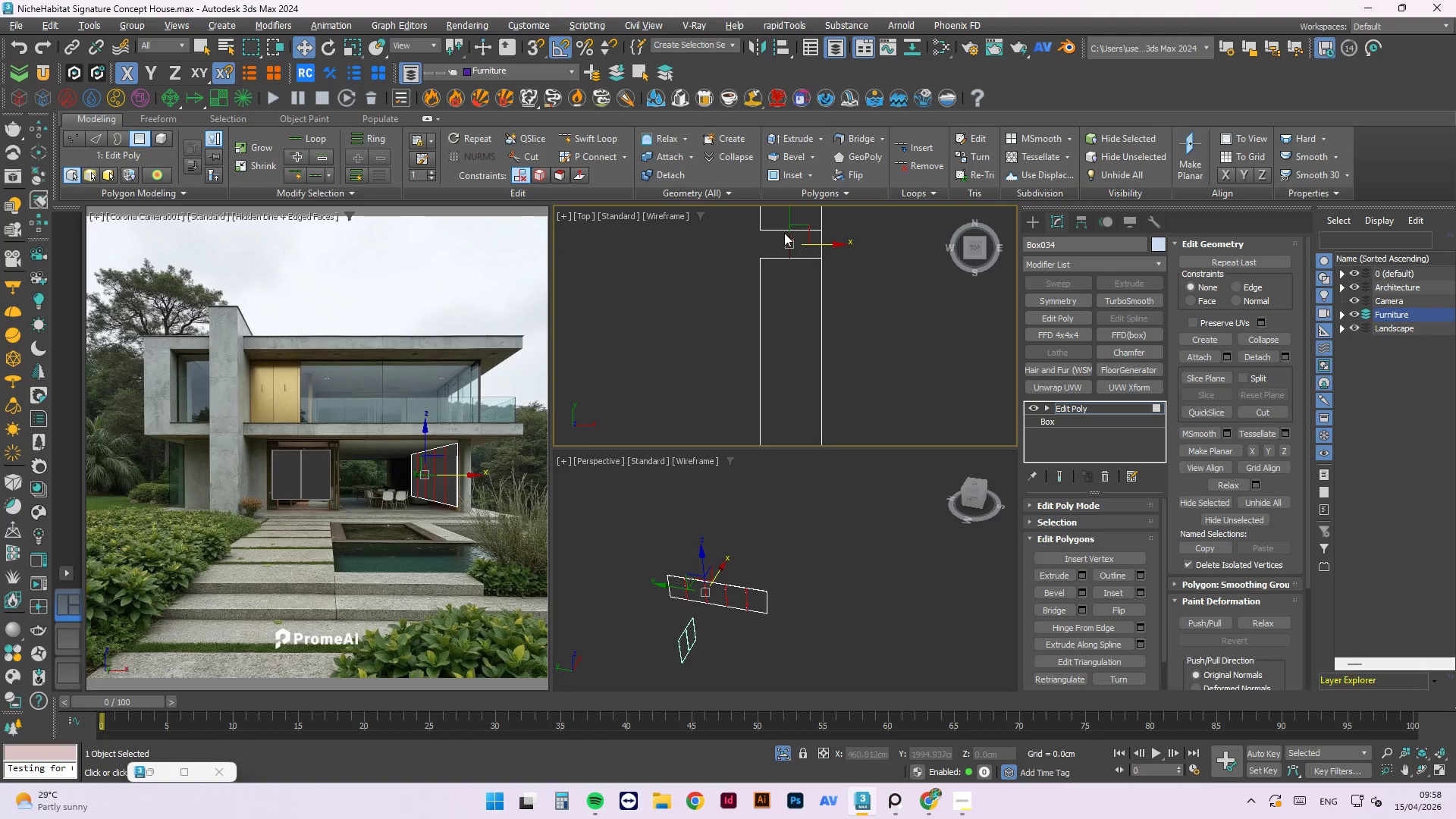 
hold_key(key=ShiftLeft, duration=1.52)
 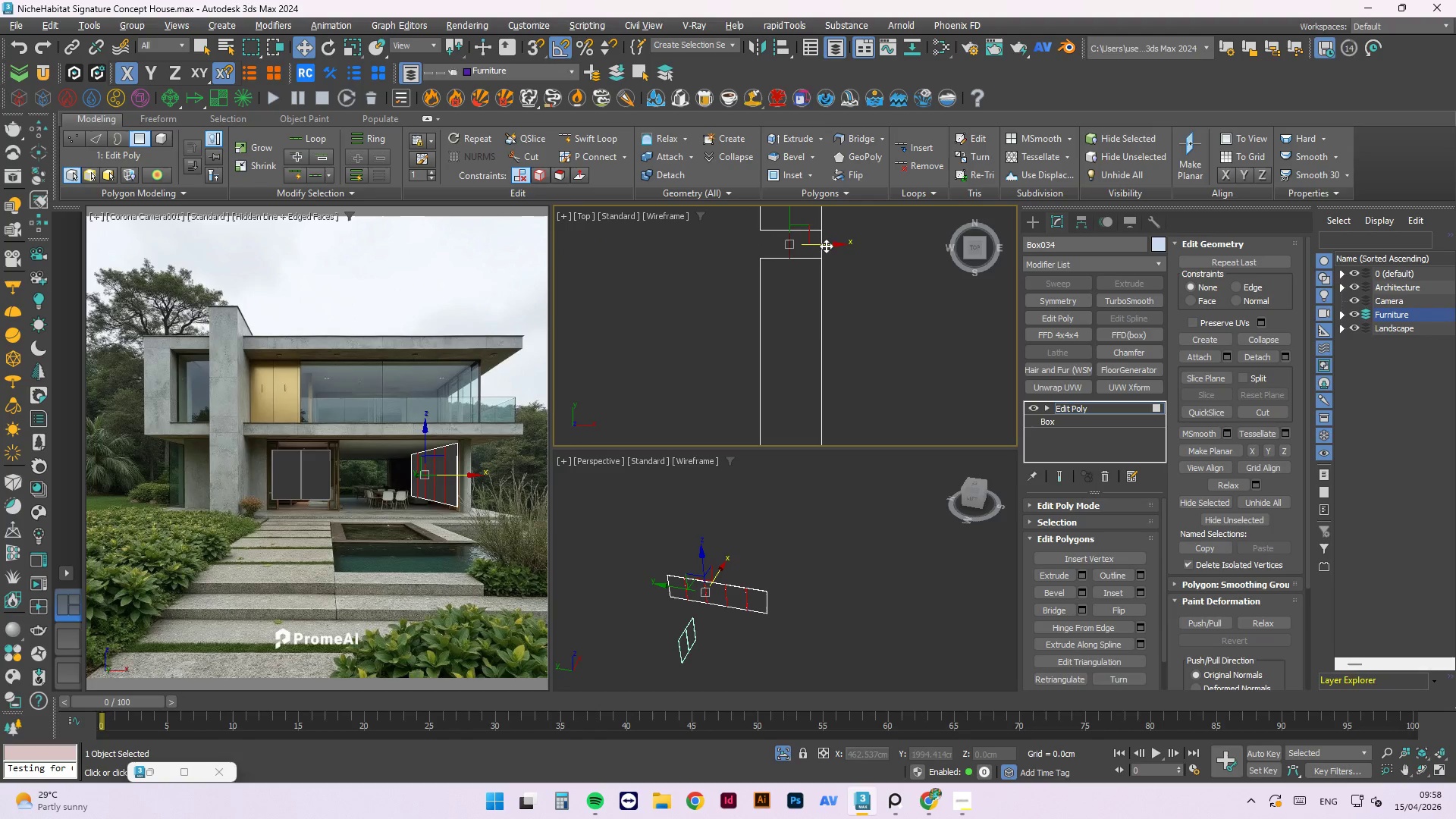 
key(Shift+ShiftLeft)
 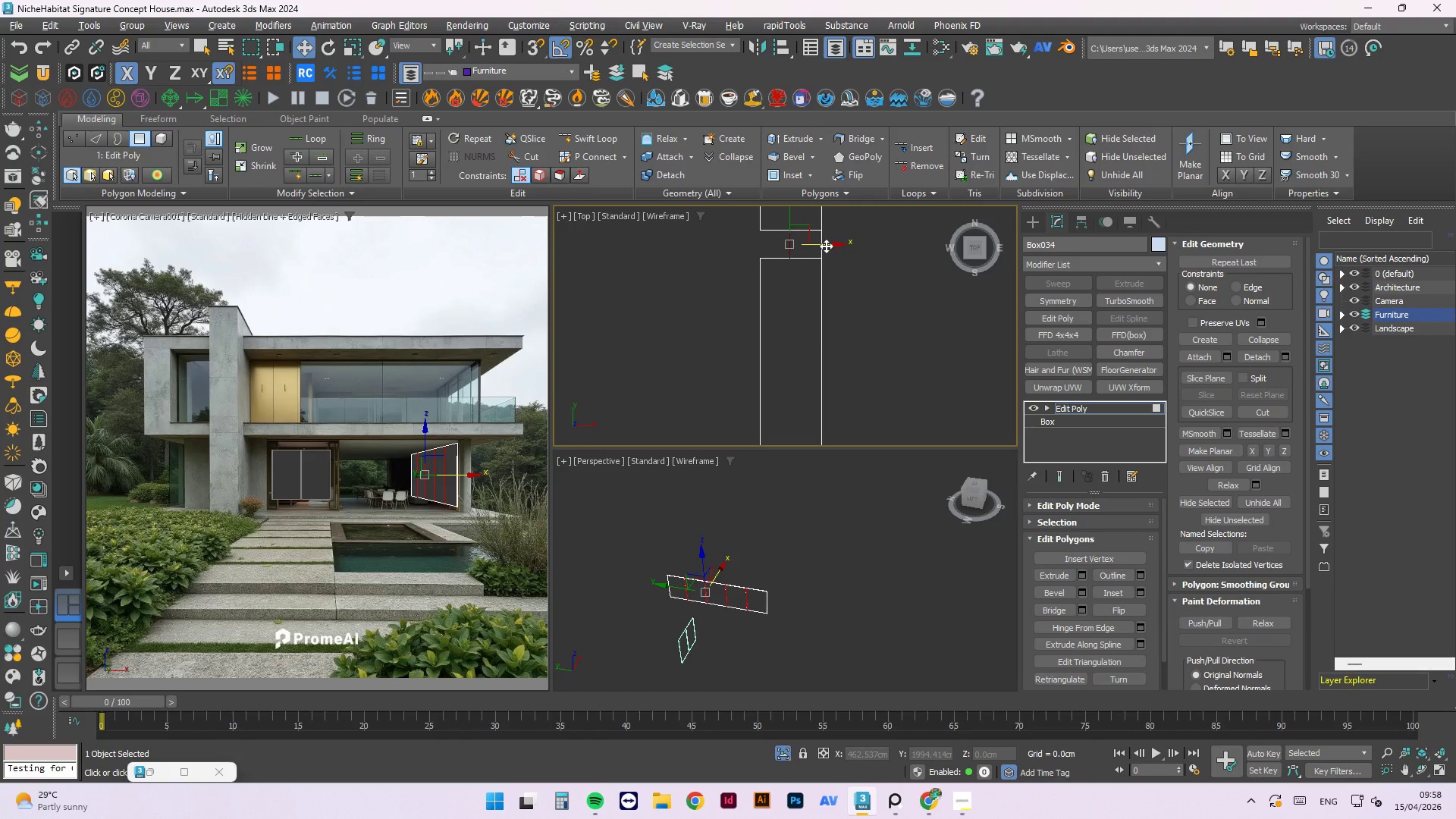 
key(Shift+ShiftLeft)
 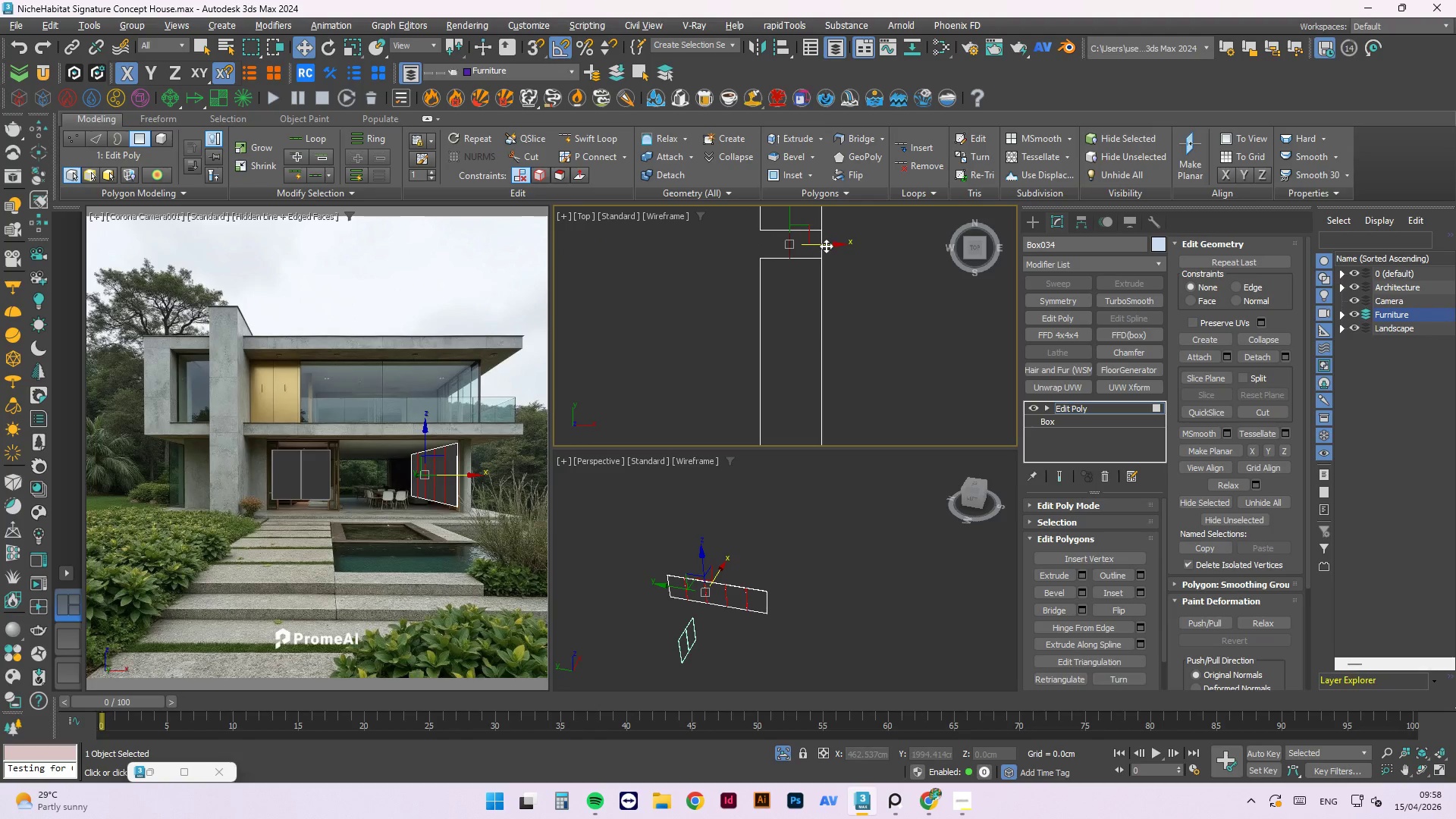 
key(Shift+ShiftLeft)
 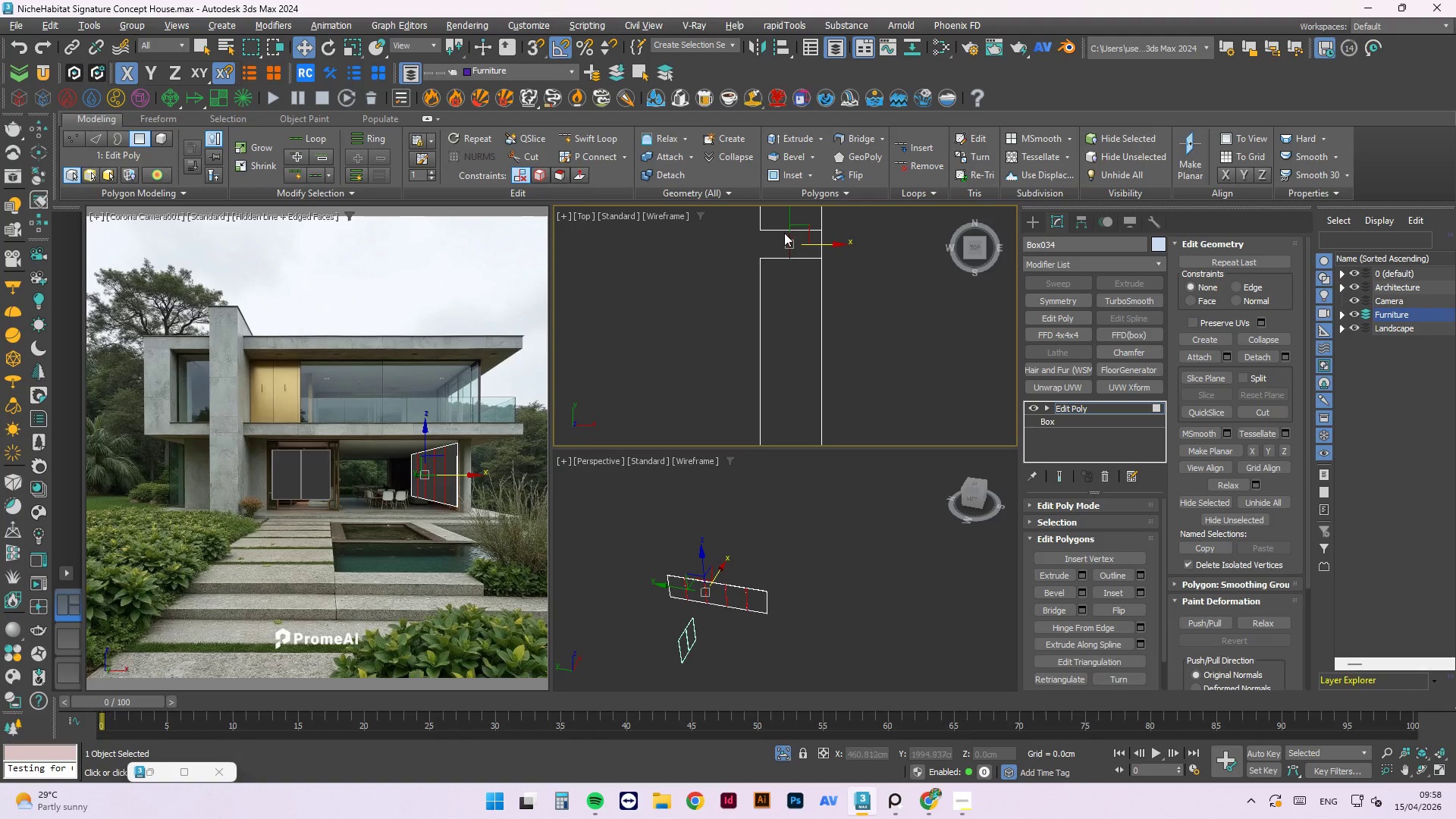 
left_click_drag(start_coordinate=[851, 233], to_coordinate=[811, 321])
 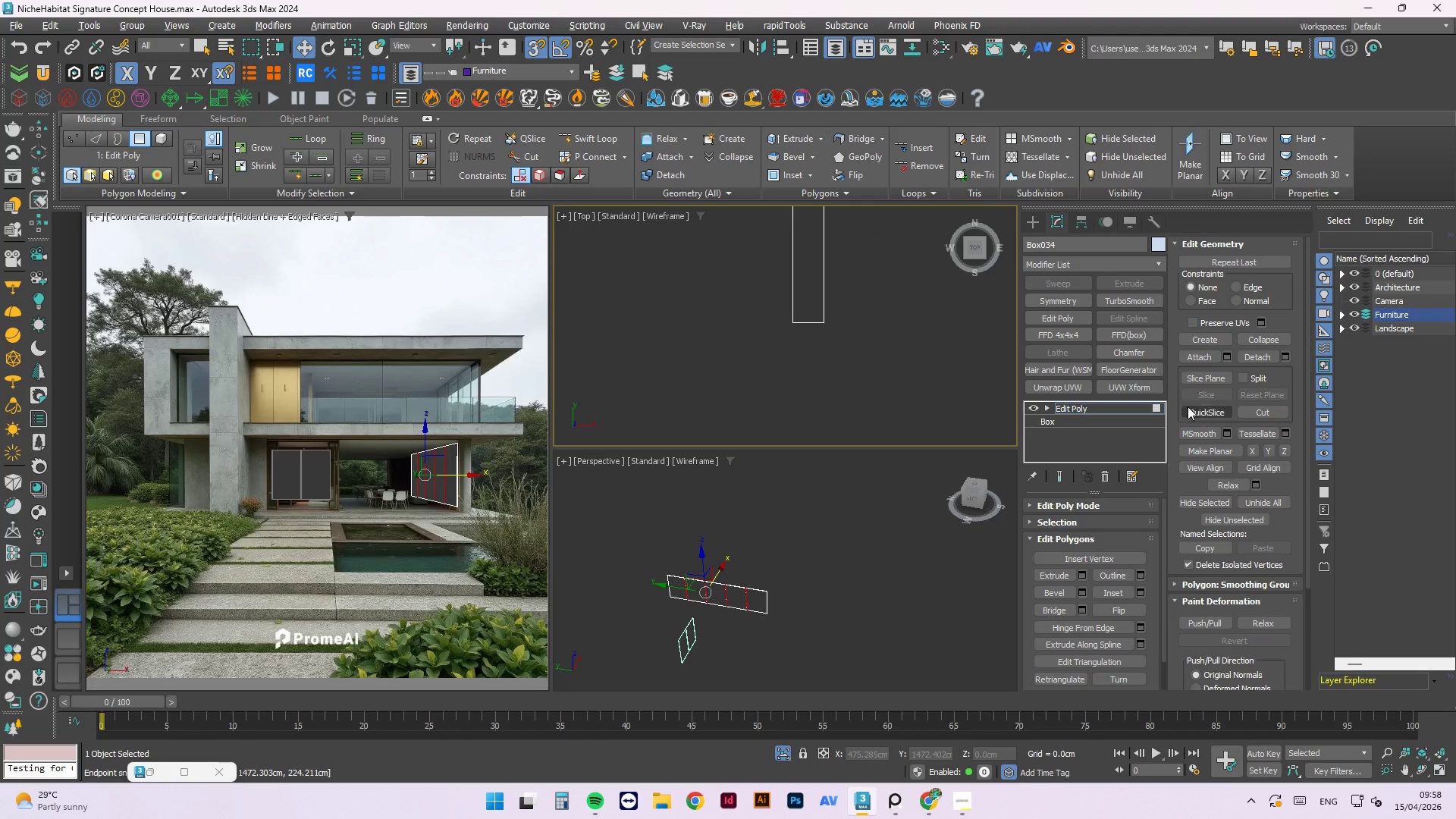 
scroll: coordinate [821, 233], scroll_direction: down, amount: 13.0
 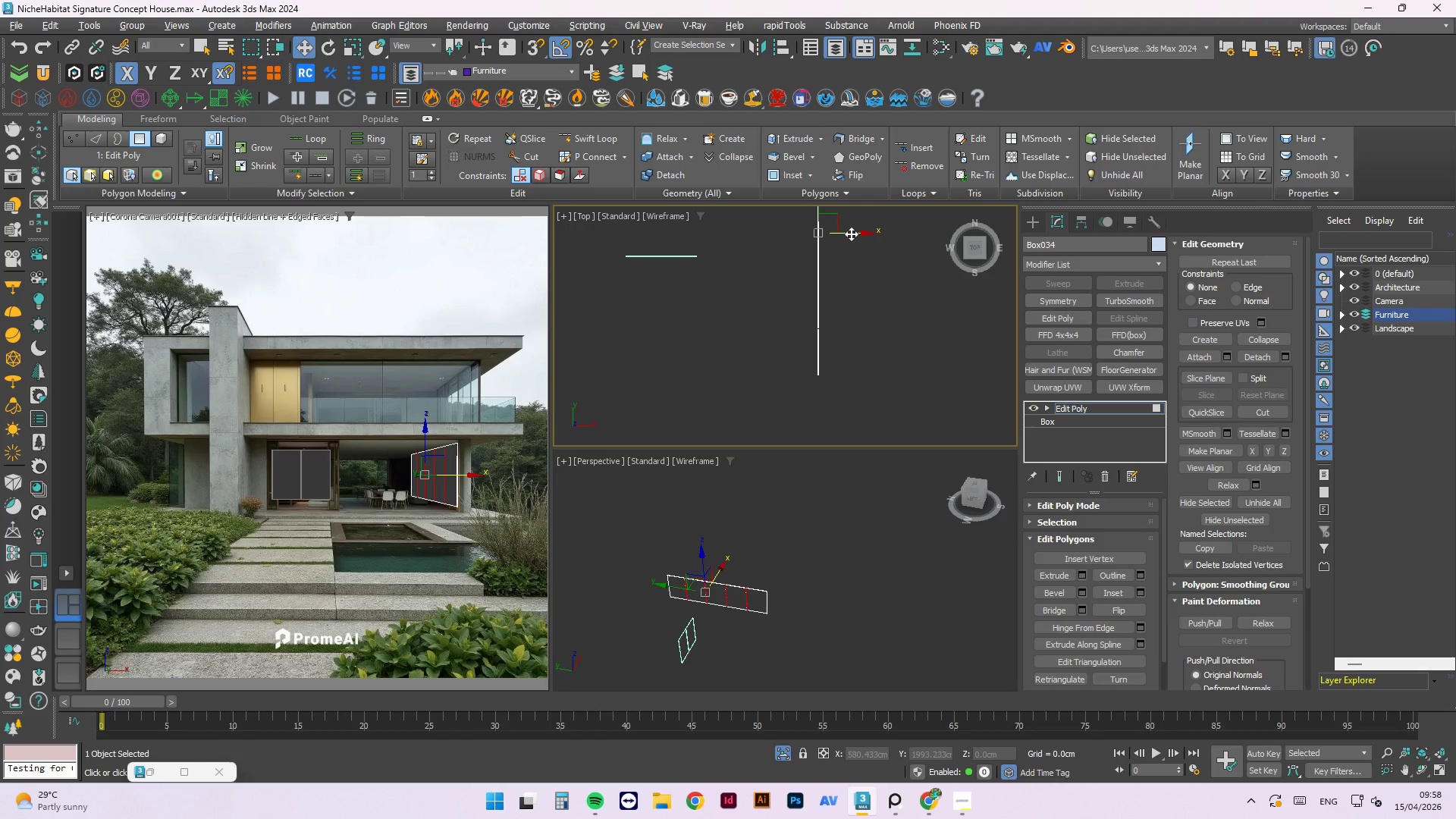 
key(S)
 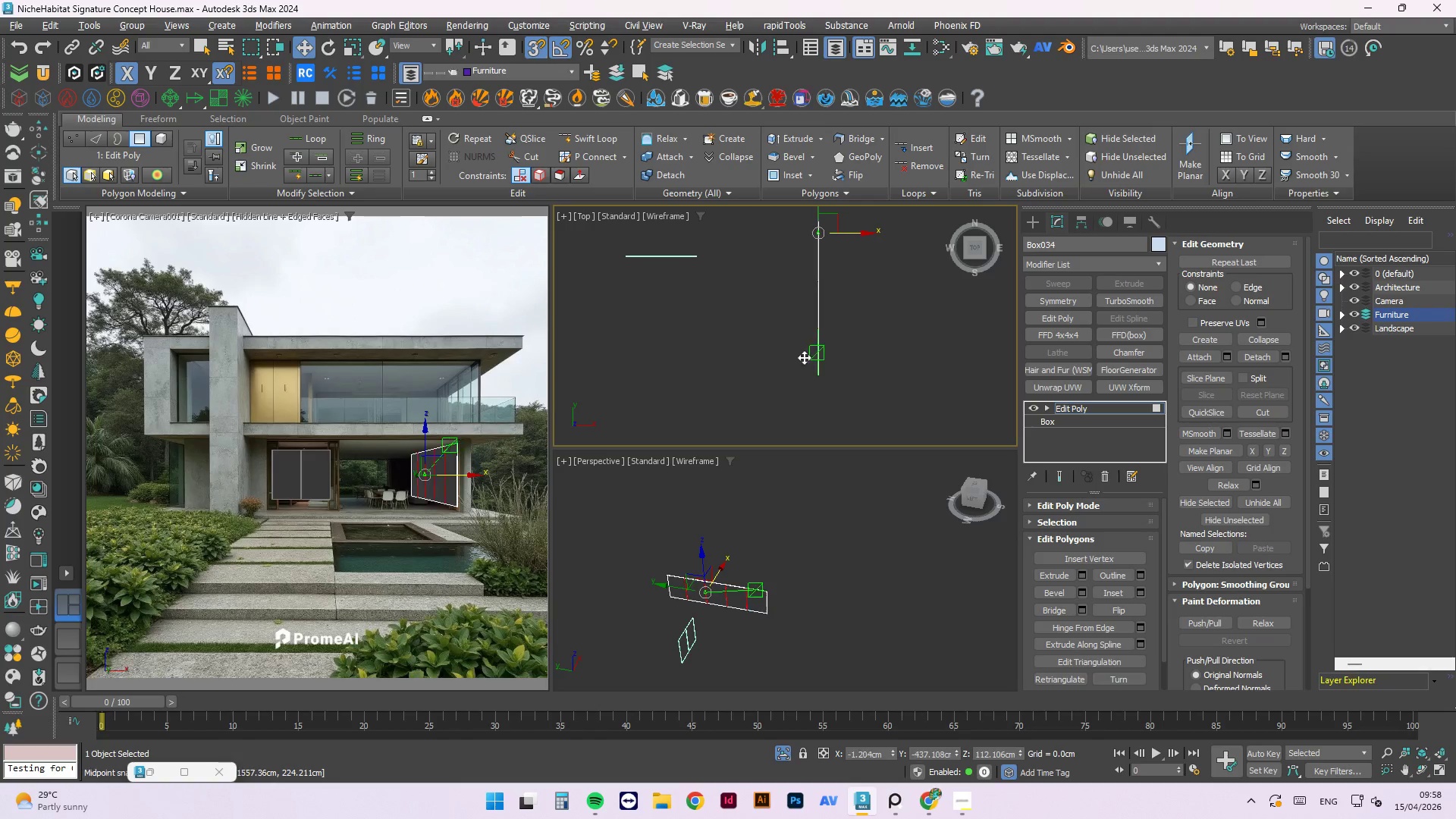 
scroll: coordinate [828, 334], scroll_direction: up, amount: 11.0
 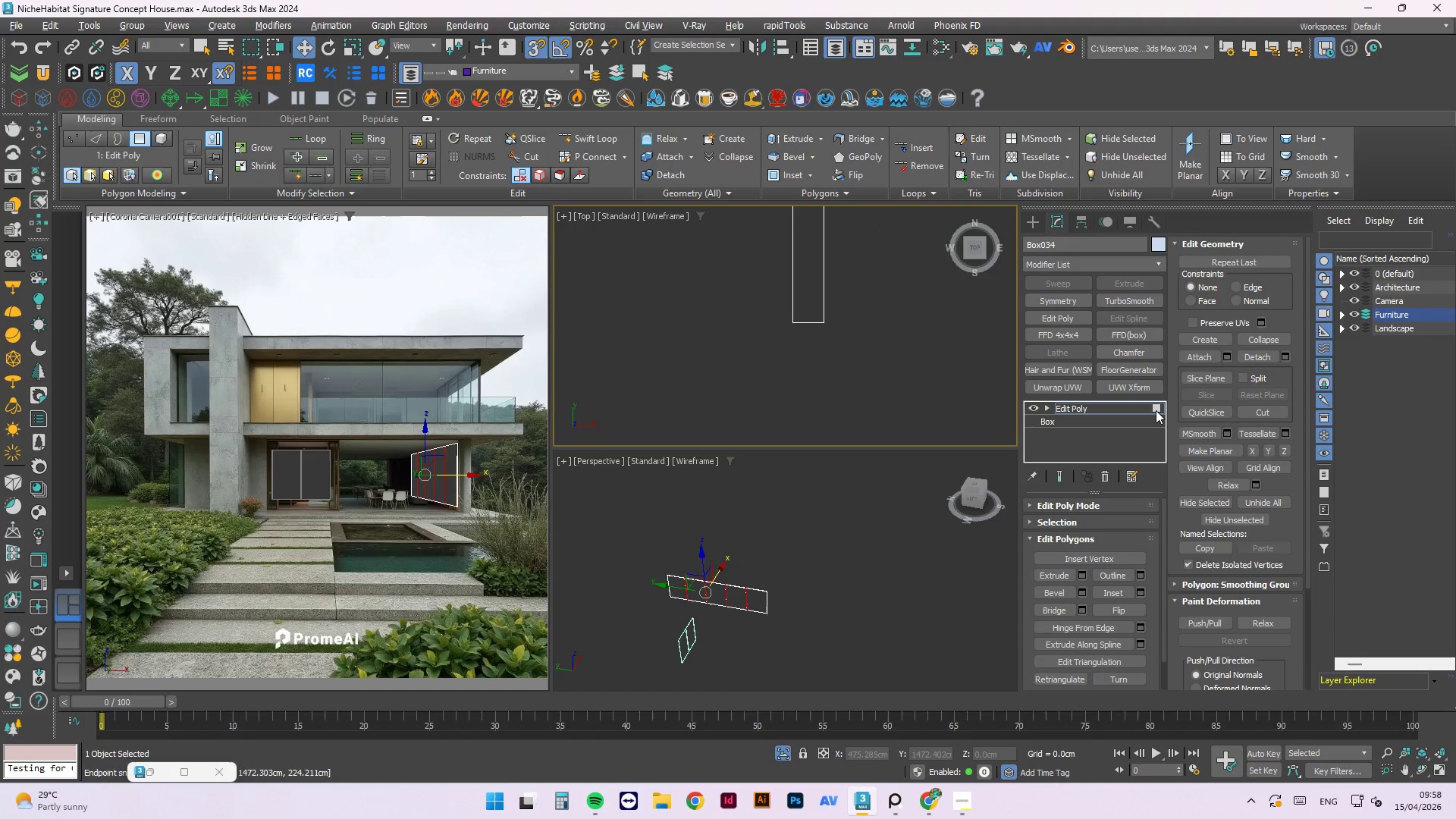 
scroll: coordinate [913, 392], scroll_direction: down, amount: 7.0
 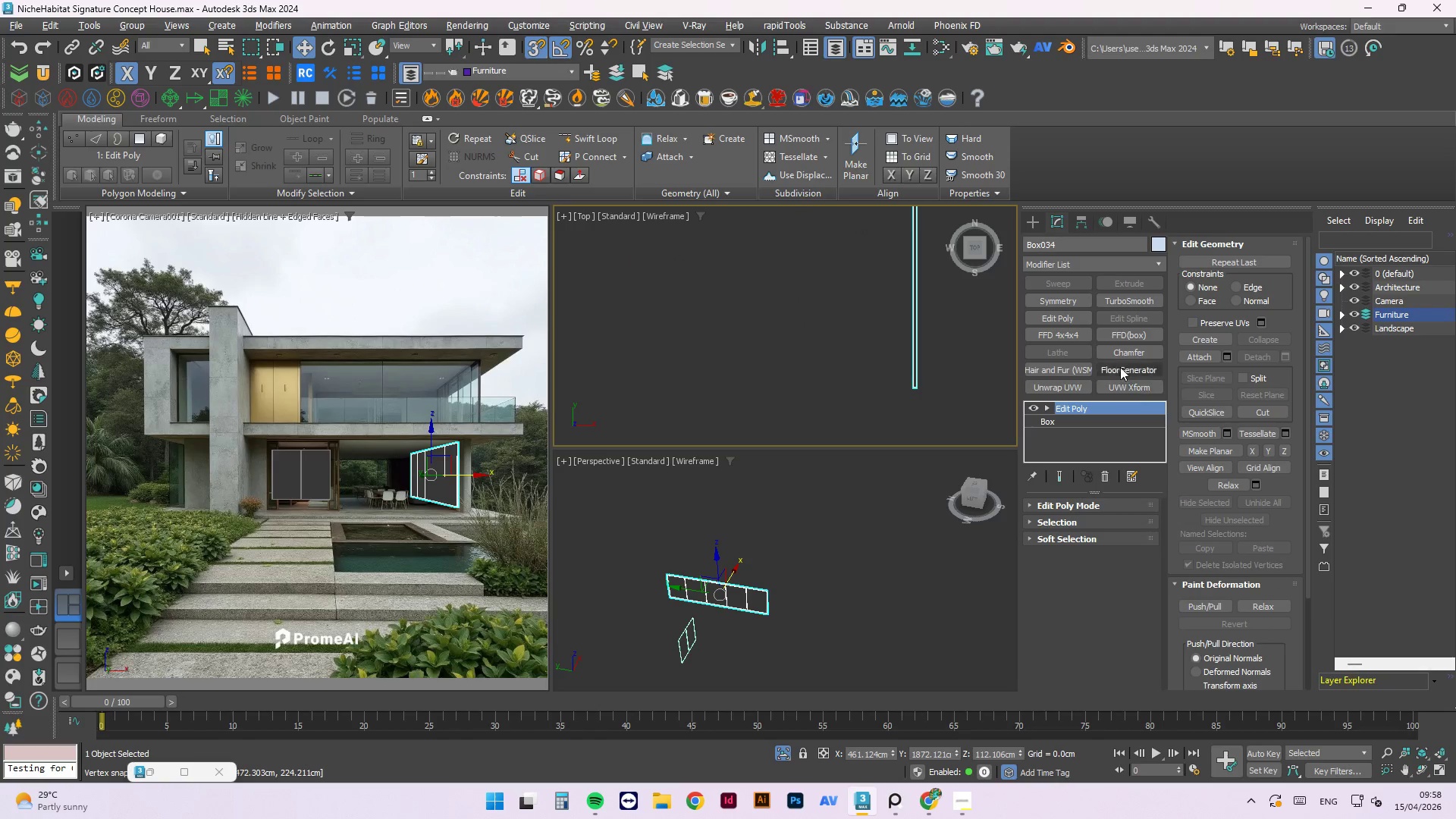 
left_click([1118, 351])
 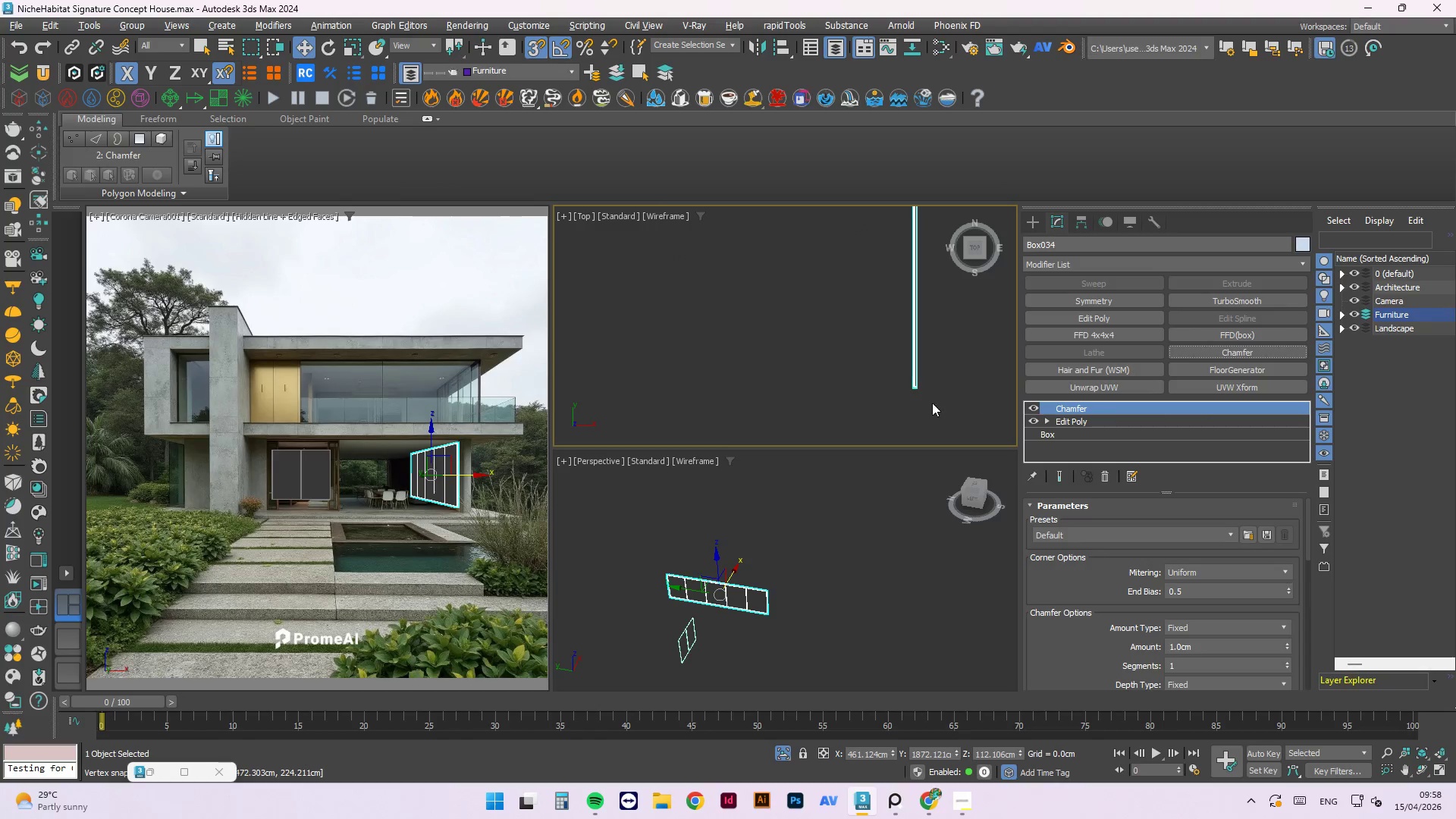 
scroll: coordinate [933, 356], scroll_direction: up, amount: 7.0
 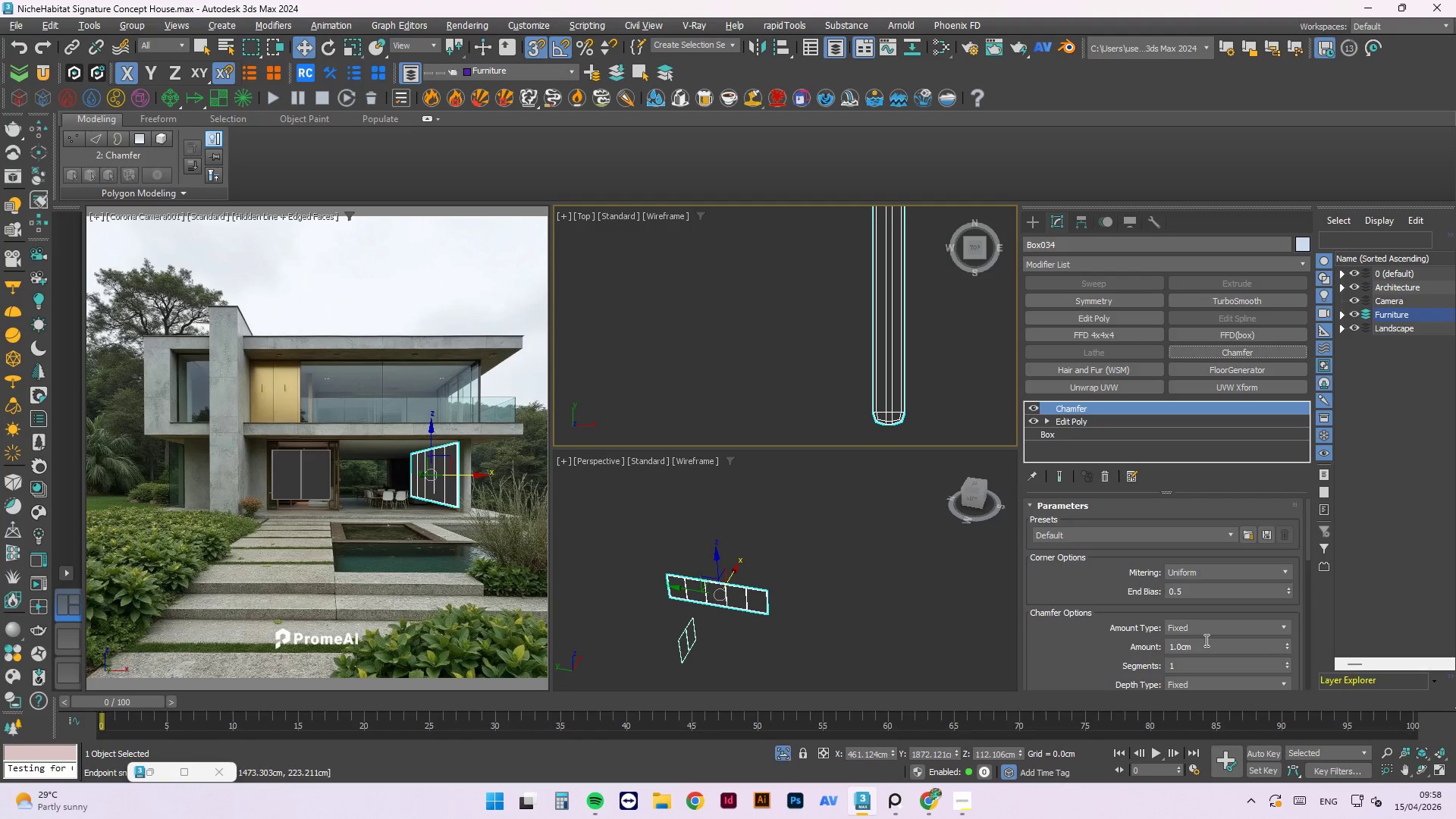 
left_click_drag(start_coordinate=[1203, 644], to_coordinate=[1102, 647])
 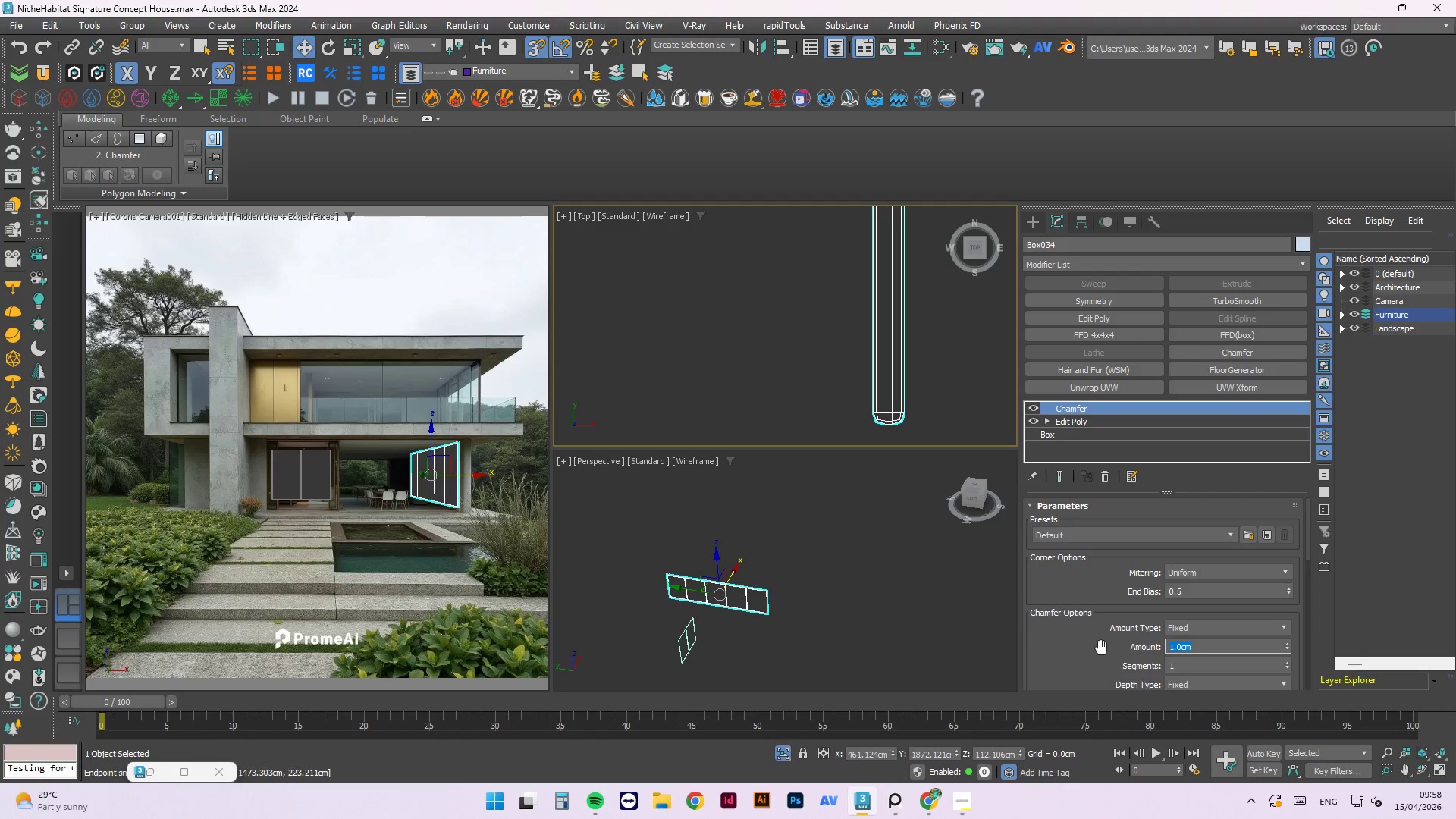 
key(Numpad0)
 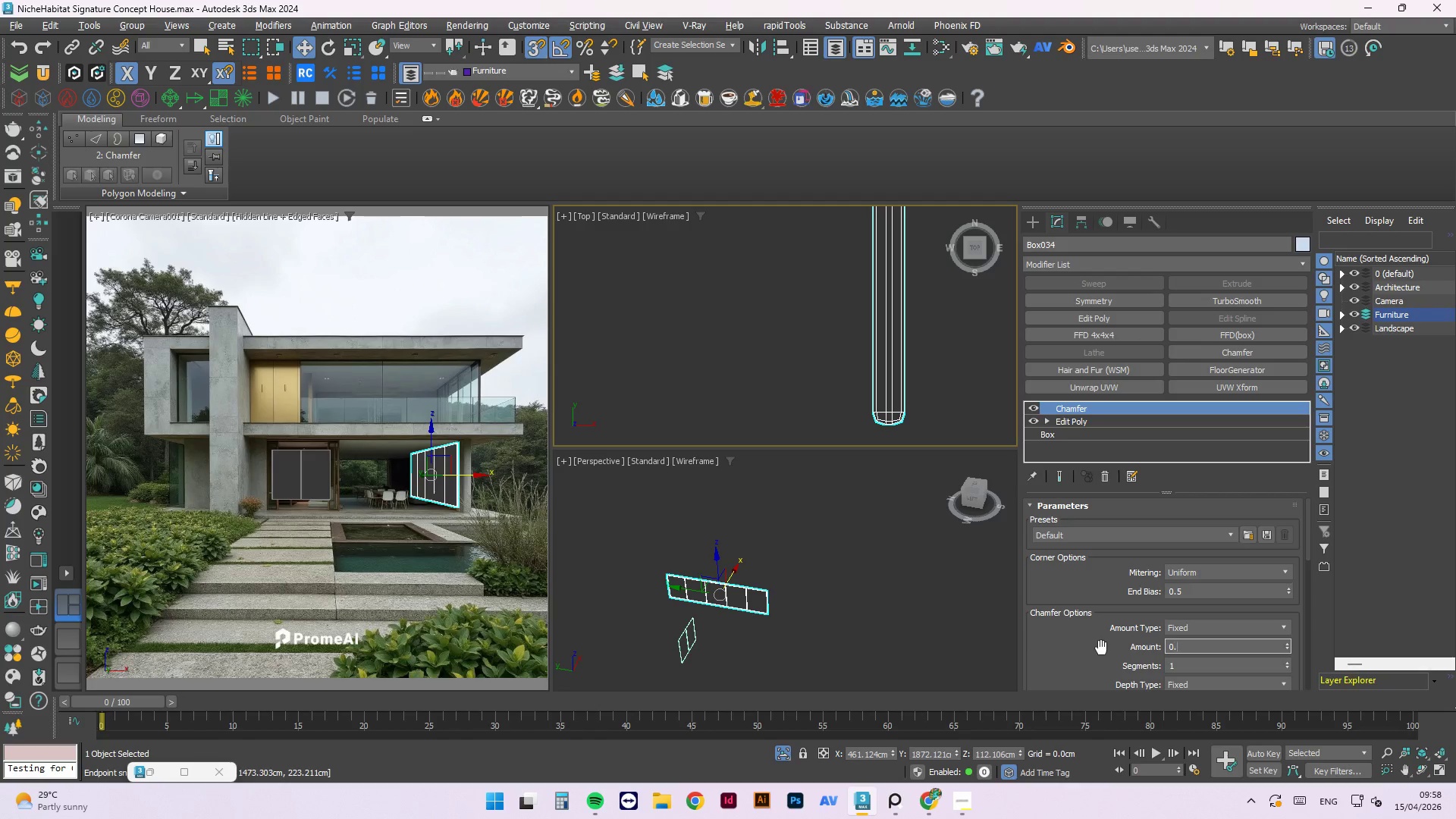 
key(NumpadDecimal)
 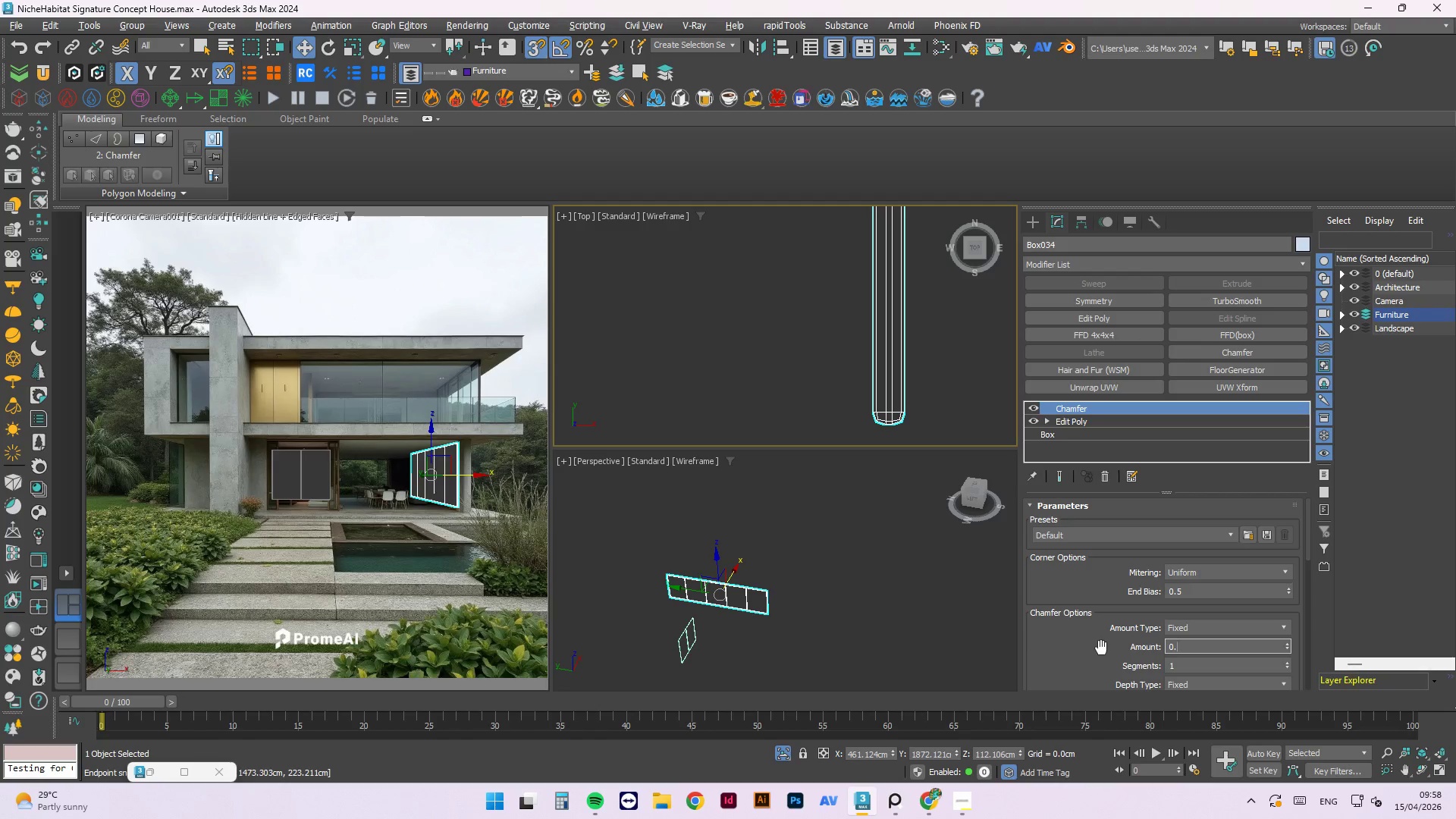 
key(Numpad1)
 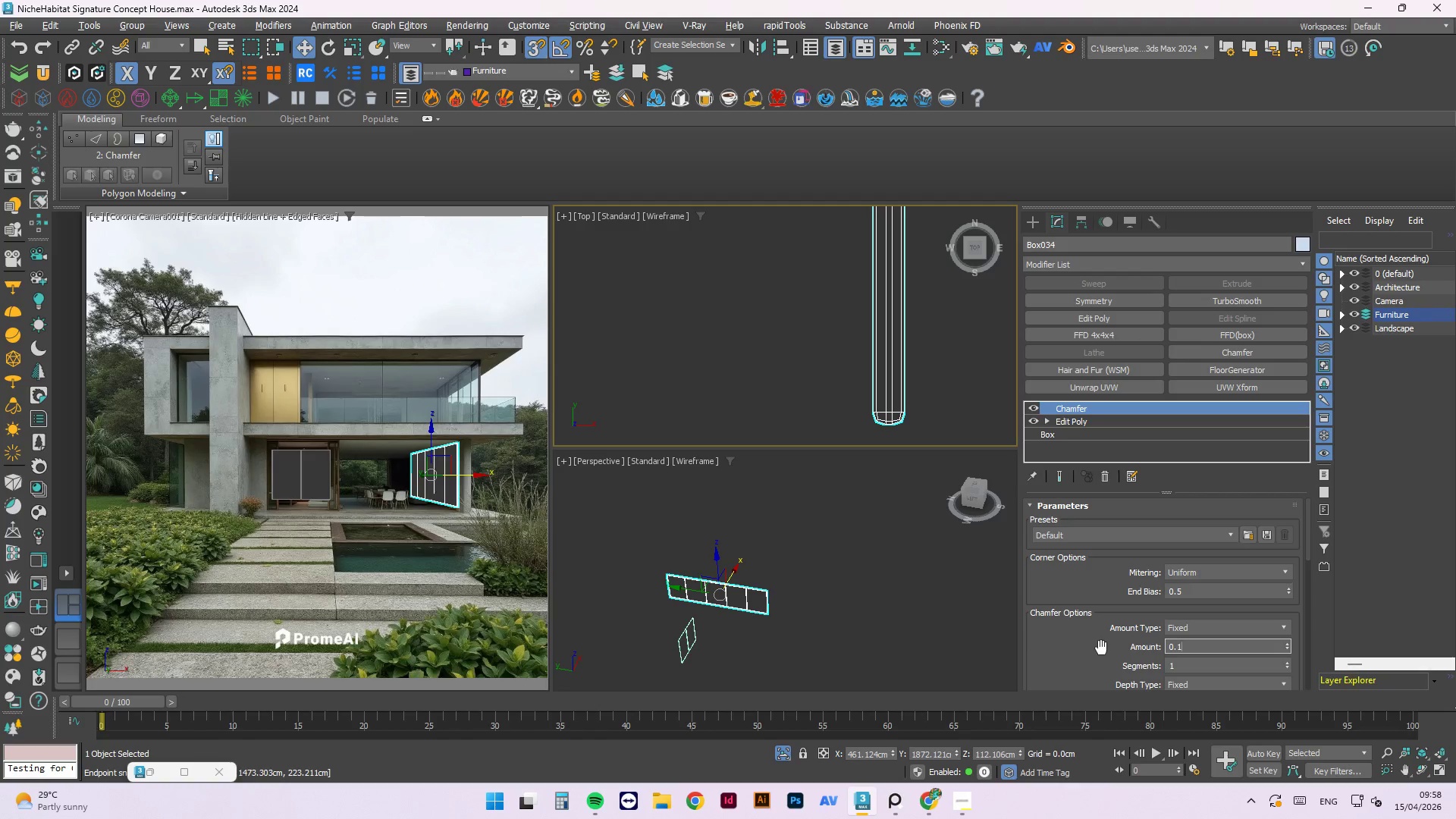 
key(Numpad5)
 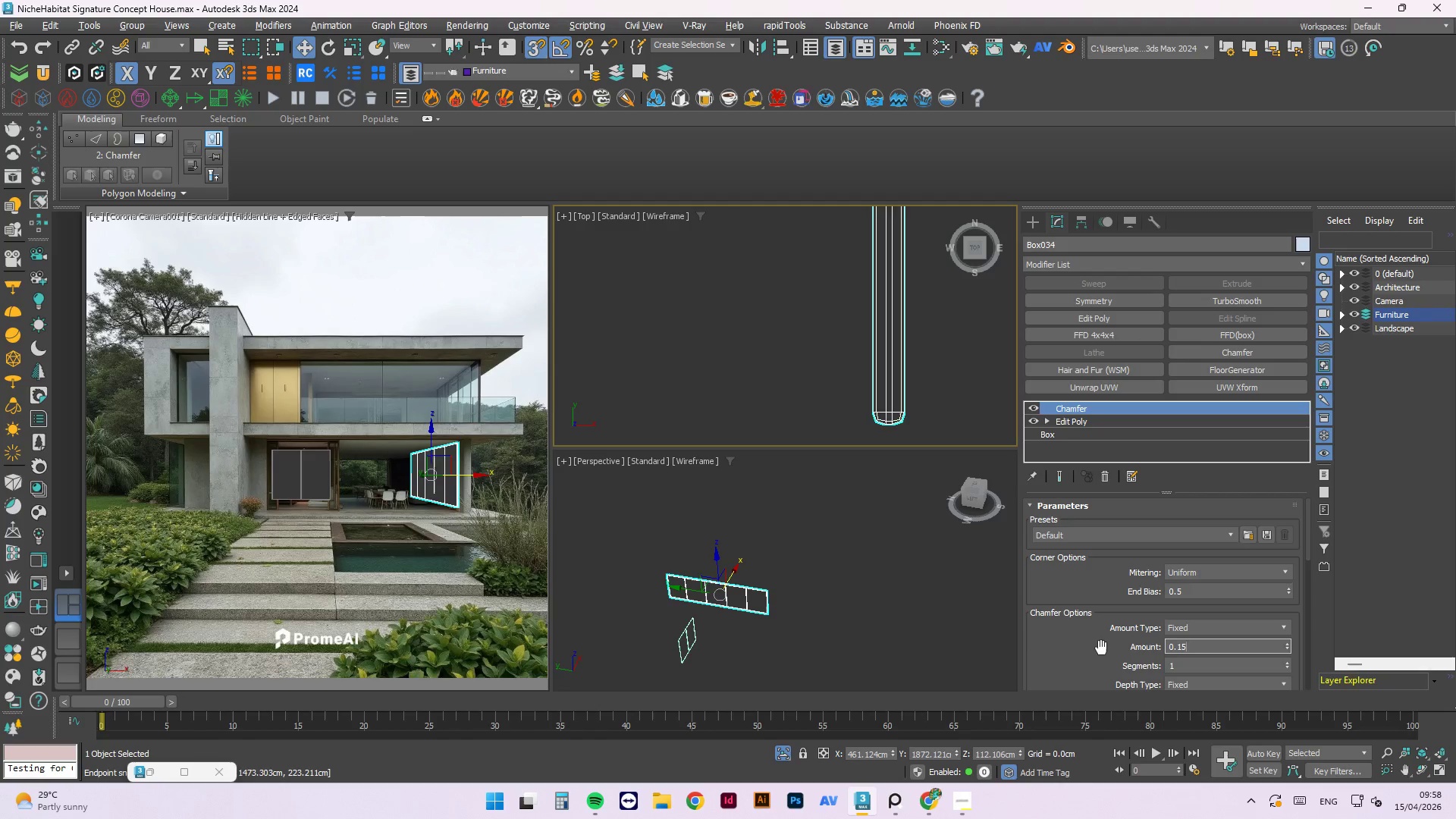 
key(NumpadEnter)
 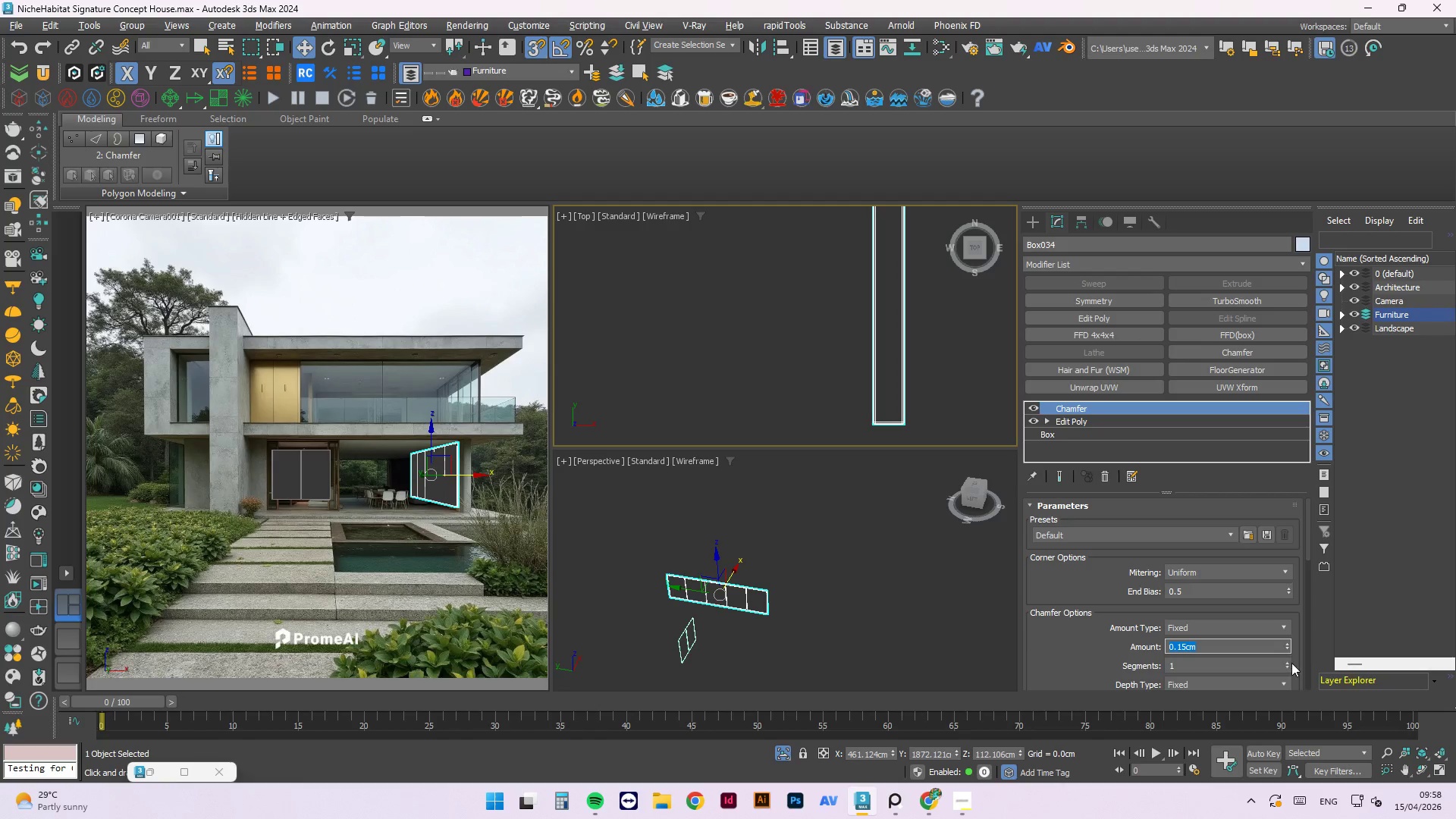 
double_click([1288, 663])
 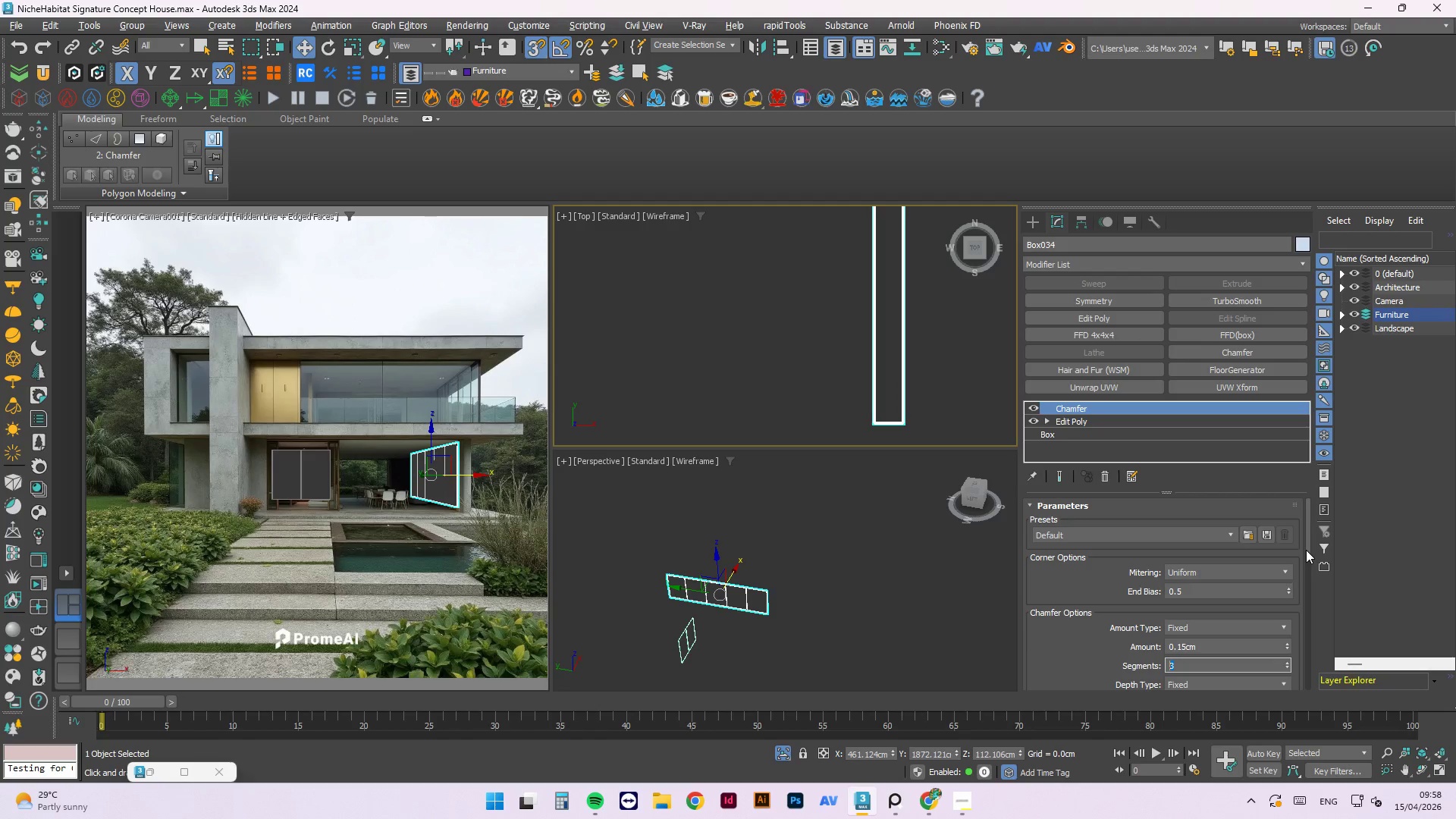 
left_click_drag(start_coordinate=[1306, 550], to_coordinate=[1304, 673])
 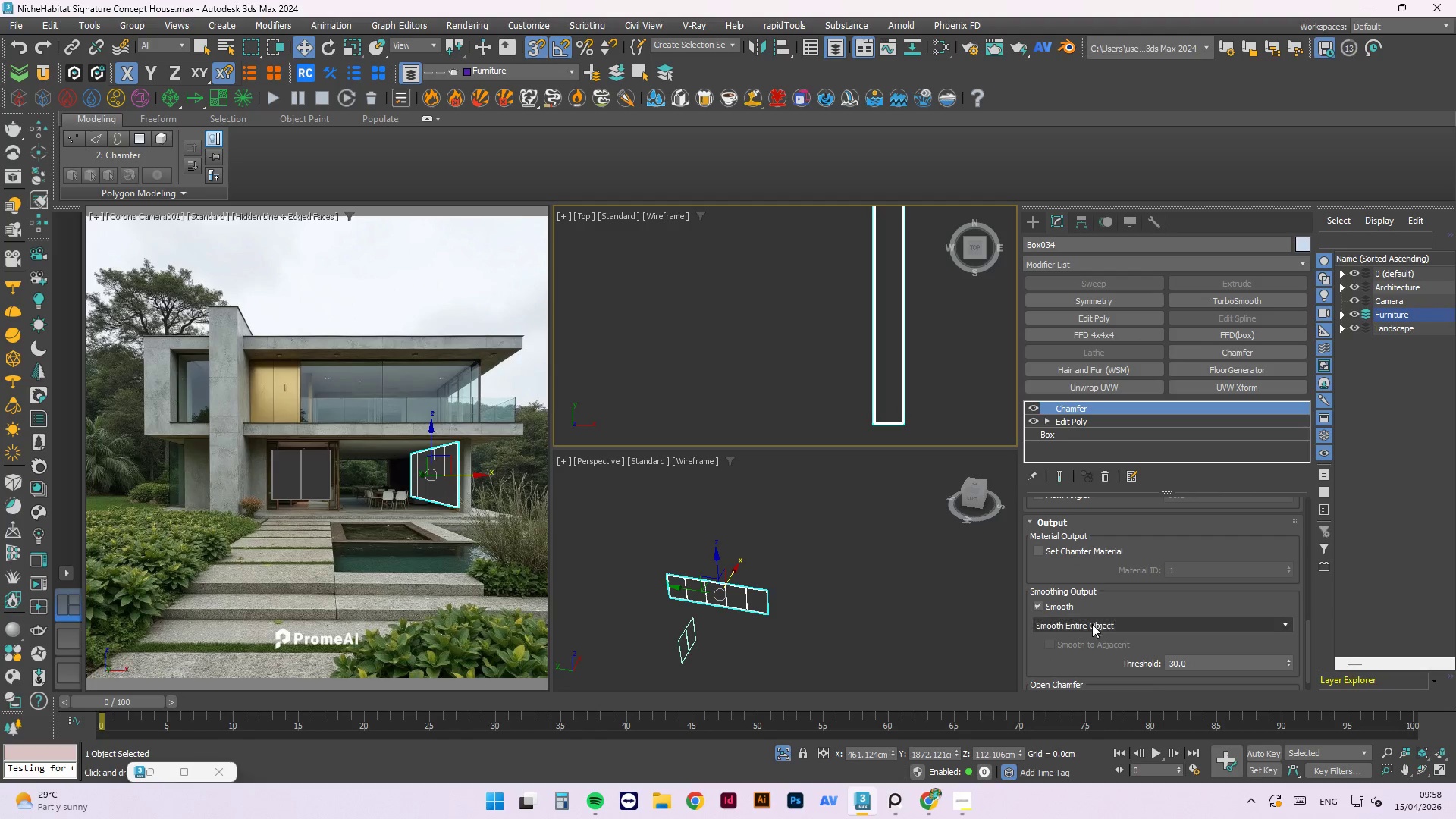 
left_click([1091, 629])
 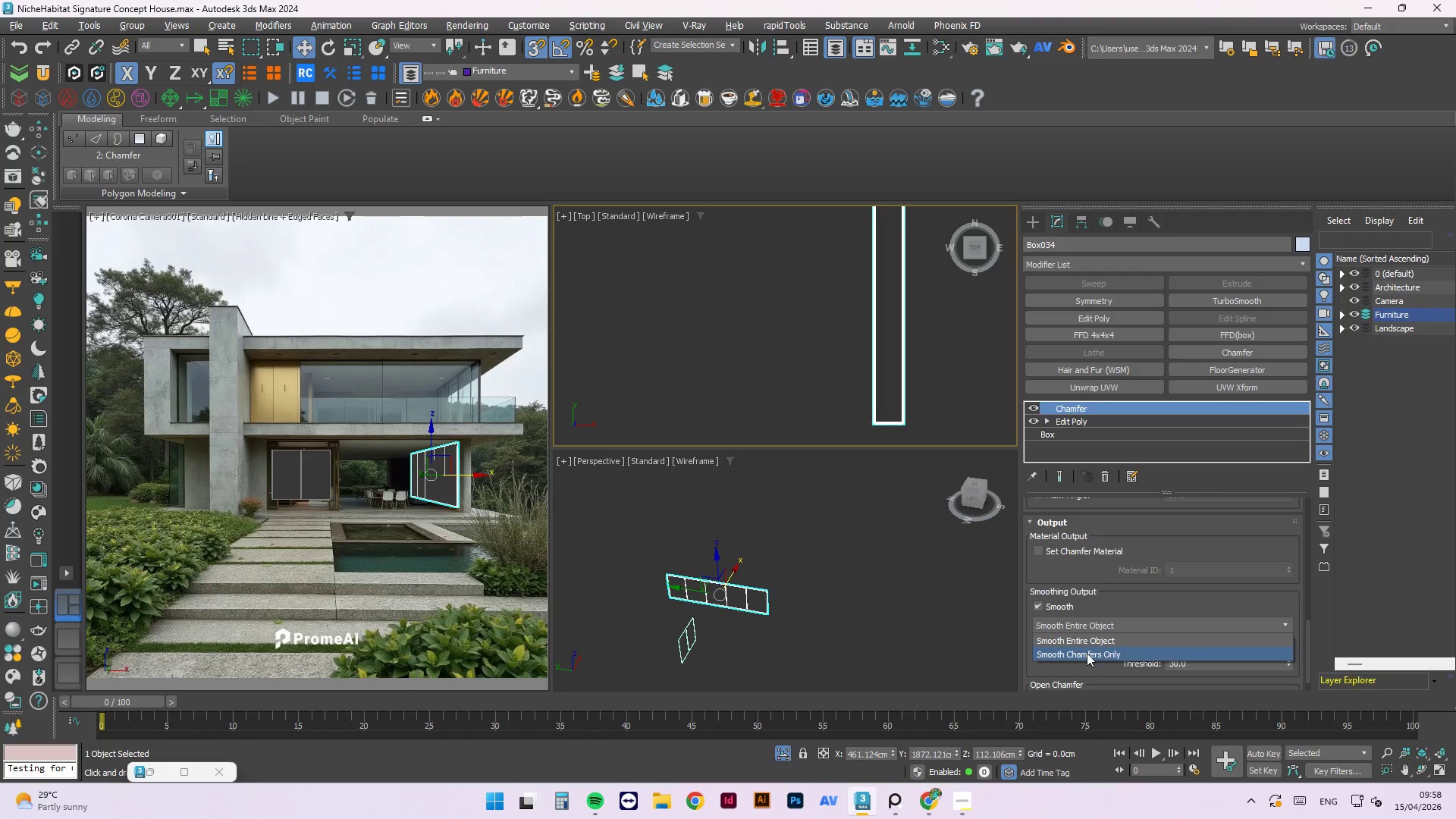 
left_click([1087, 654])
 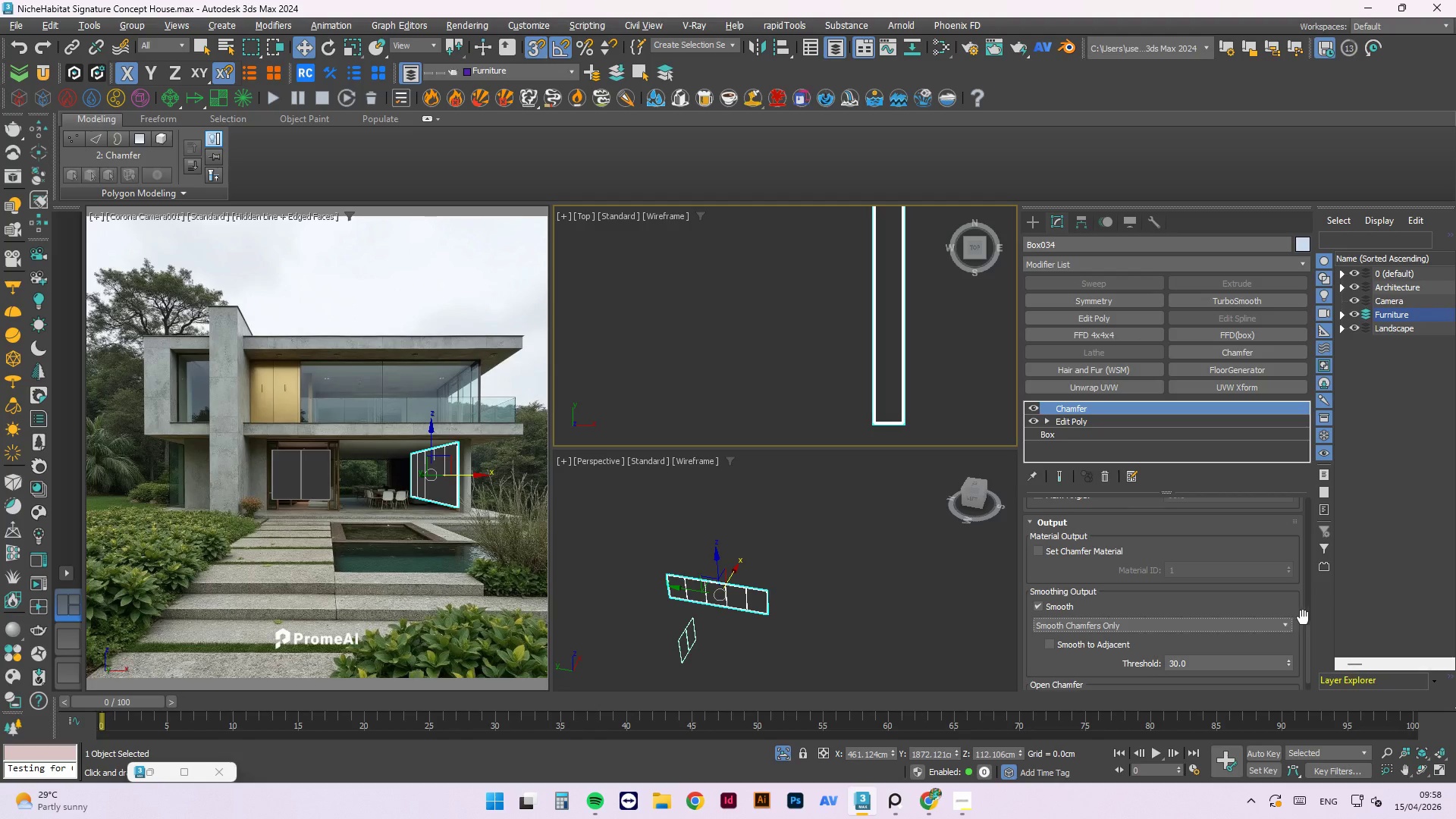 
left_click_drag(start_coordinate=[1309, 626], to_coordinate=[1308, 658])
 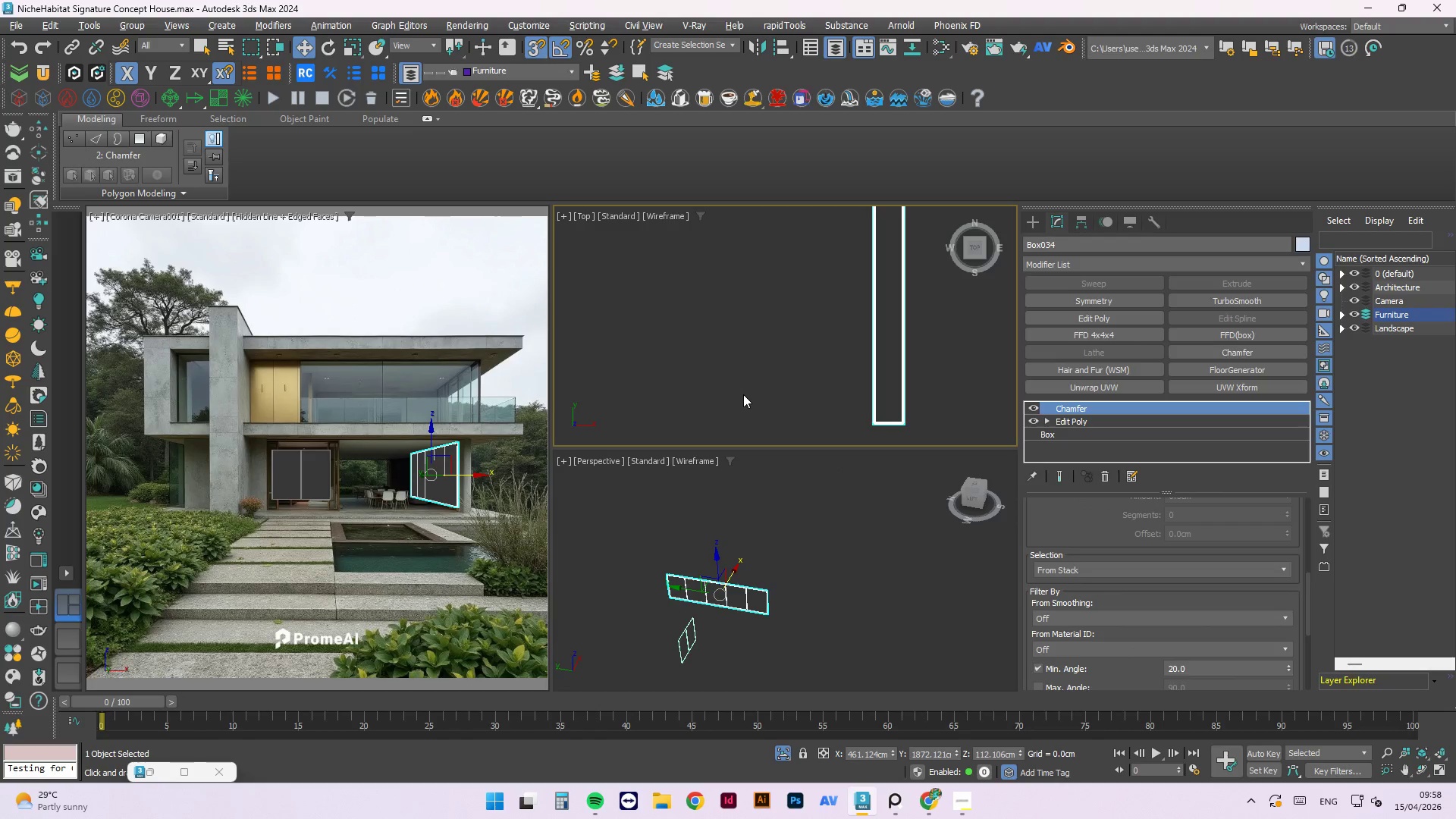 
scroll: coordinate [827, 360], scroll_direction: down, amount: 3.0
 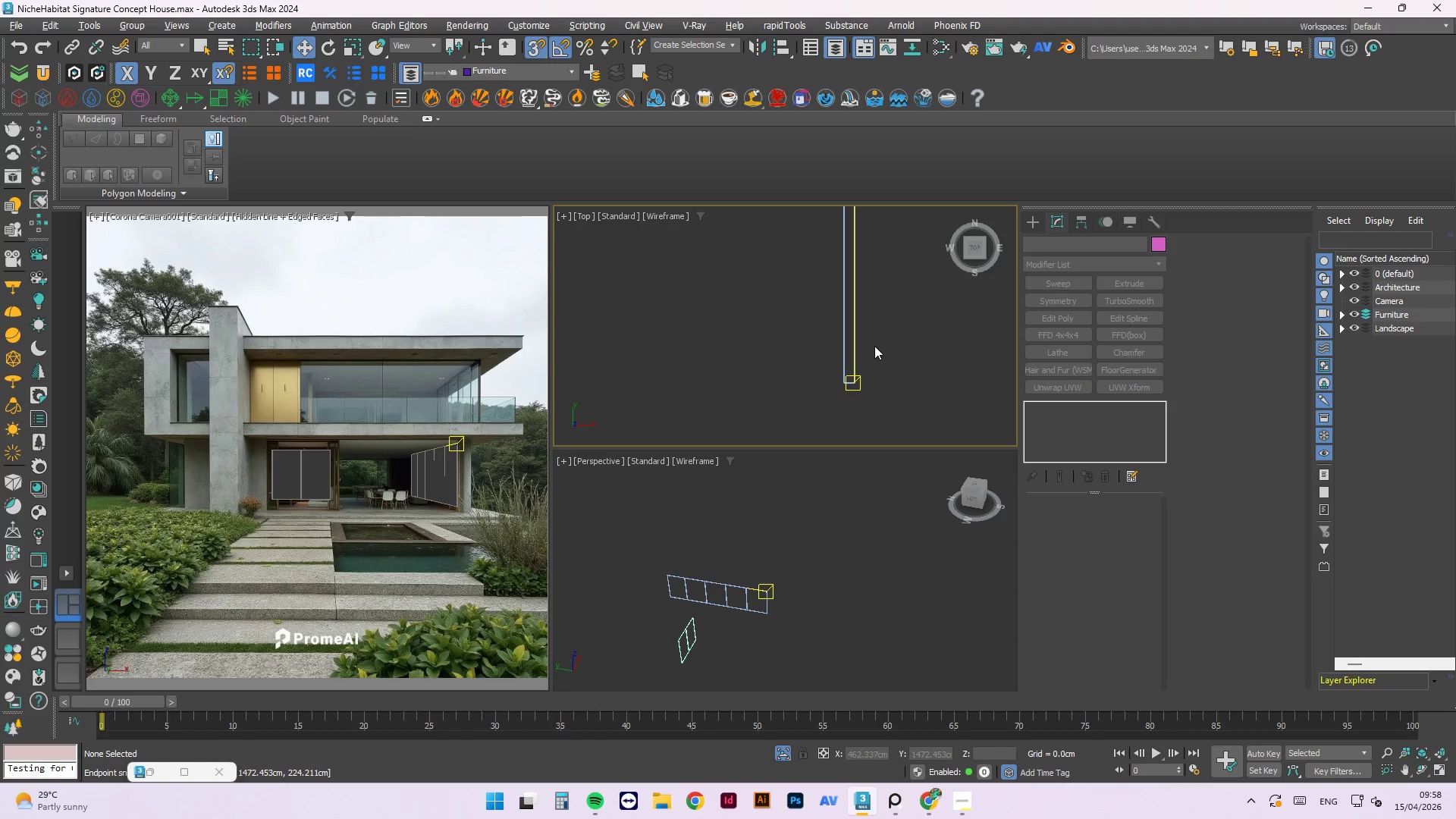 
key(Control+S)
 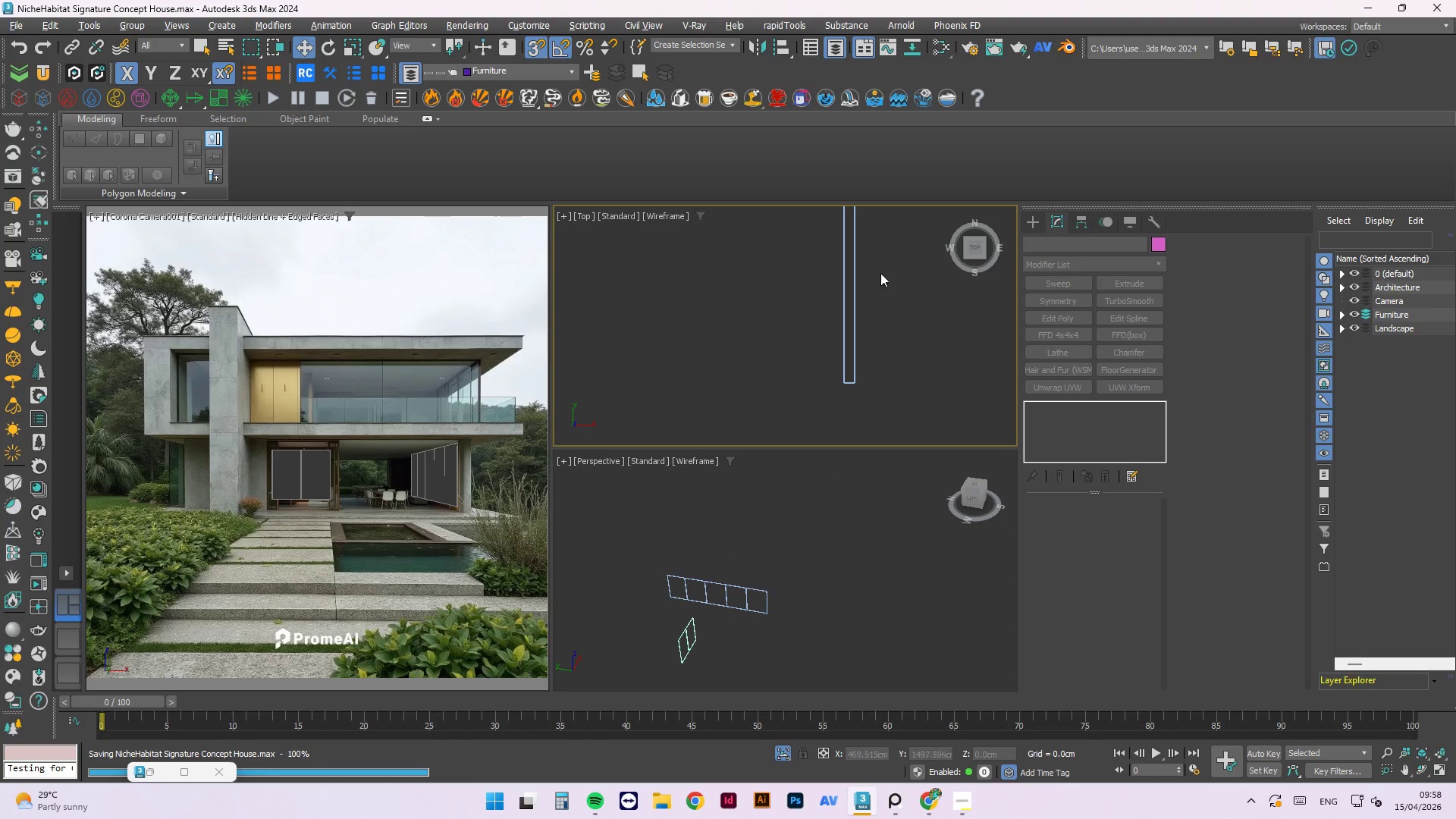 
left_click([900, 346])
 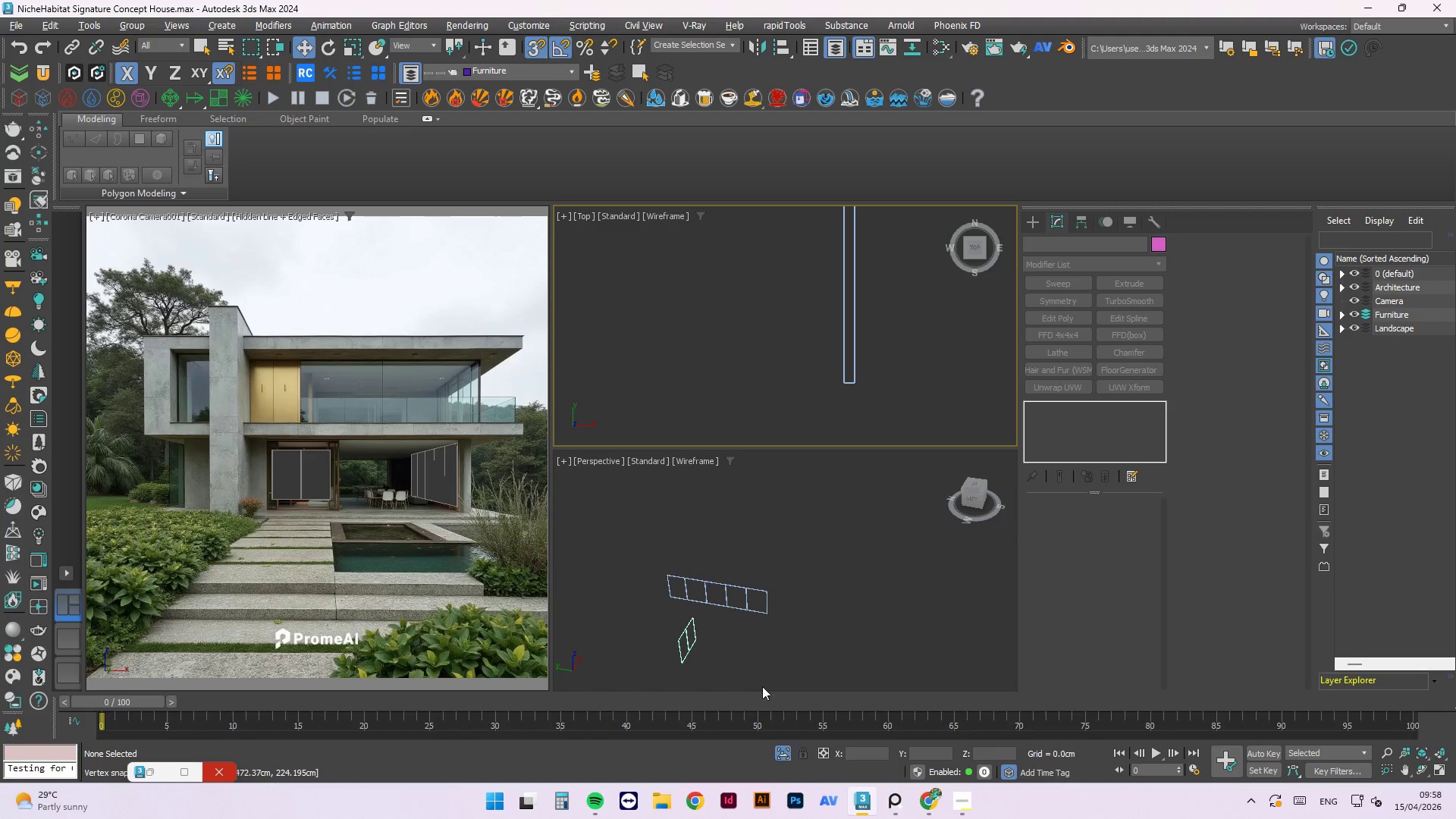 
left_click([780, 745])
 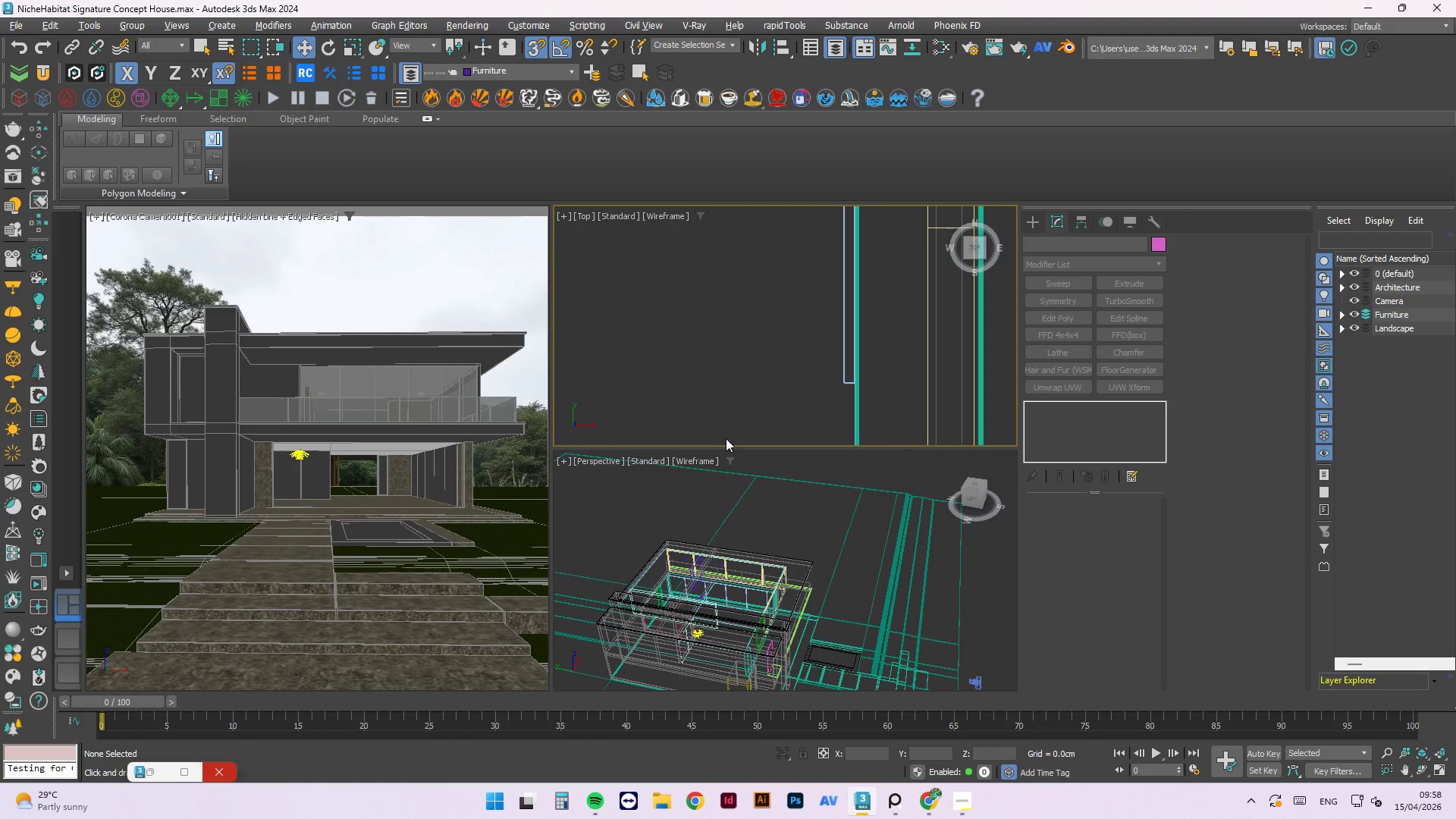 
left_click([698, 331])
 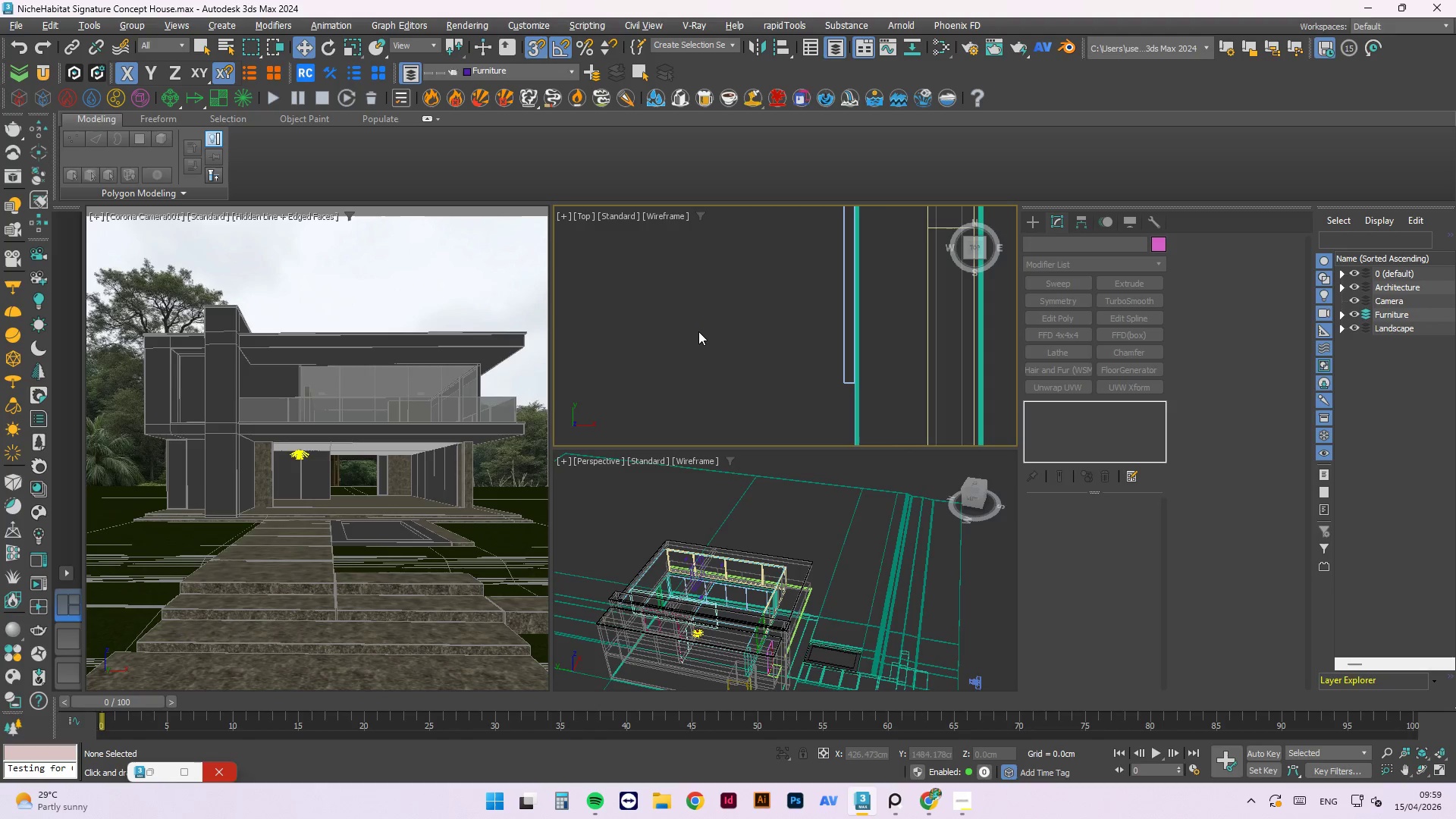 
key(Control+S)
 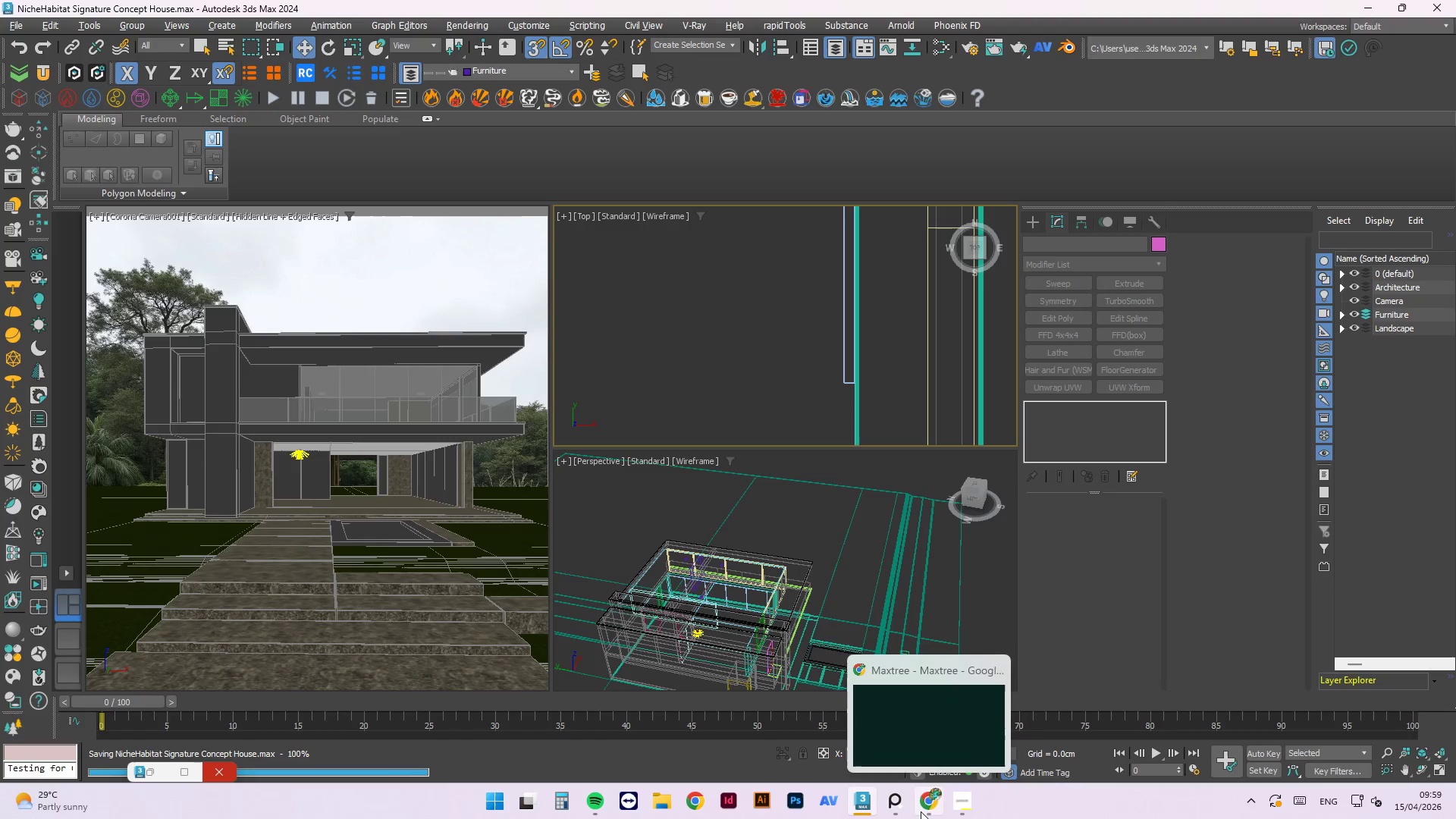 
left_click([903, 806])
 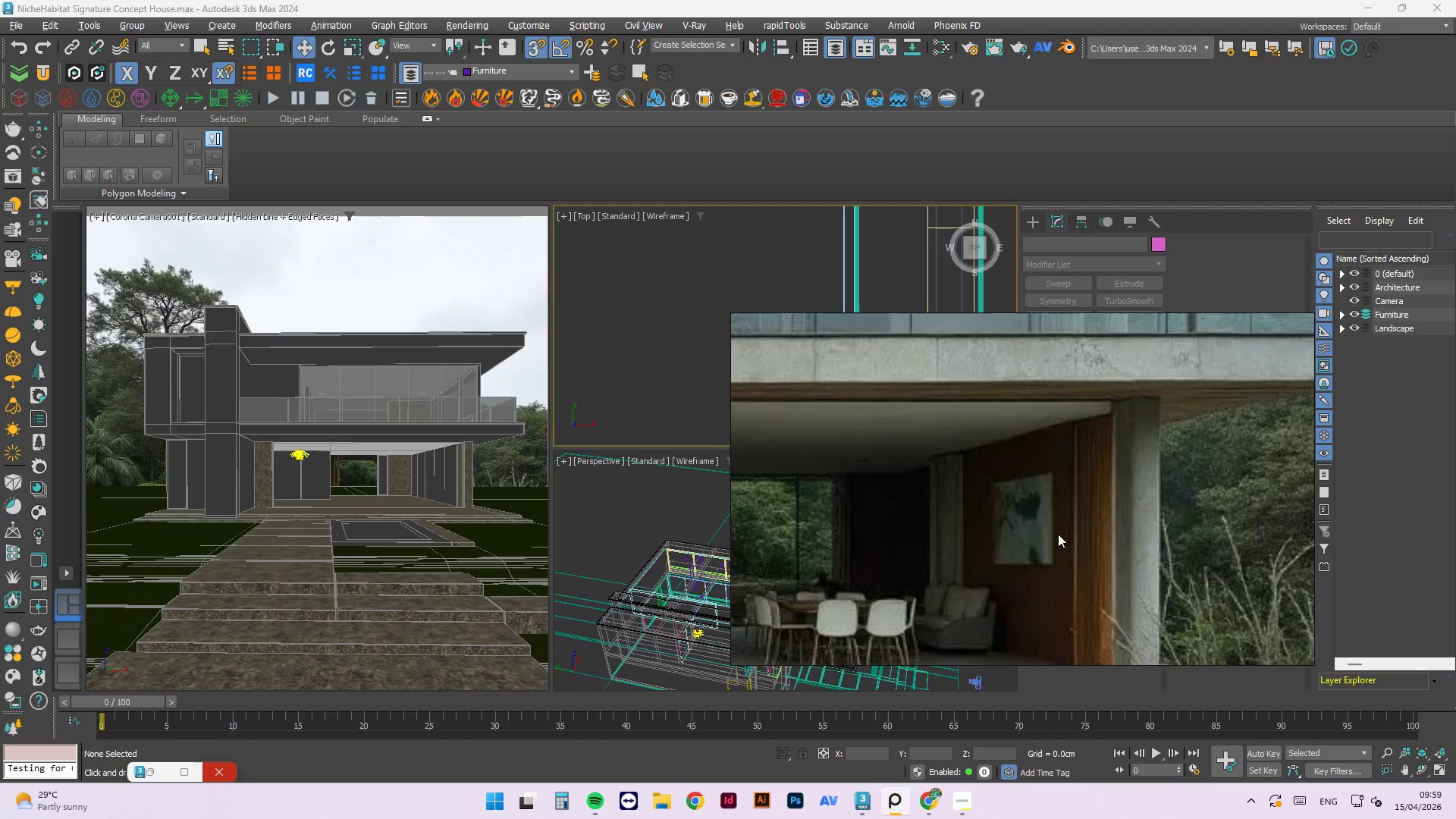 
scroll: coordinate [866, 539], scroll_direction: up, amount: 4.0
 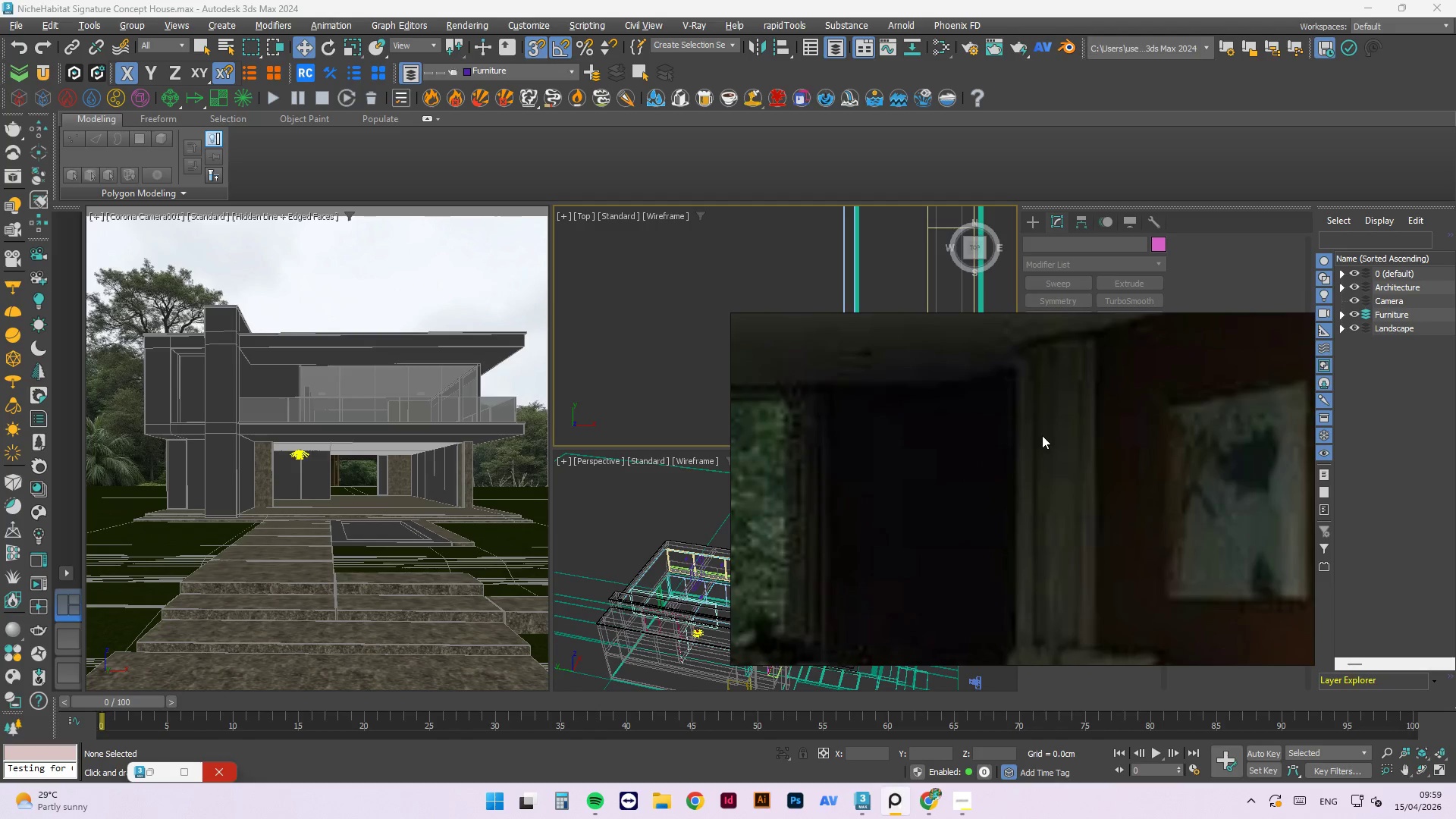 
scroll: coordinate [1127, 438], scroll_direction: down, amount: 7.0
 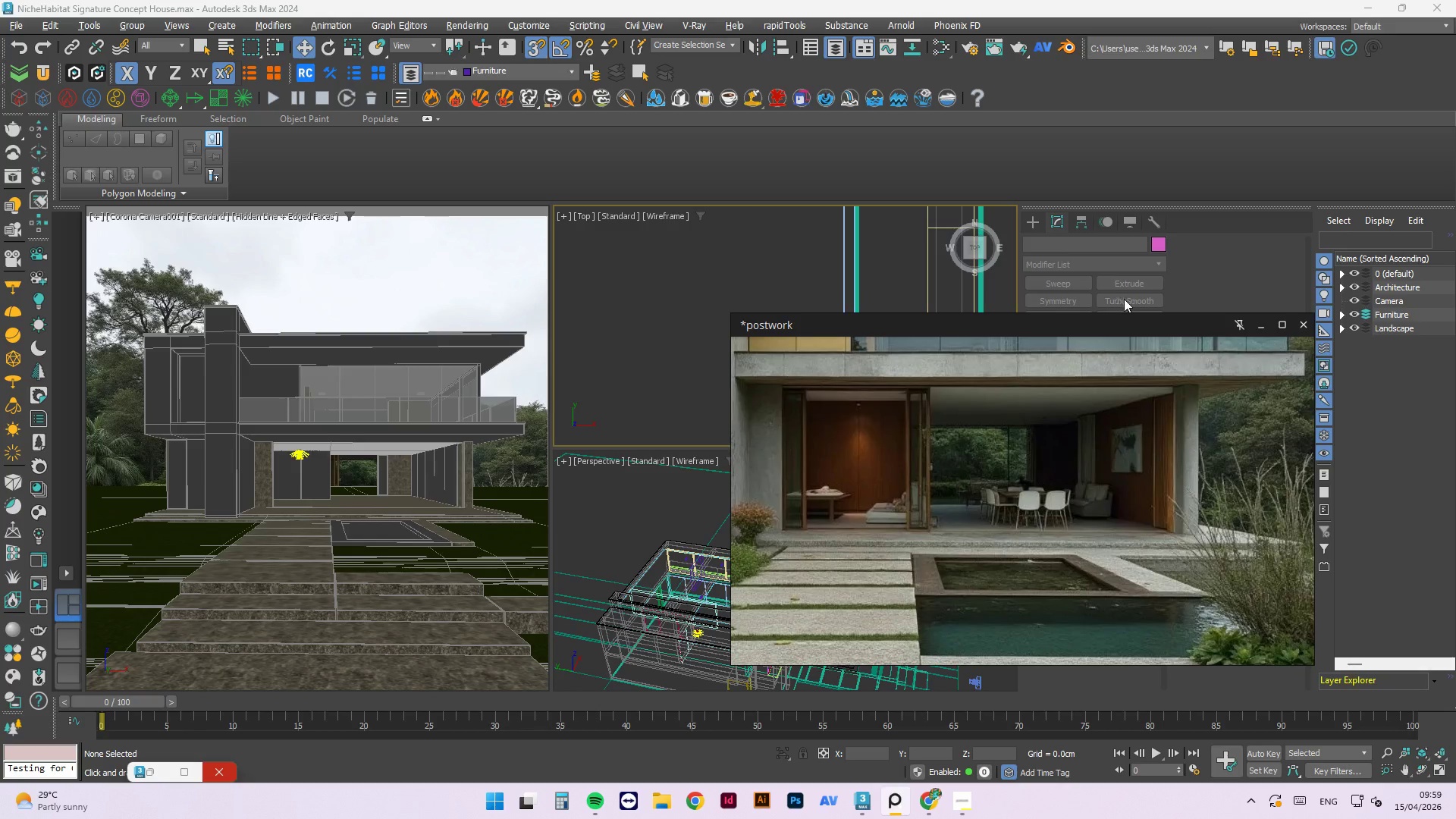 
left_click([1255, 327])
 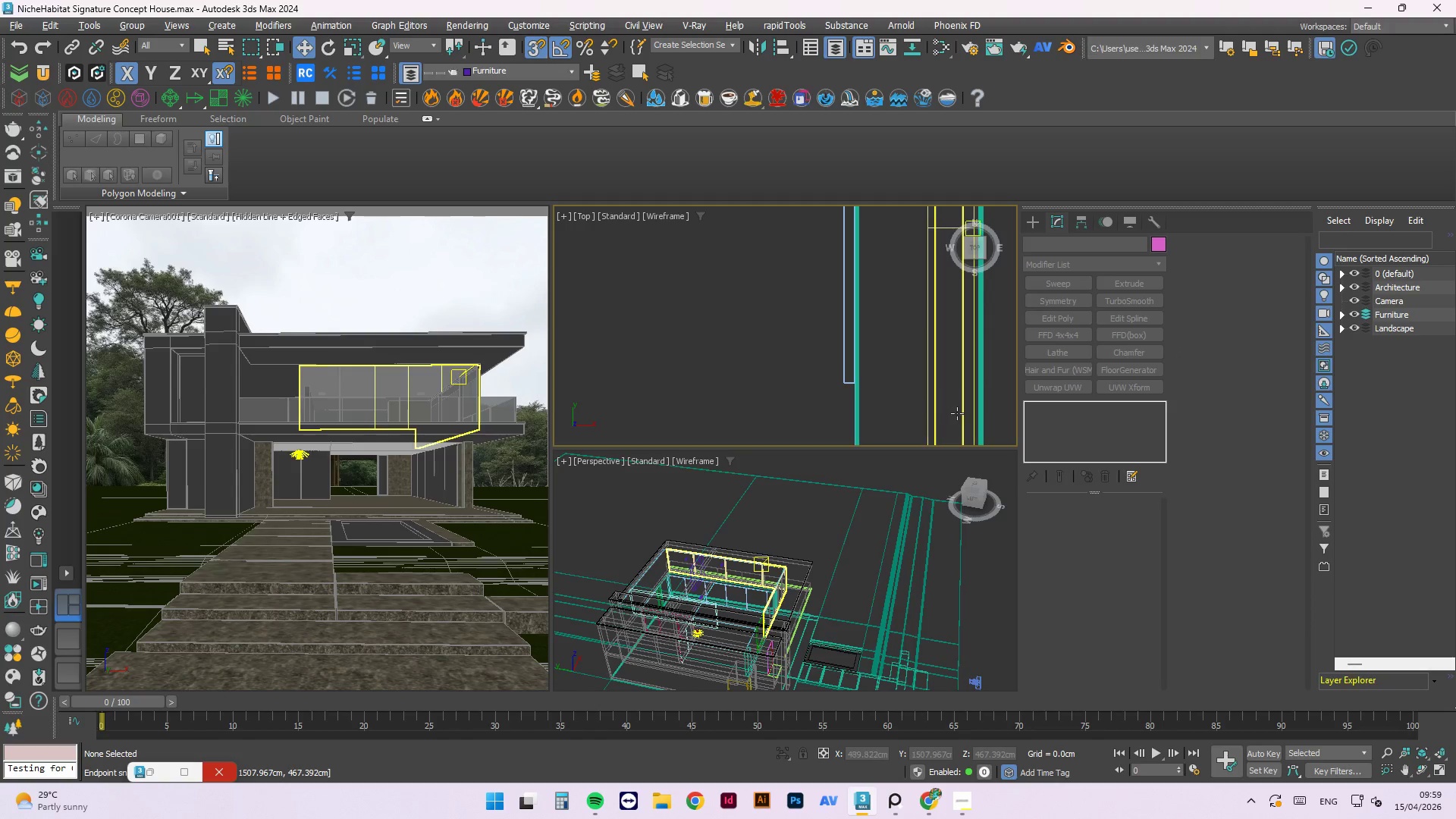 
scroll: coordinate [822, 291], scroll_direction: down, amount: 5.0
 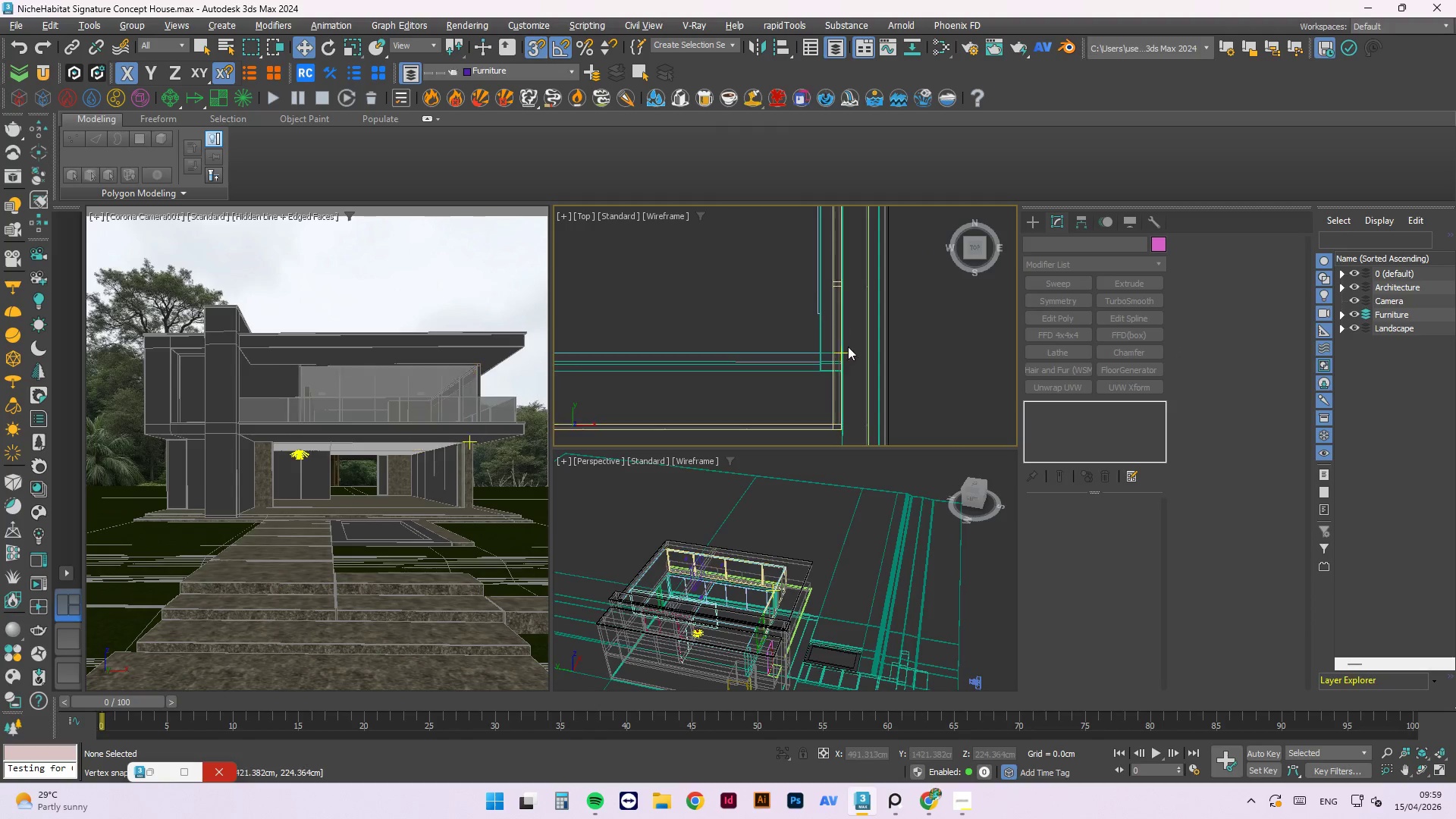 
key(Alt+AltLeft)
 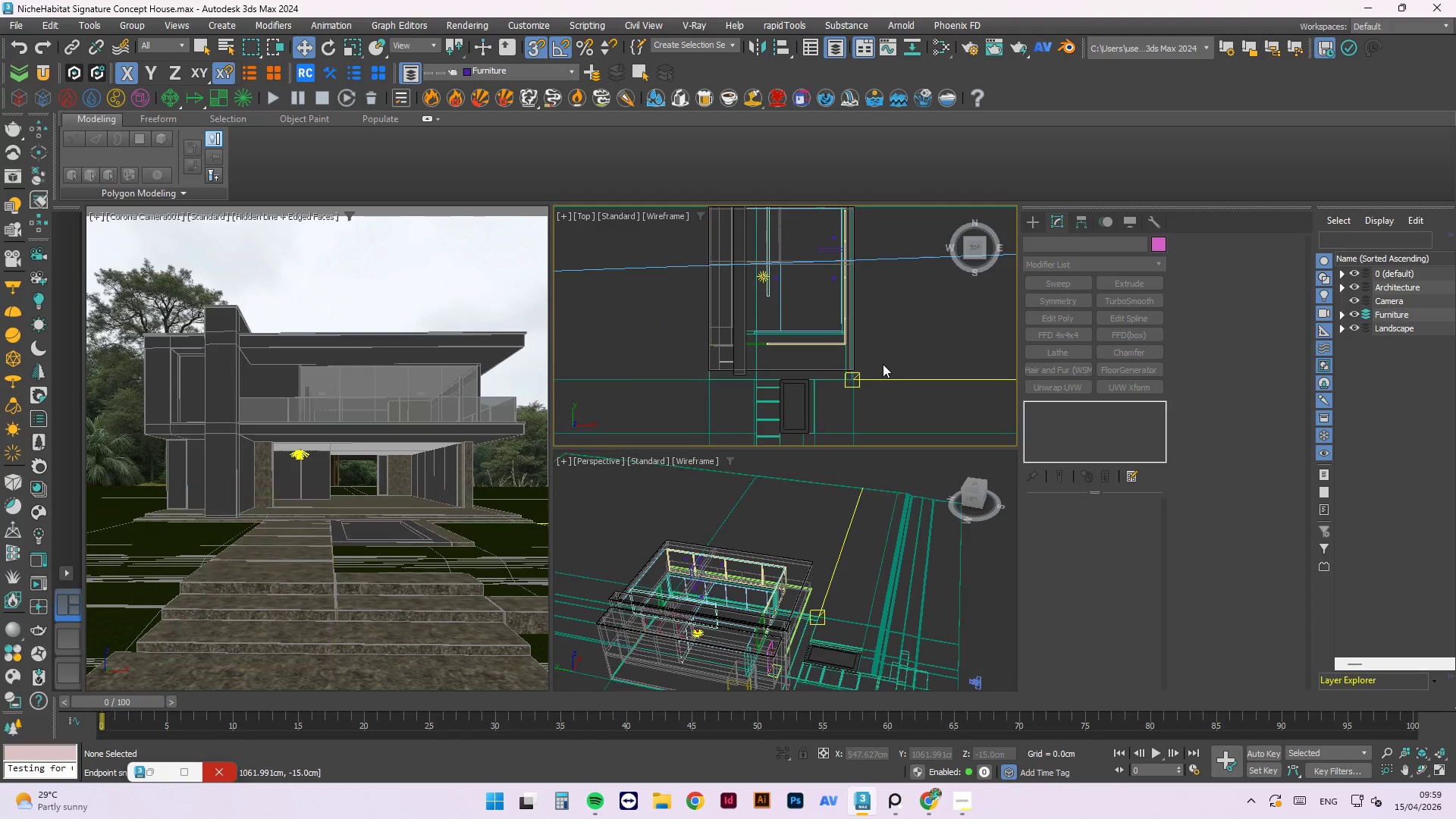 
scroll: coordinate [805, 340], scroll_direction: down, amount: 7.0
 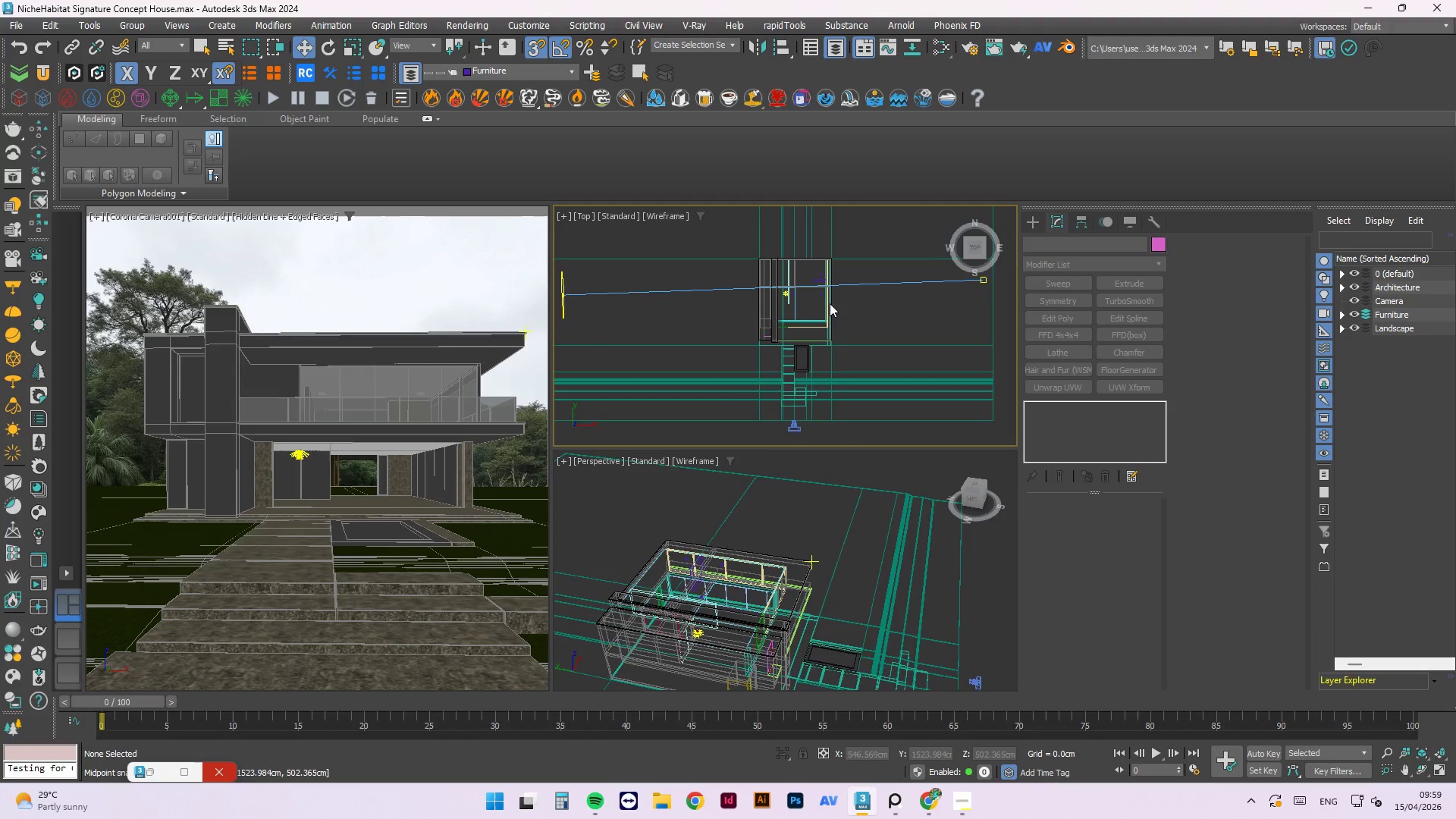 
hold_key(key=AltLeft, duration=0.91)
 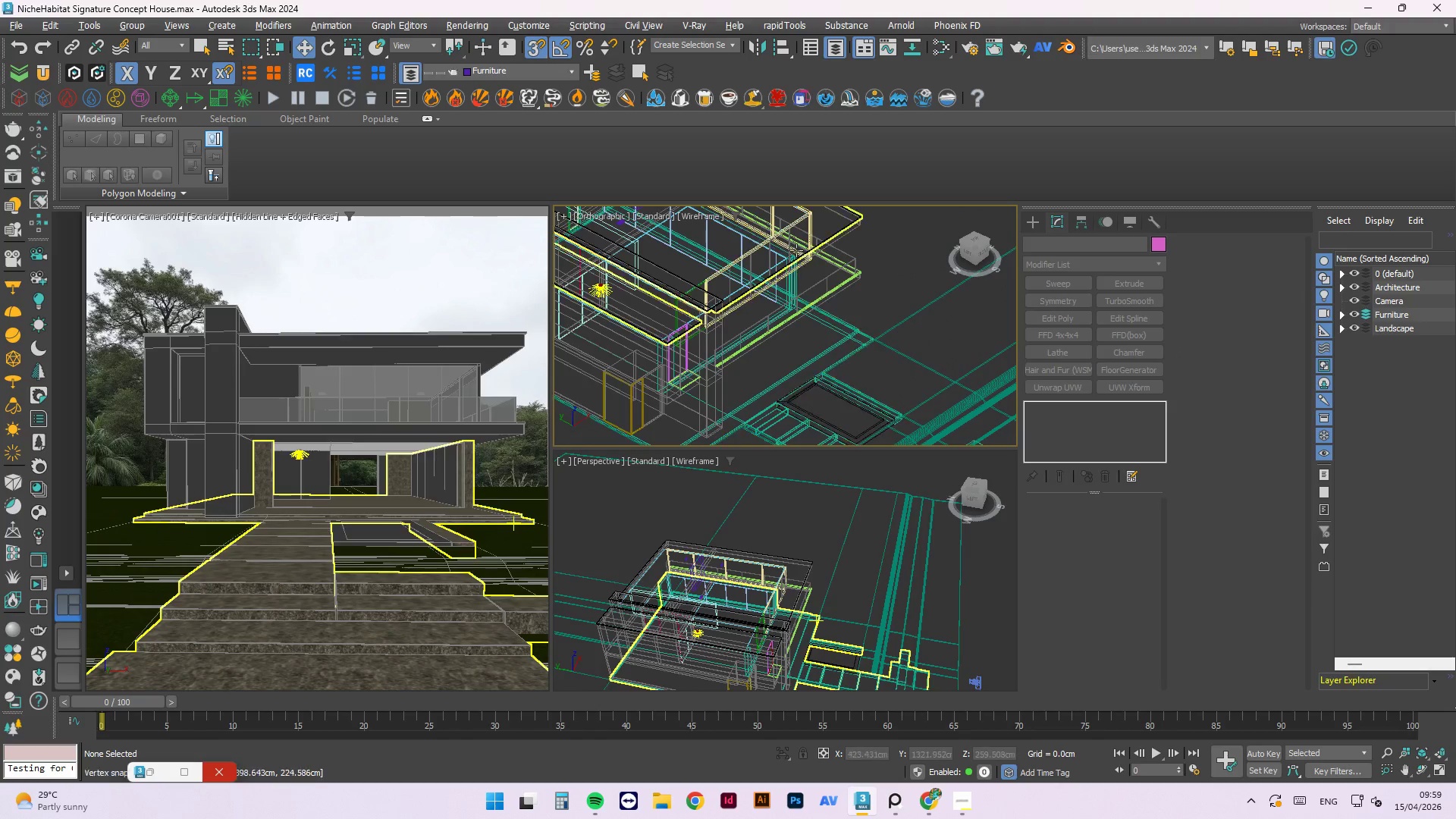 
scroll: coordinate [814, 303], scroll_direction: up, amount: 3.0
 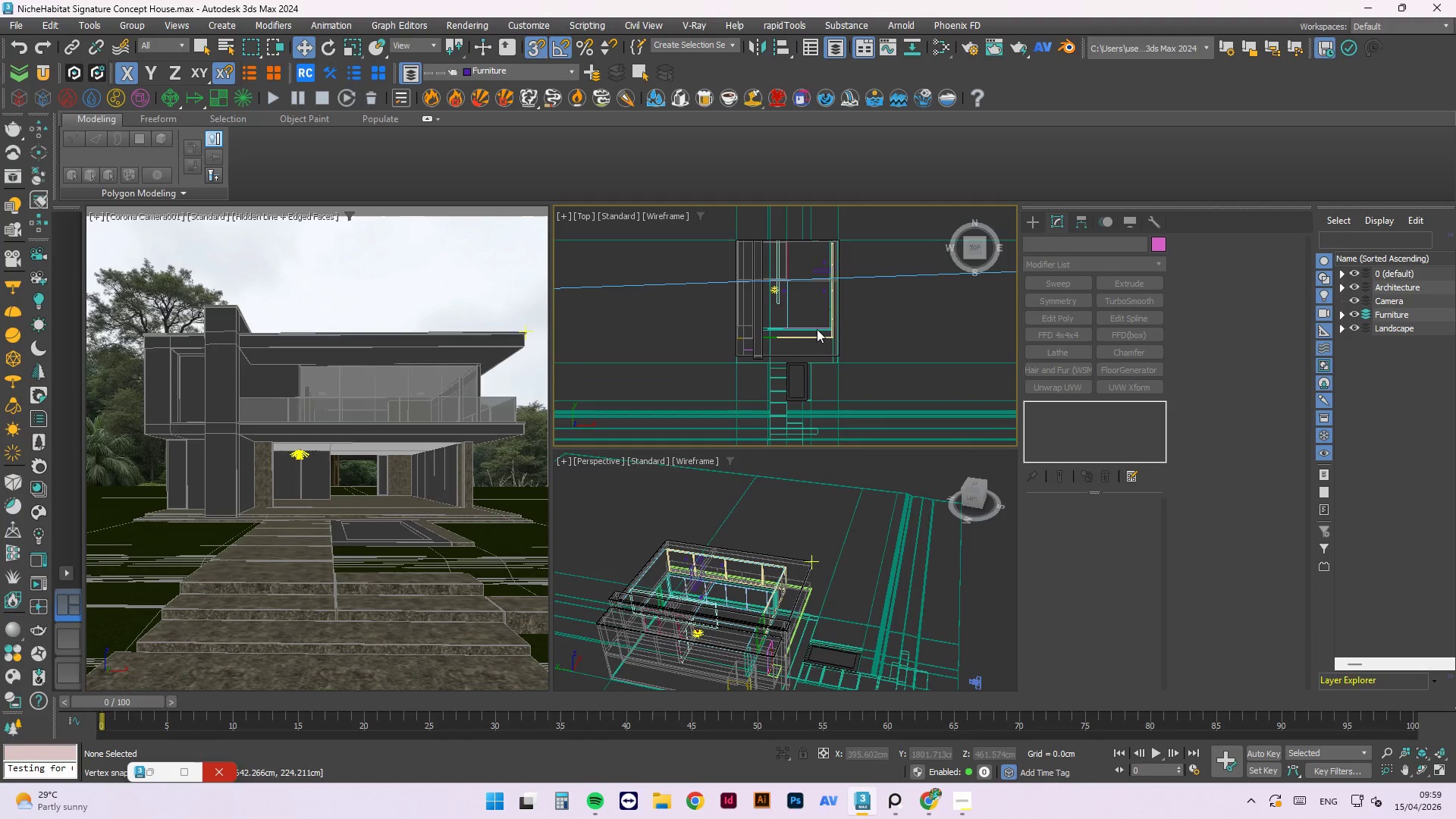 
hold_key(key=AltLeft, duration=1.8)
 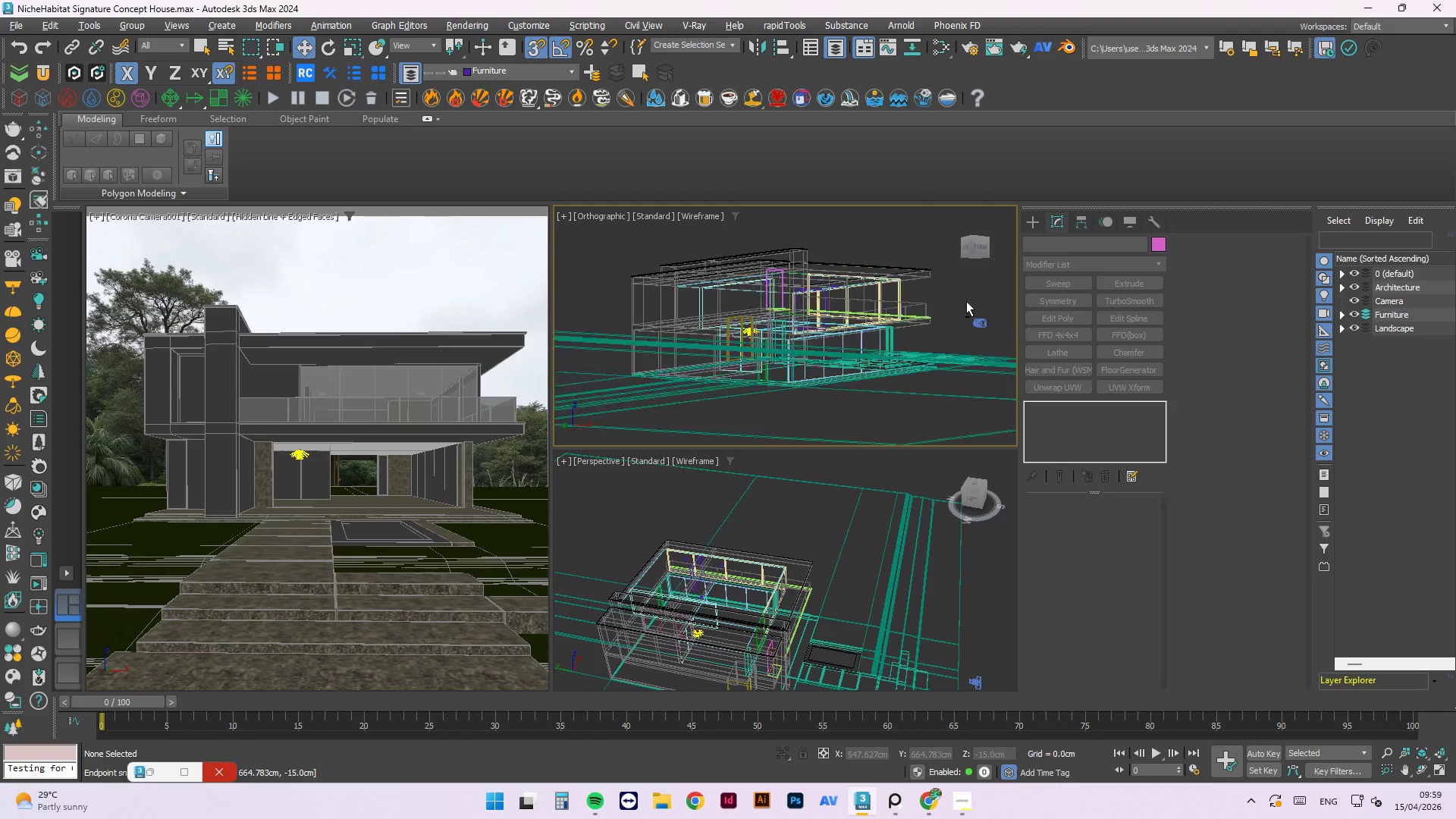 
hold_key(key=AltLeft, duration=1.22)
 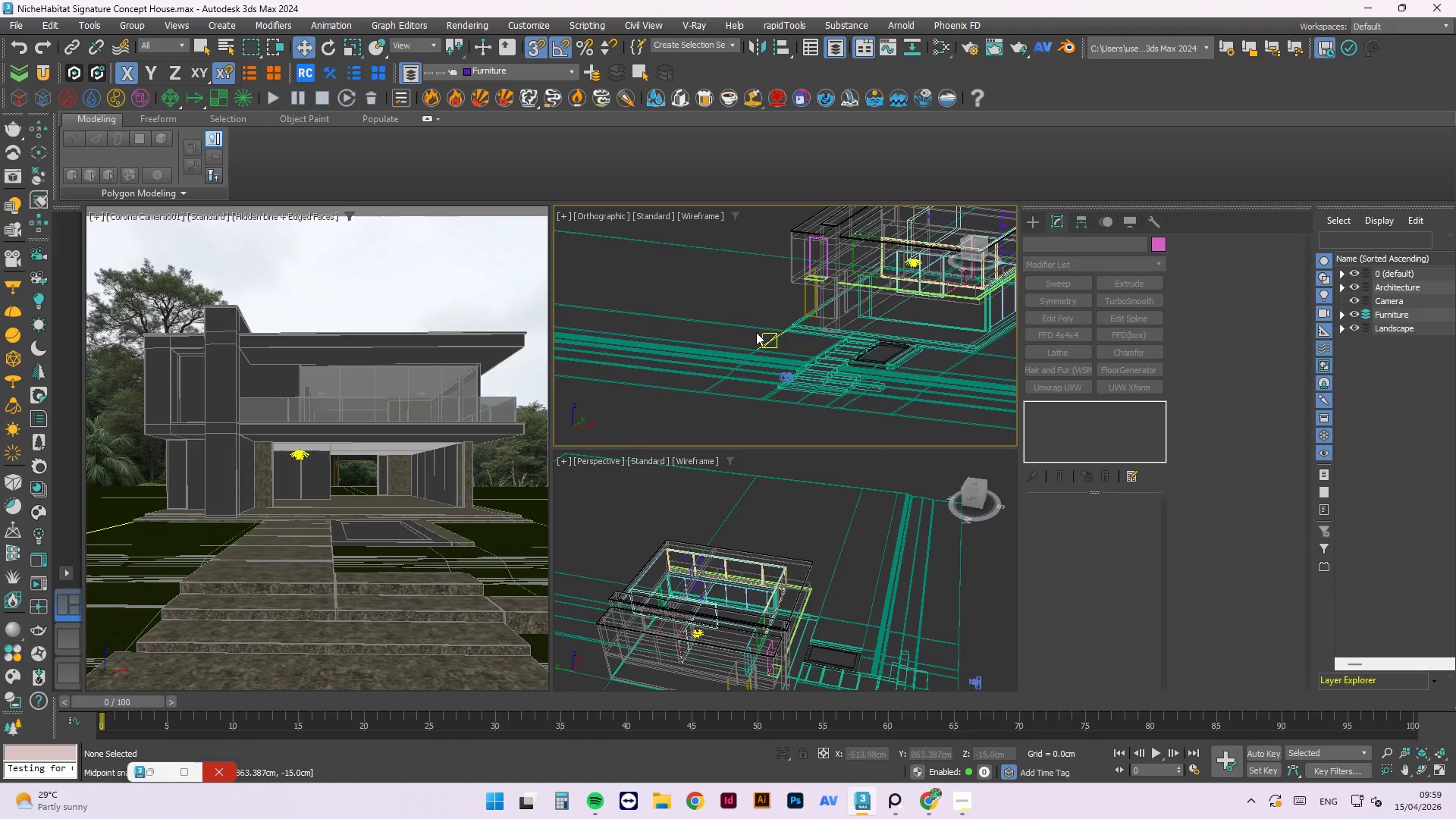 
scroll: coordinate [843, 406], scroll_direction: up, amount: 14.0
 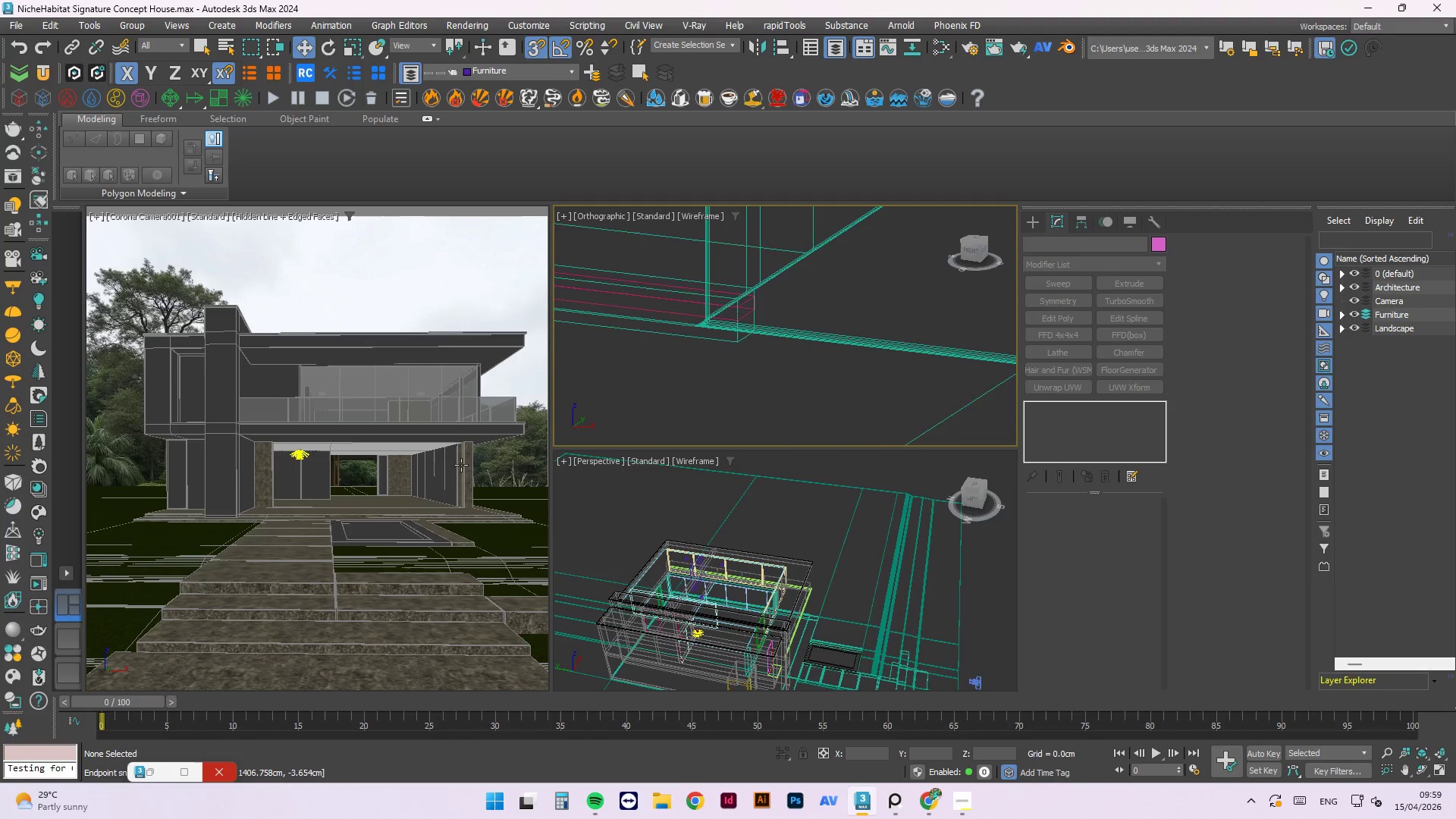 
left_click([466, 465])
 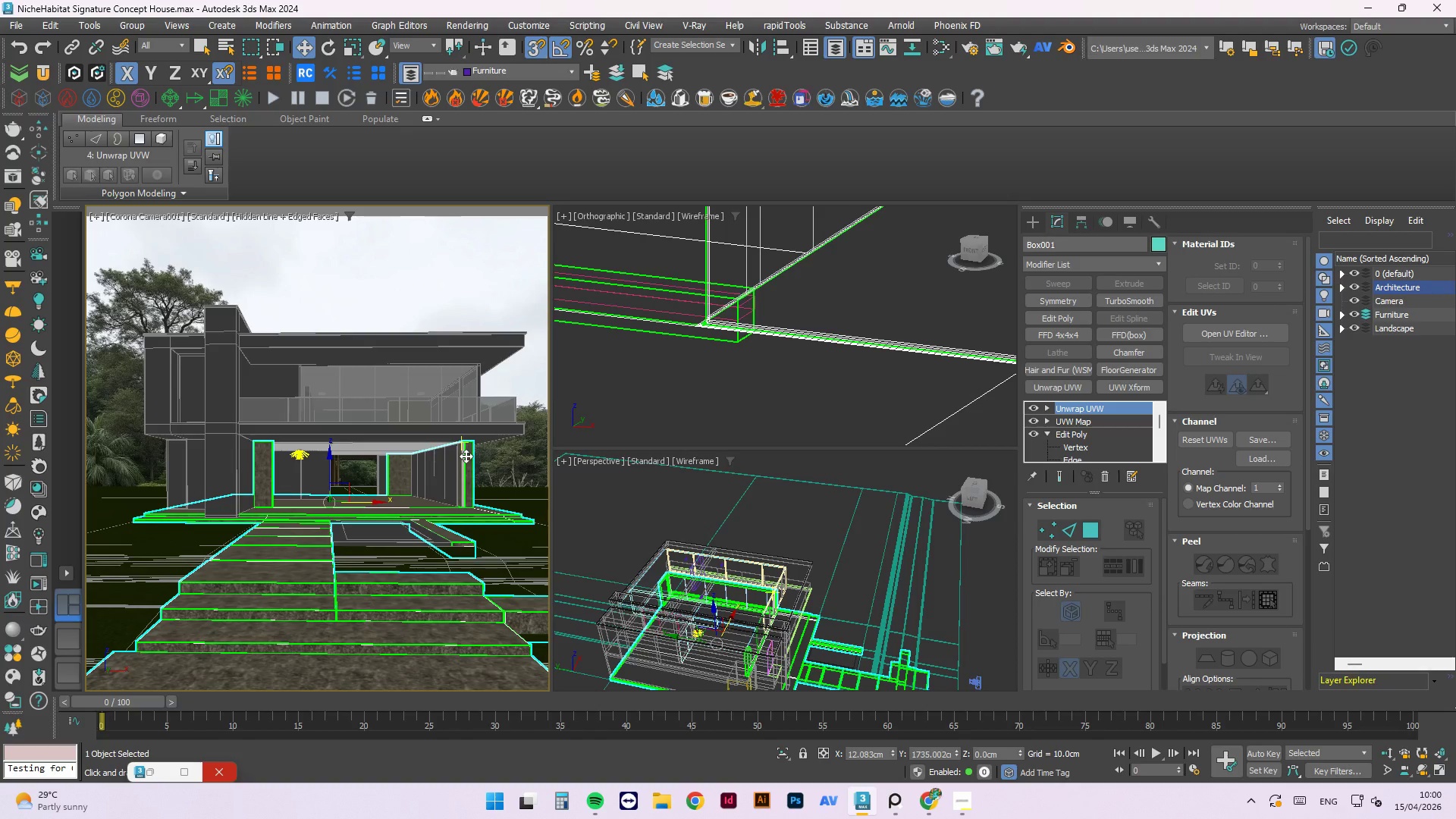 
wait(37.86)
 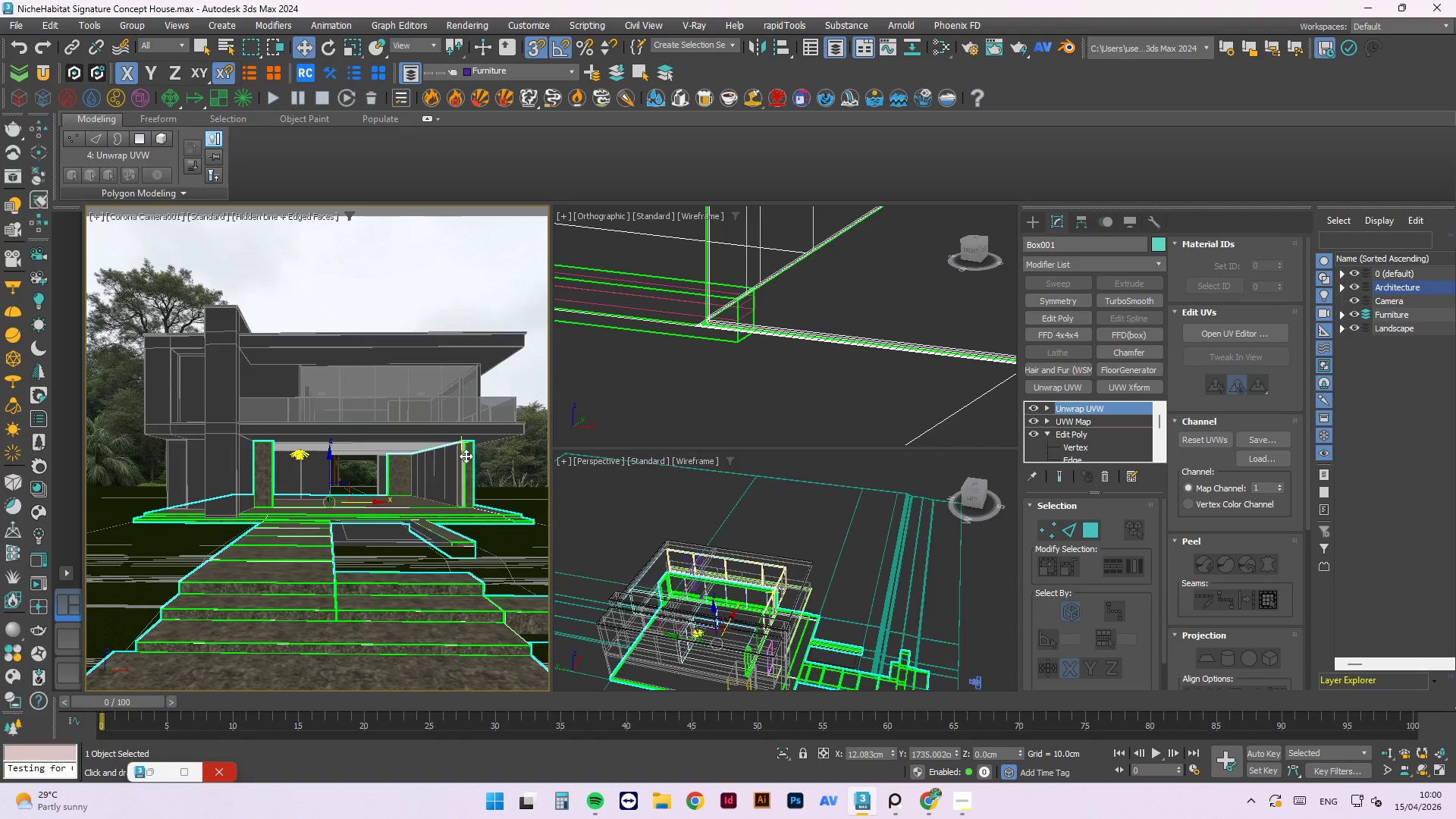 
scroll: coordinate [686, 419], scroll_direction: down, amount: 6.0
 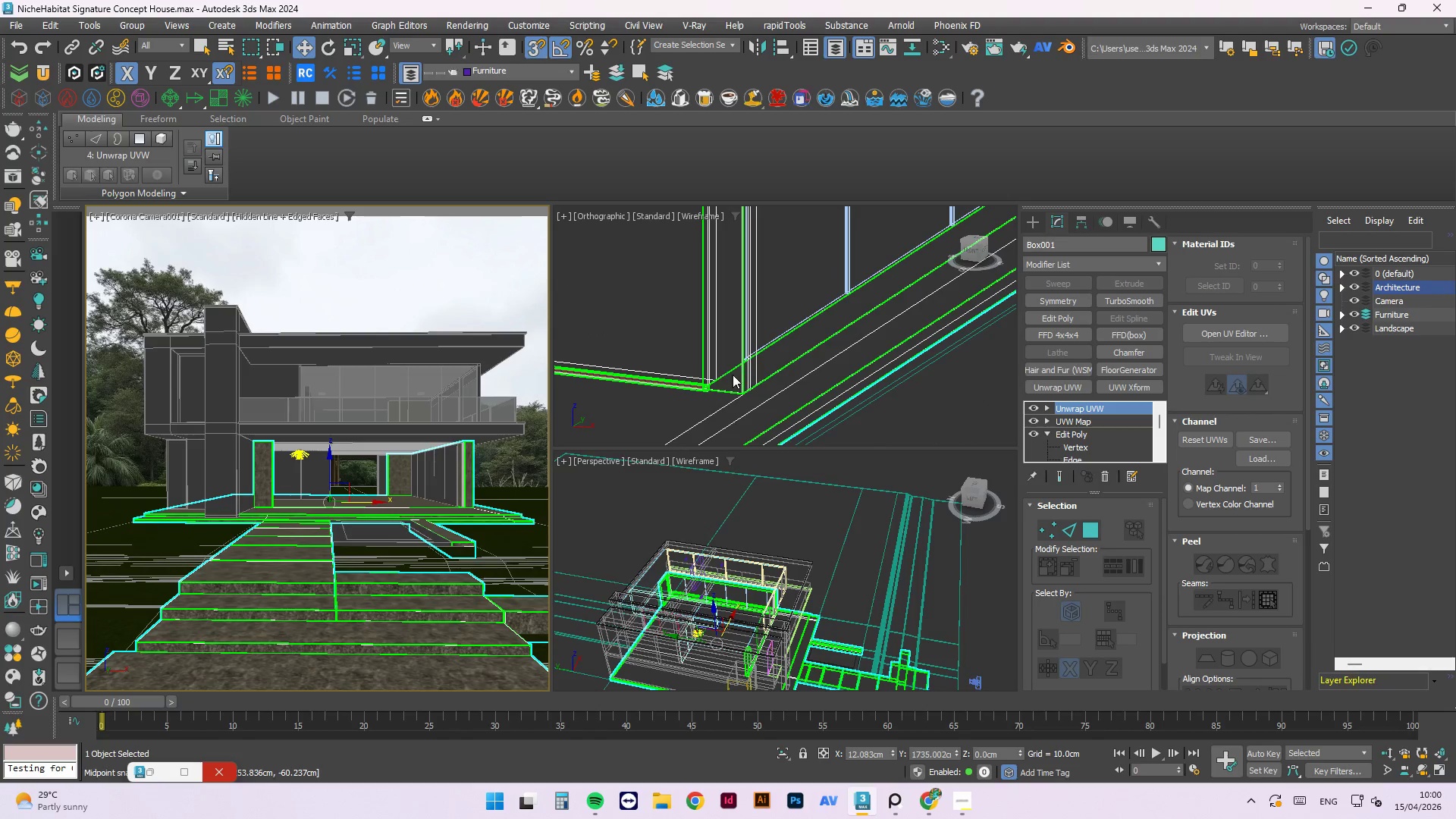 
scroll: coordinate [699, 389], scroll_direction: up, amount: 4.0
 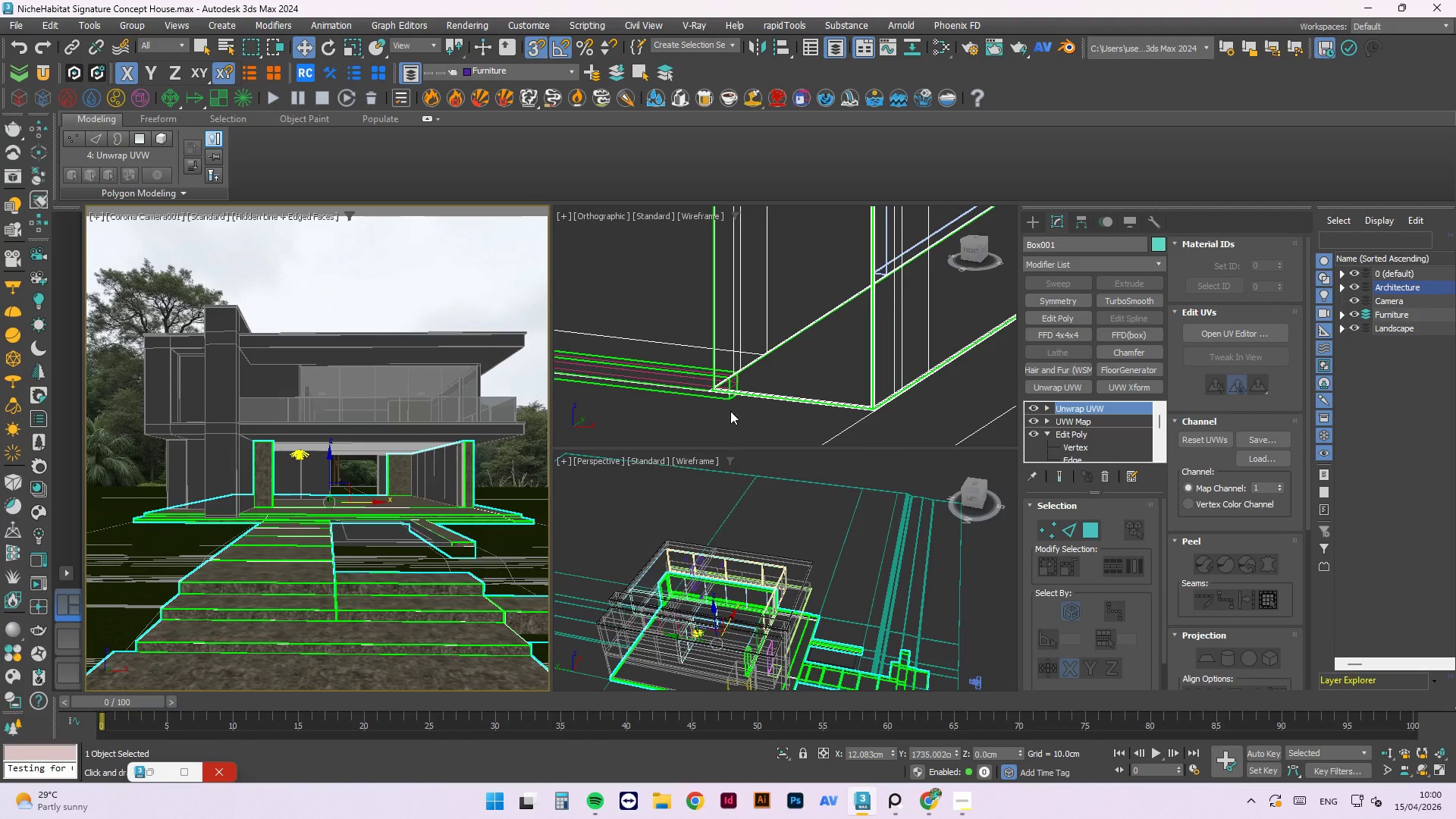 
left_click([730, 411])
 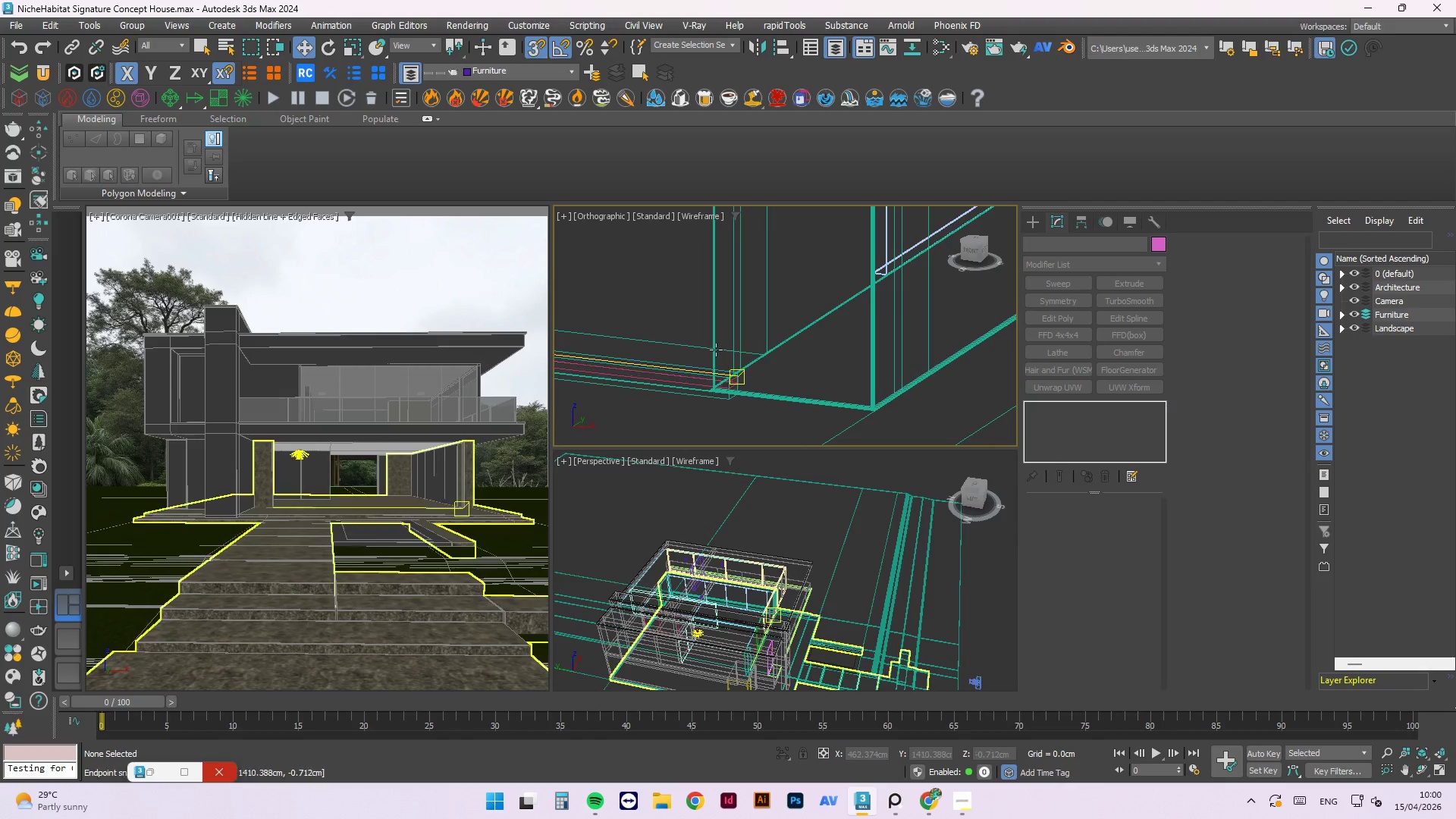 
scroll: coordinate [716, 350], scroll_direction: up, amount: 2.0
 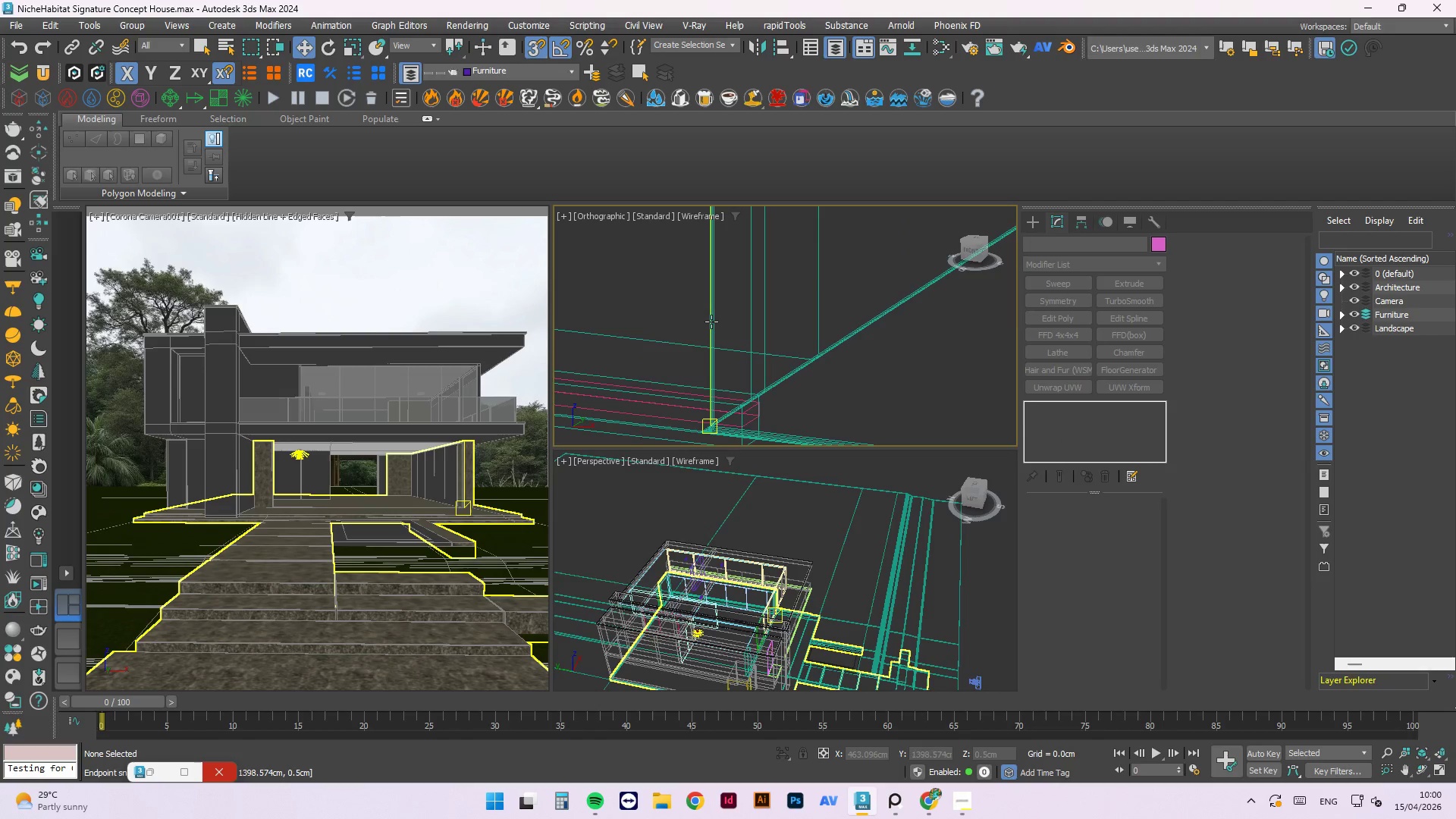 
left_click([711, 322])
 